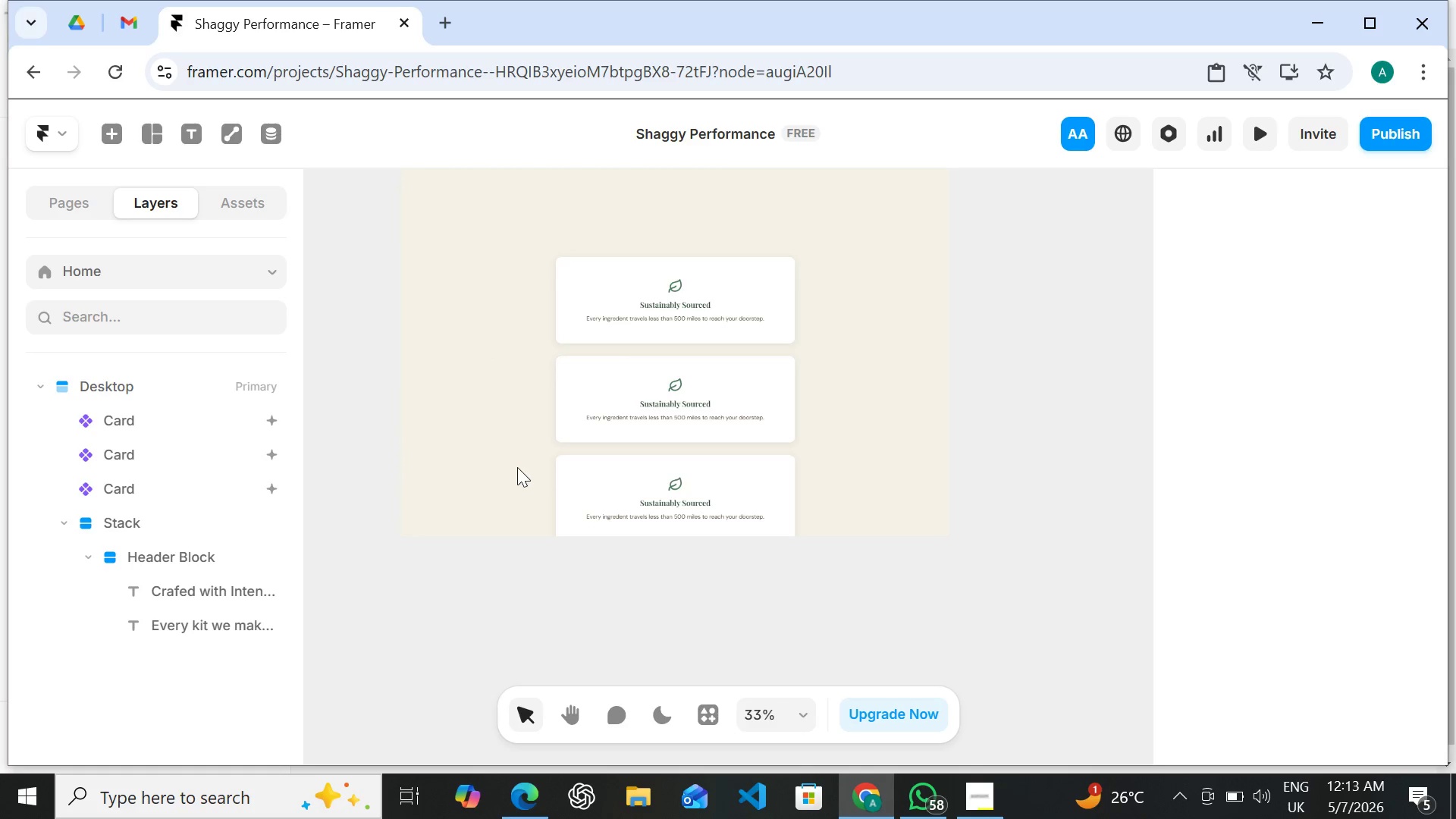 
double_click([507, 463])
 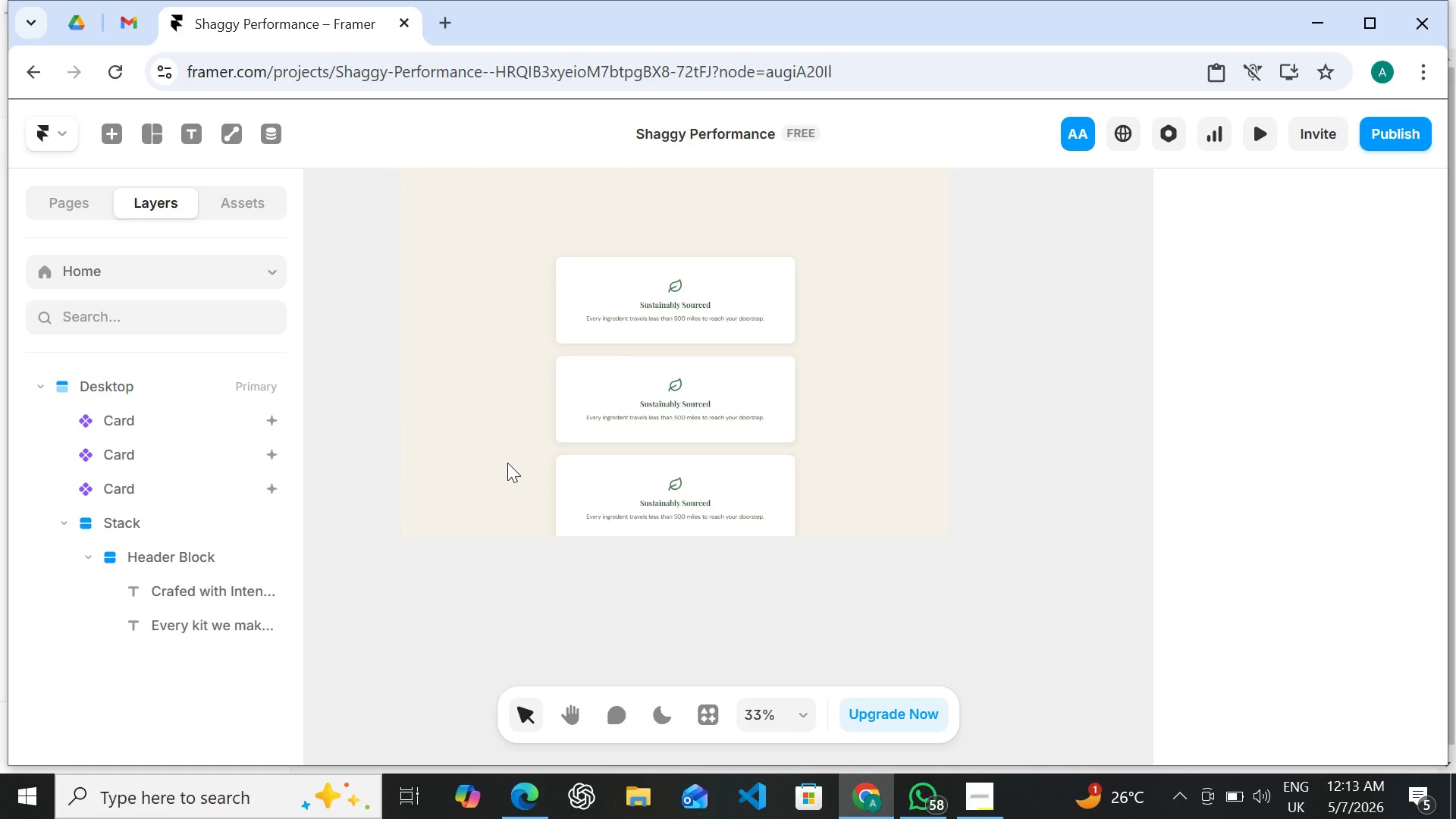 
triple_click([507, 463])
 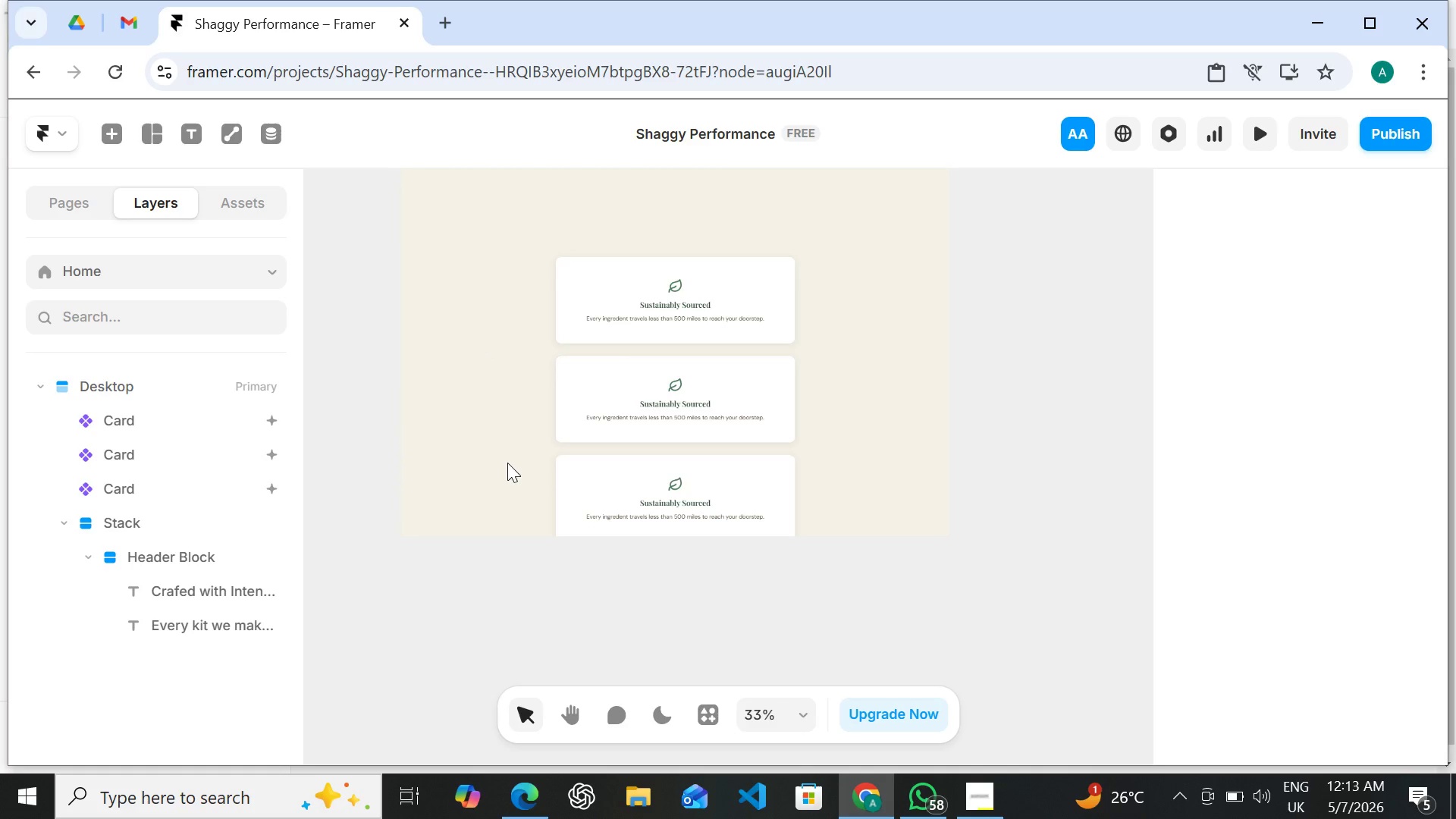 
triple_click([507, 463])
 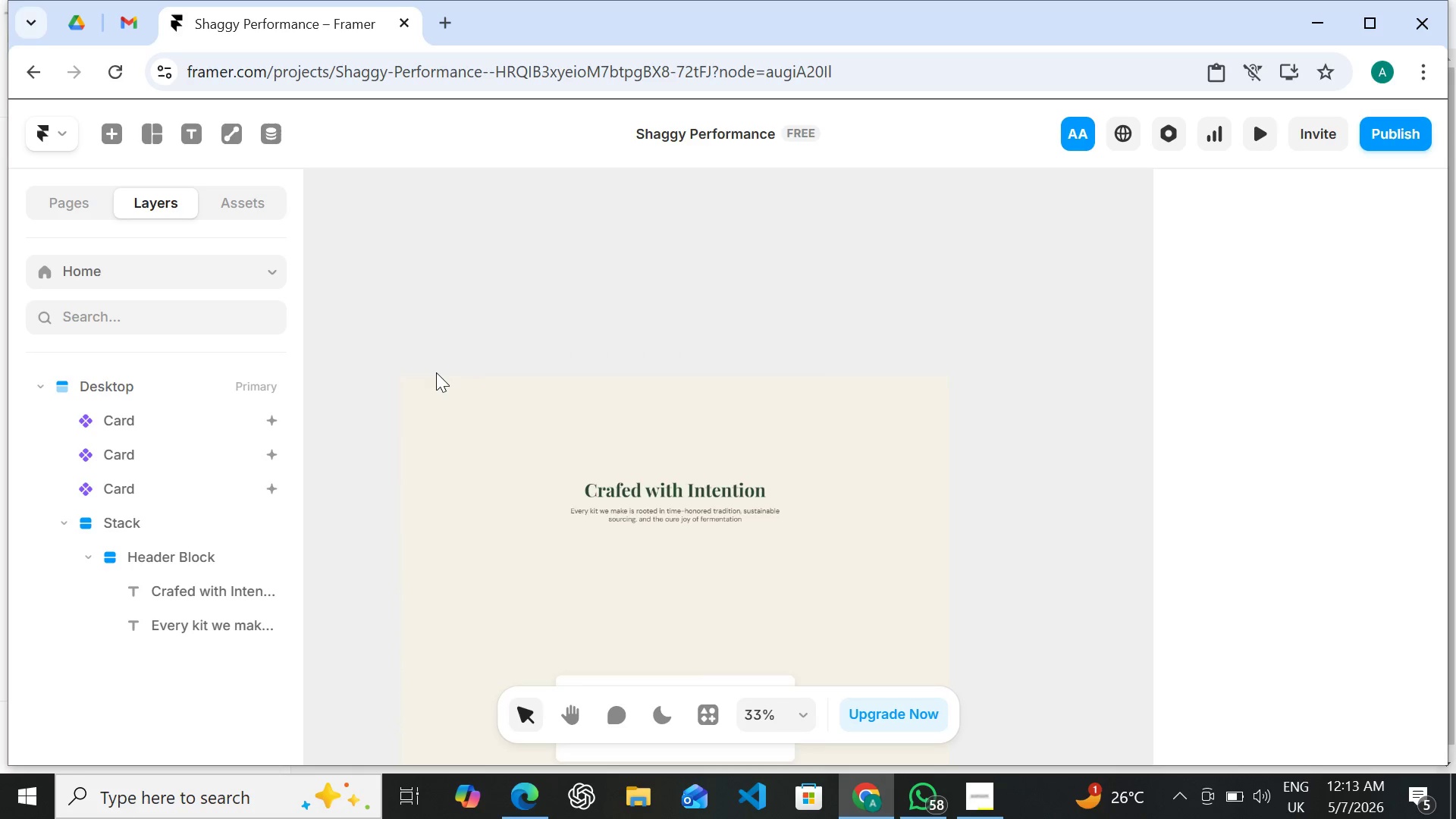 
left_click([436, 372])
 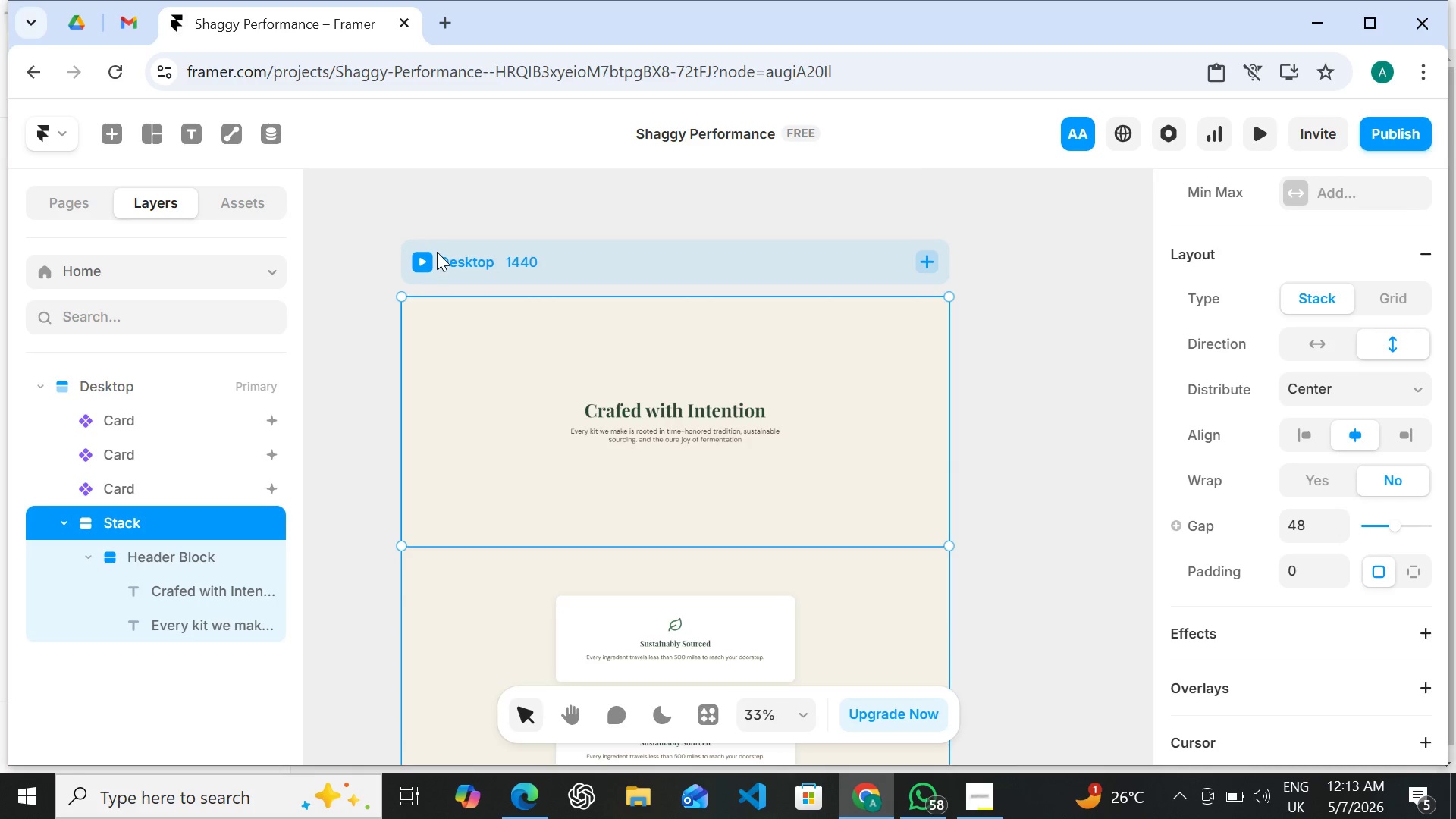 
left_click([437, 252])
 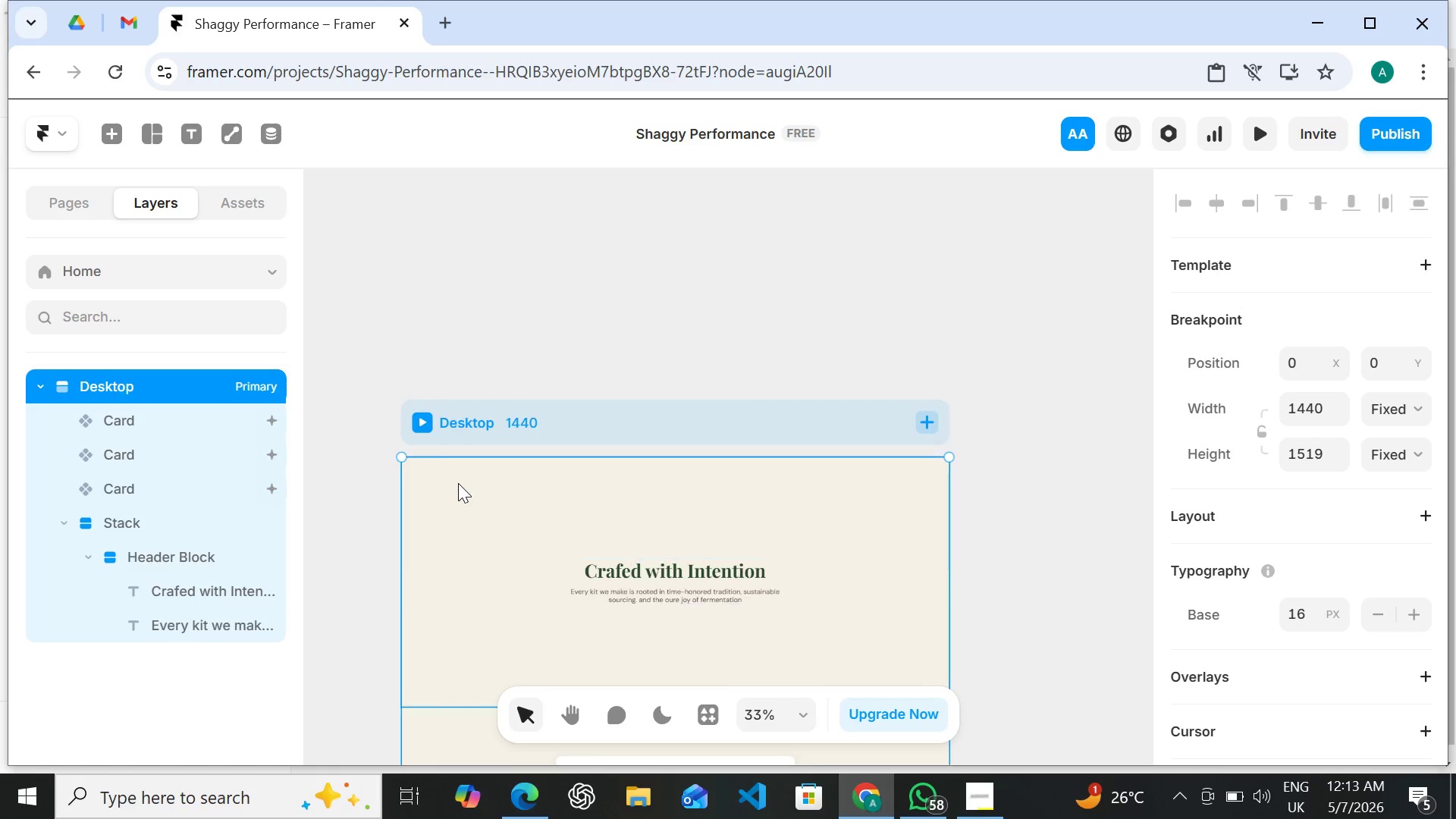 
wait(5.53)
 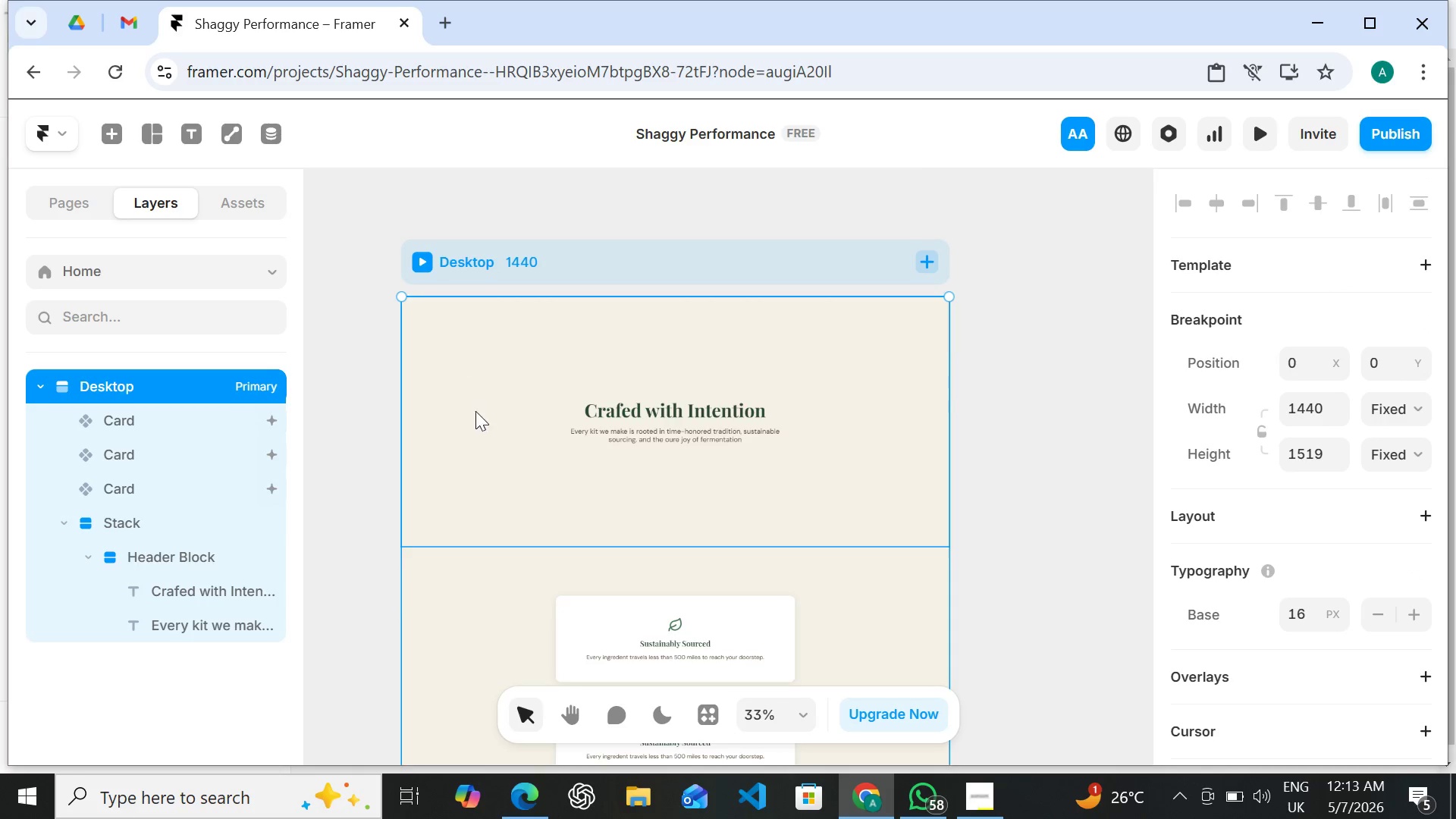 
left_click([503, 428])
 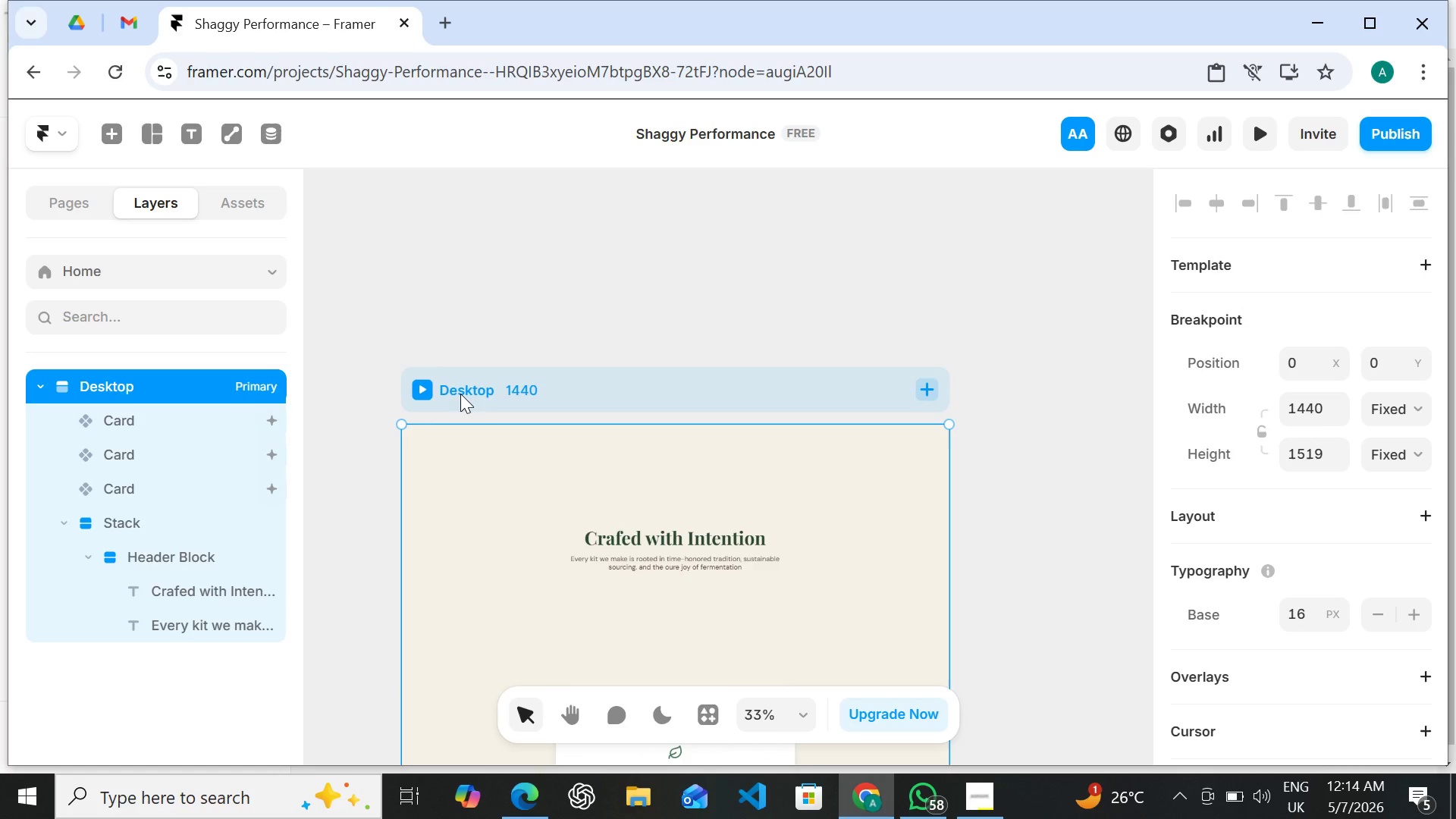 
wait(10.5)
 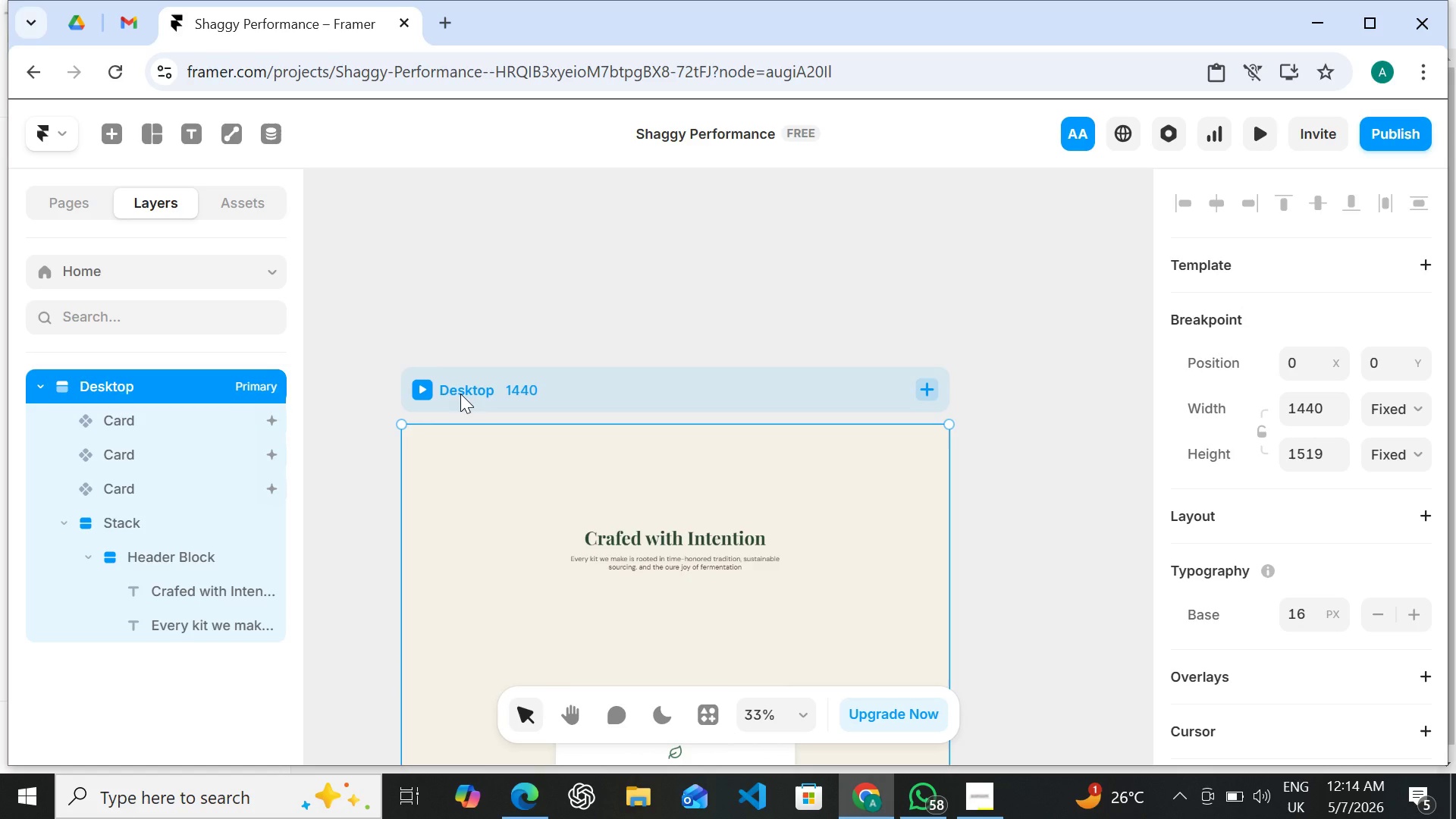 
left_click([457, 399])
 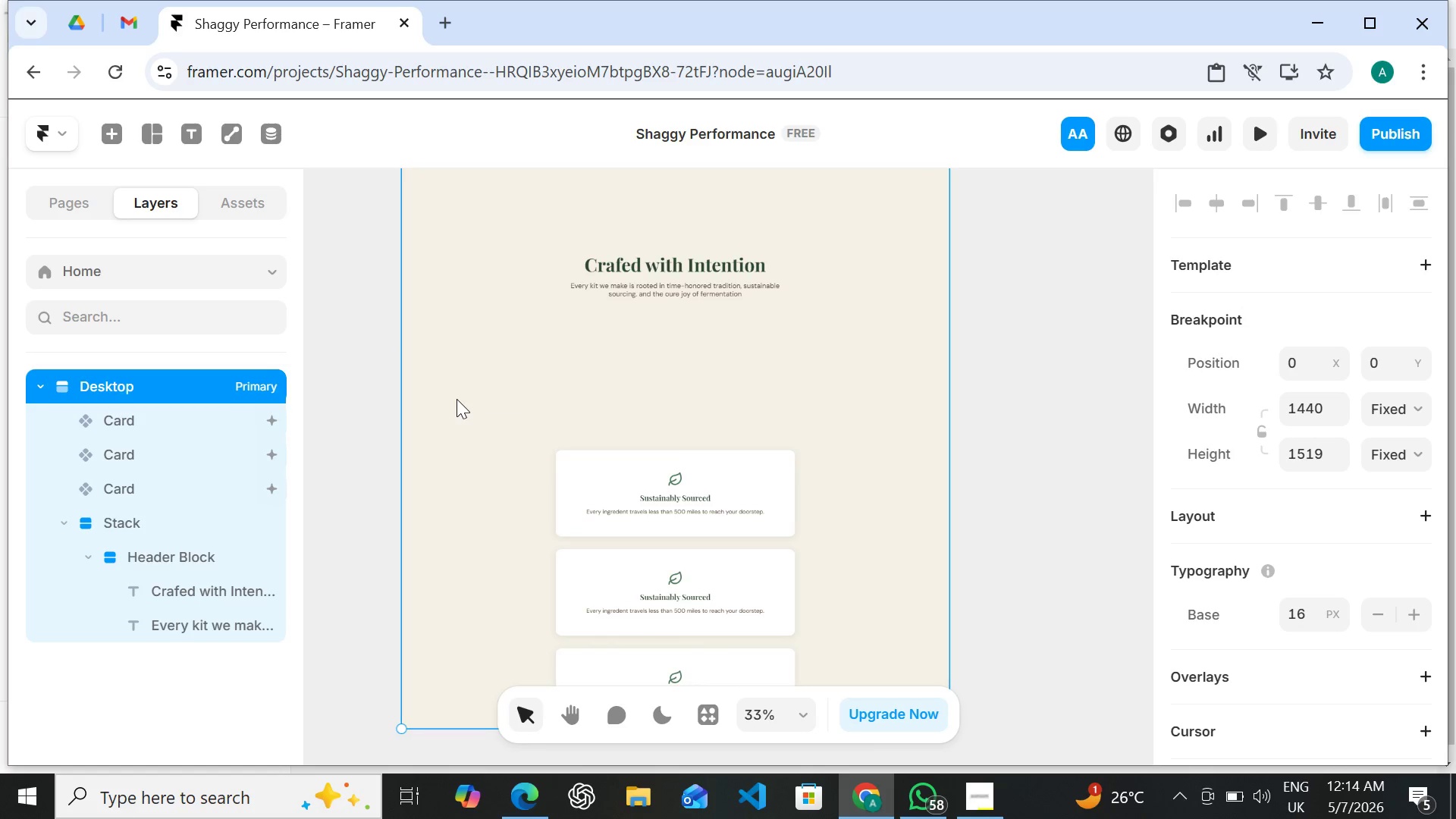 
hold_key(key=ShiftLeft, duration=1.53)
left_click([457, 399])
 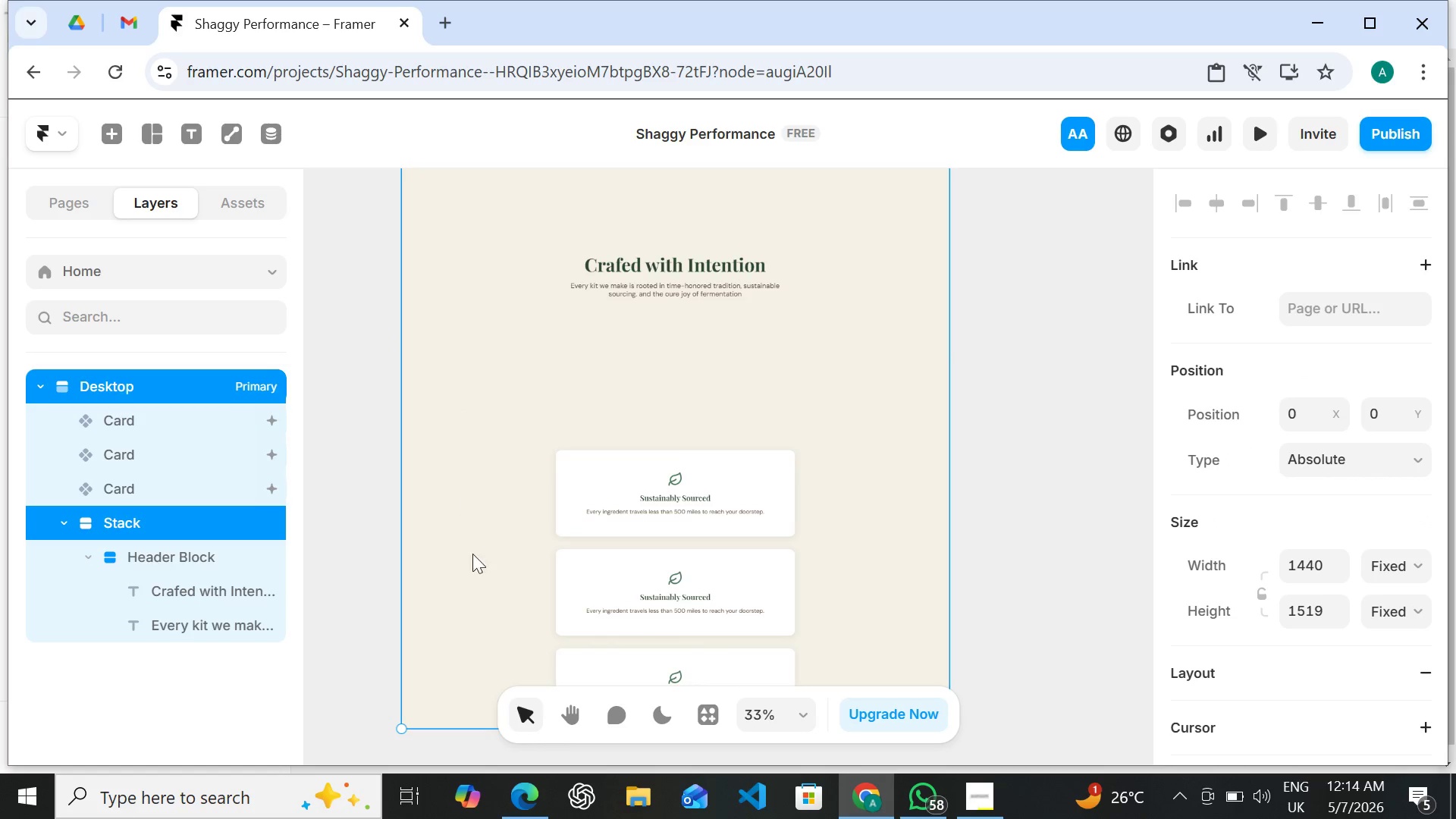 
hold_key(key=ShiftLeft, duration=0.41)
 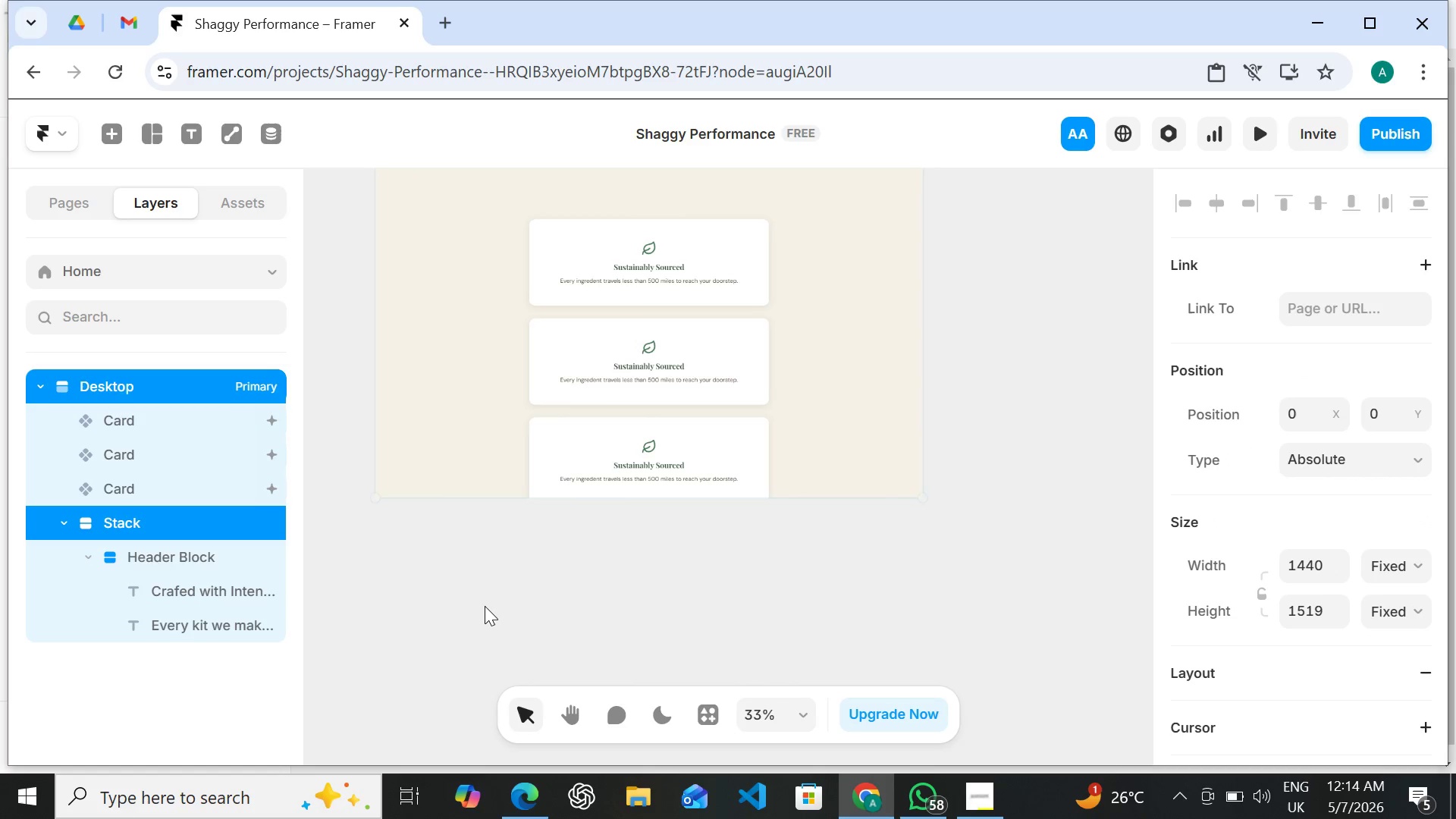 
hold_key(key=ShiftLeft, duration=1.53)
left_click([436, 435])
 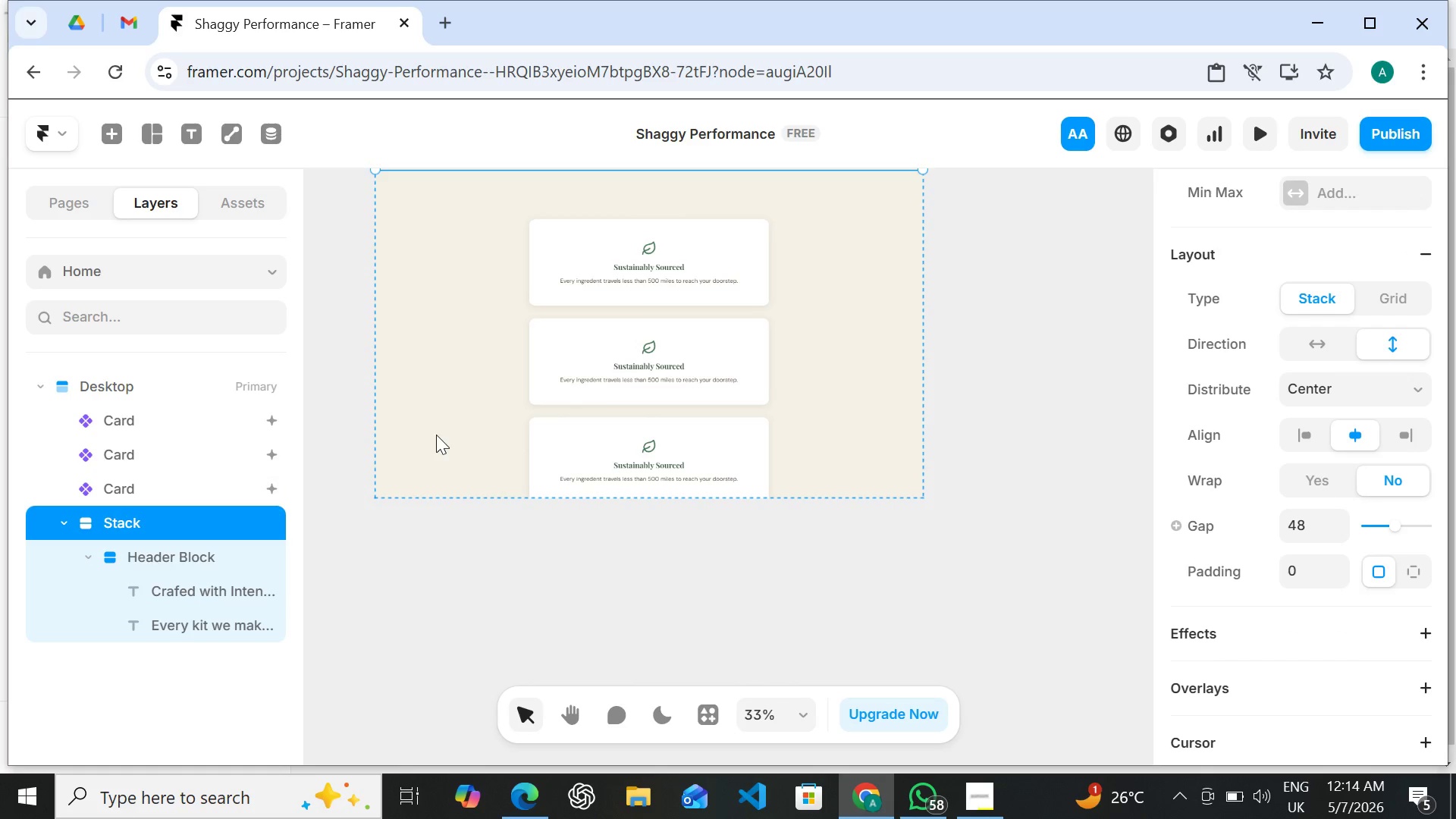 
key(Shift+ShiftLeft)
 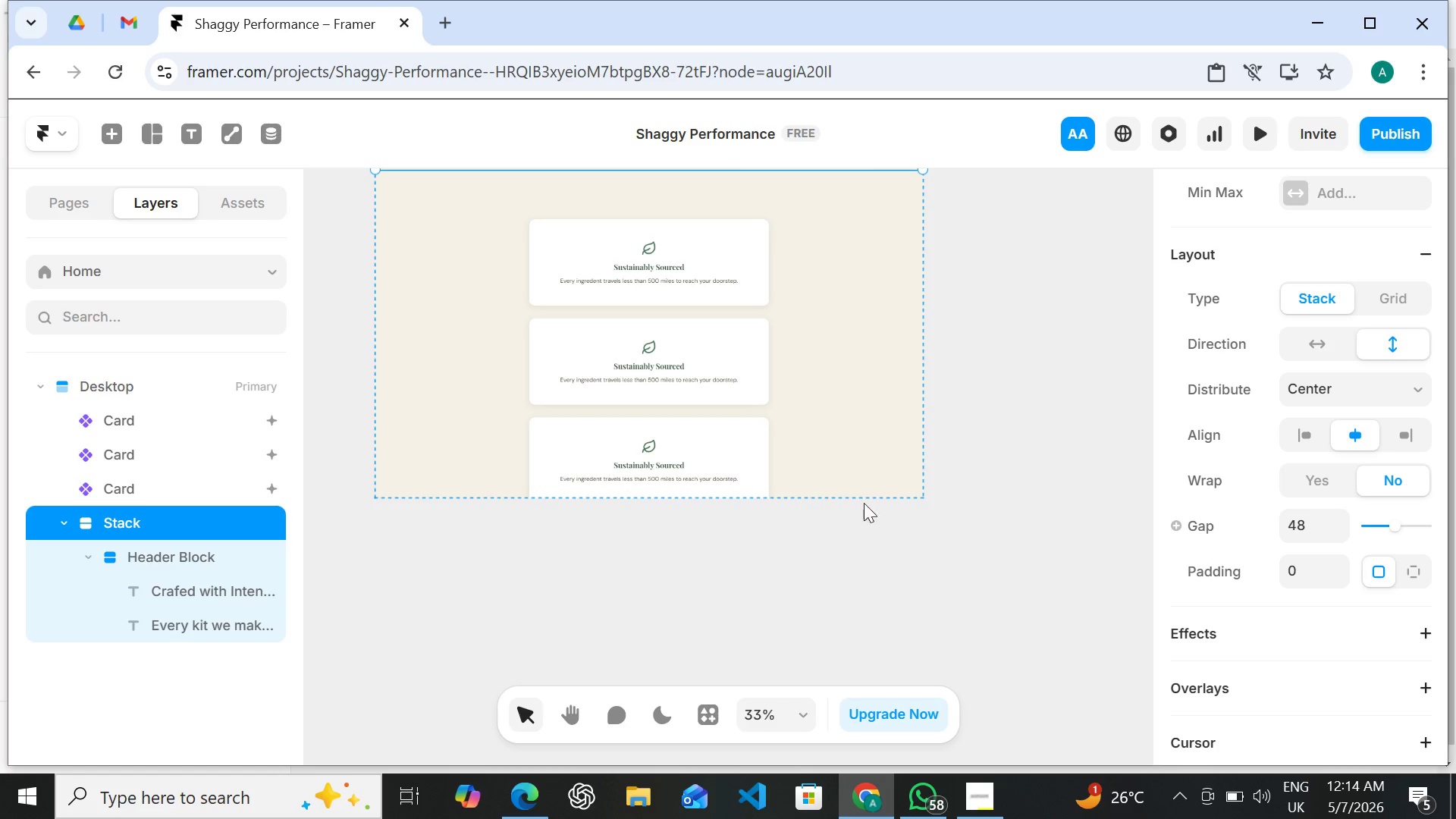 
hold_key(key=ShiftLeft, duration=1.52)
 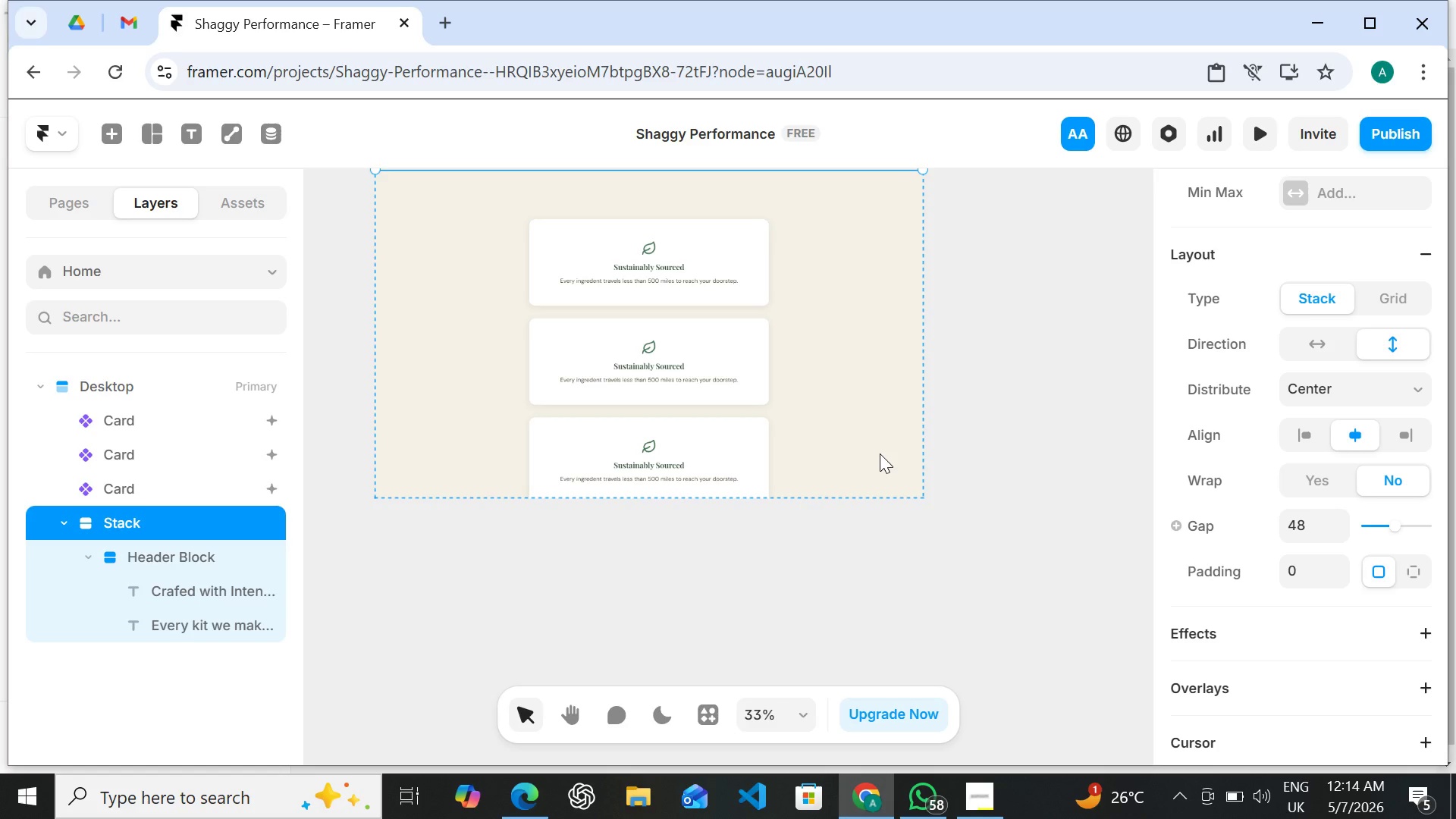 
hold_key(key=ShiftLeft, duration=1.5)
left_click([880, 453])
 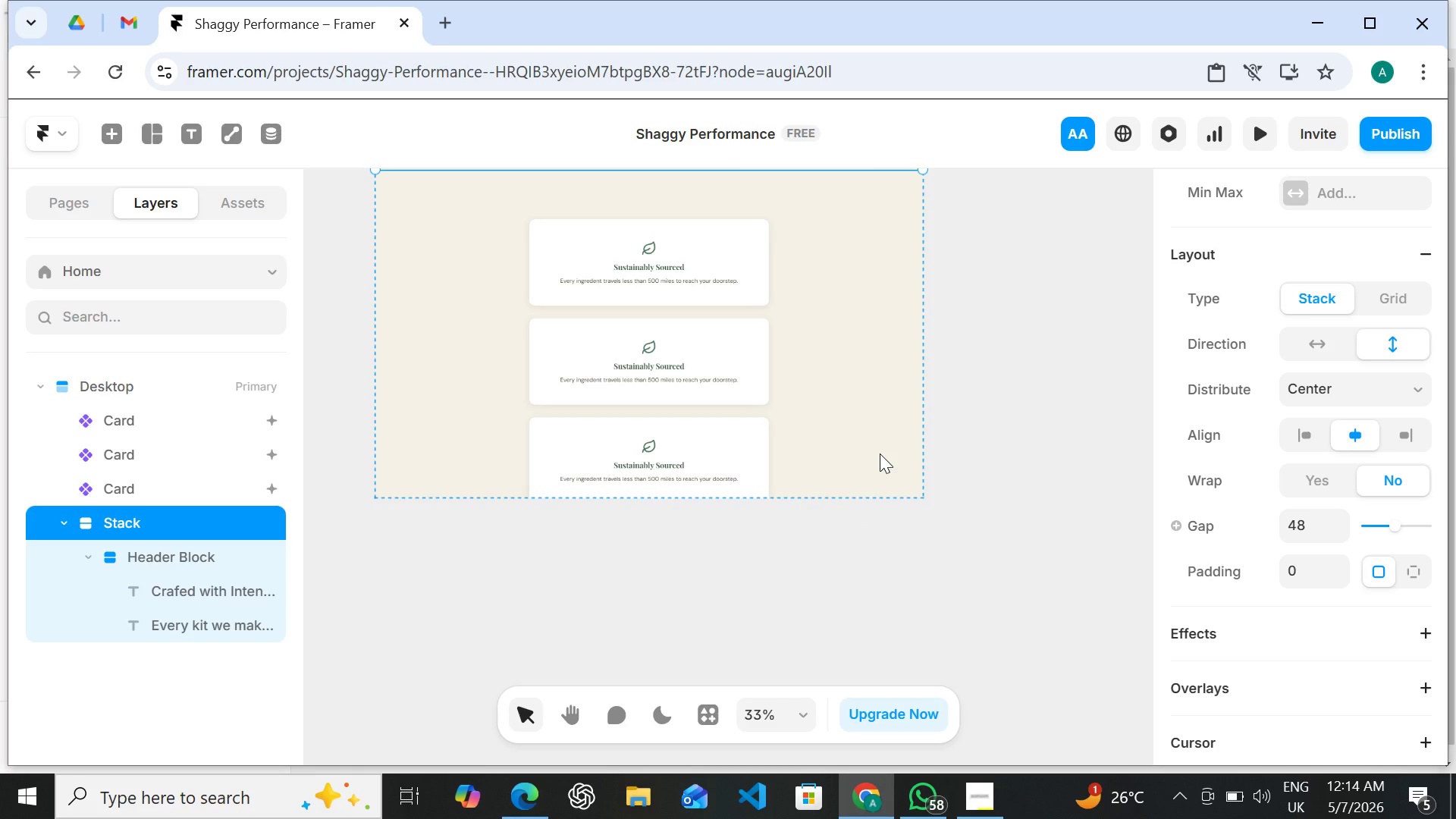 
left_click([880, 453])
 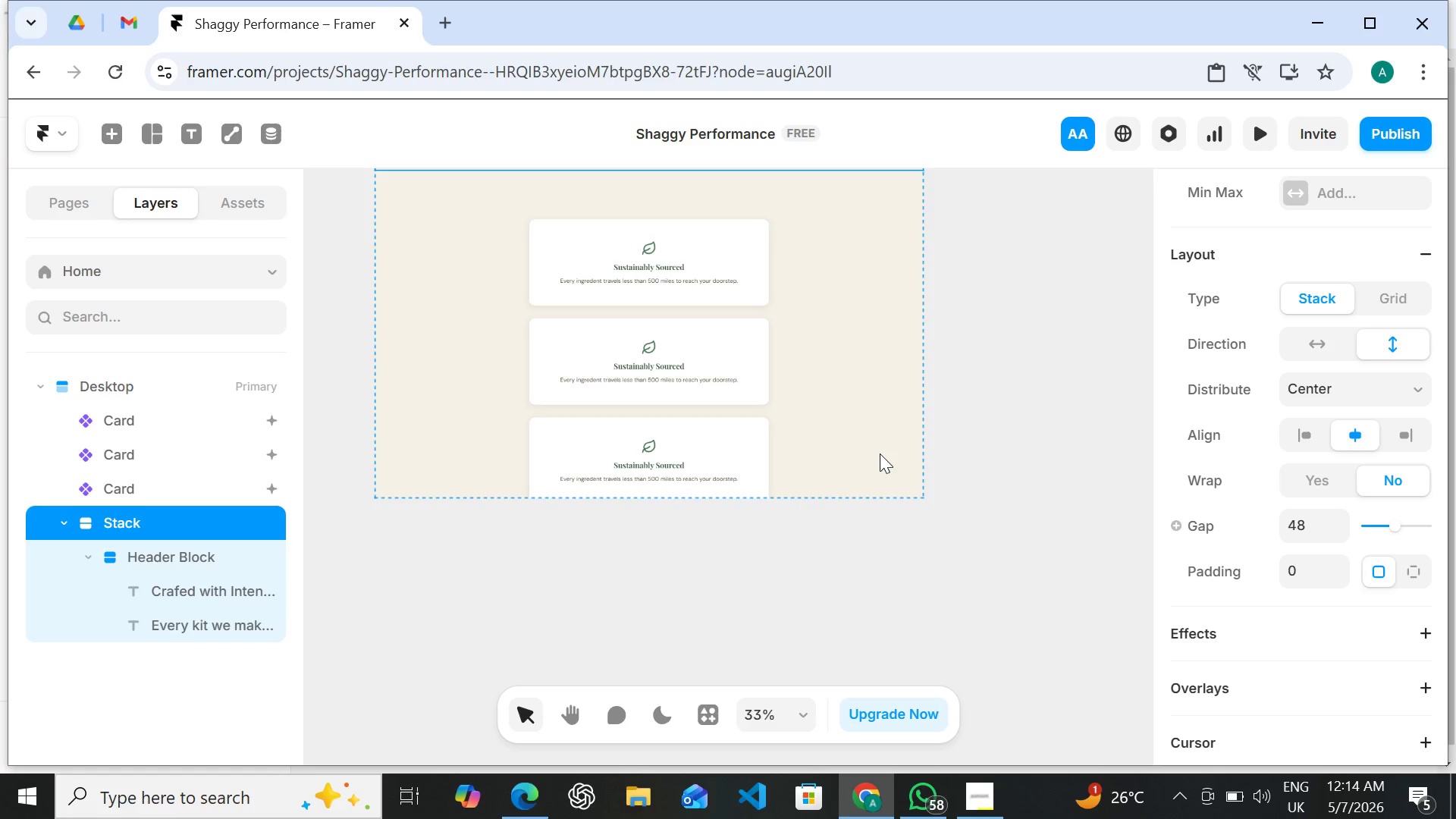 
hold_key(key=ShiftLeft, duration=1.5)
 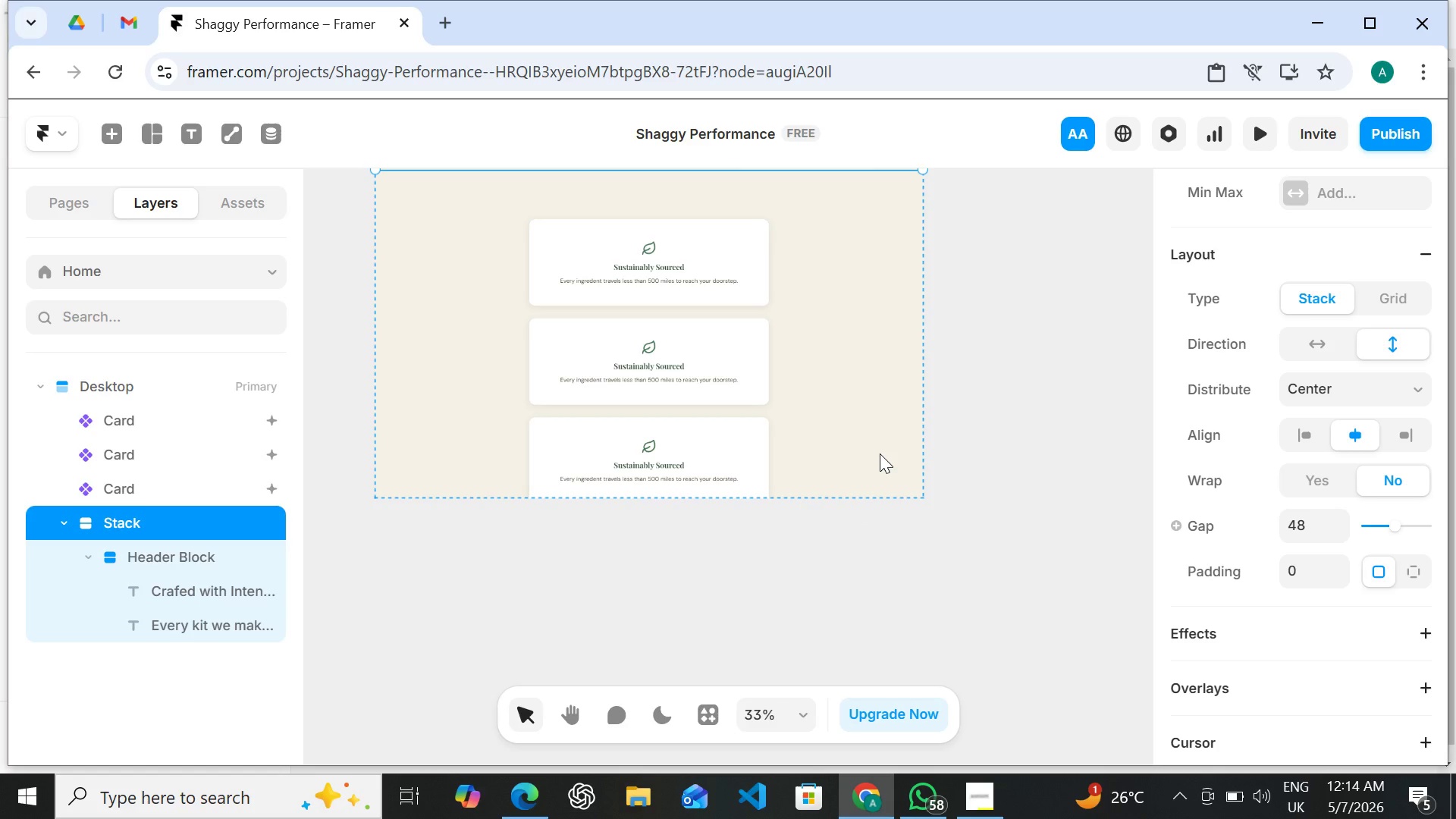 
hold_key(key=ShiftLeft, duration=1.19)
 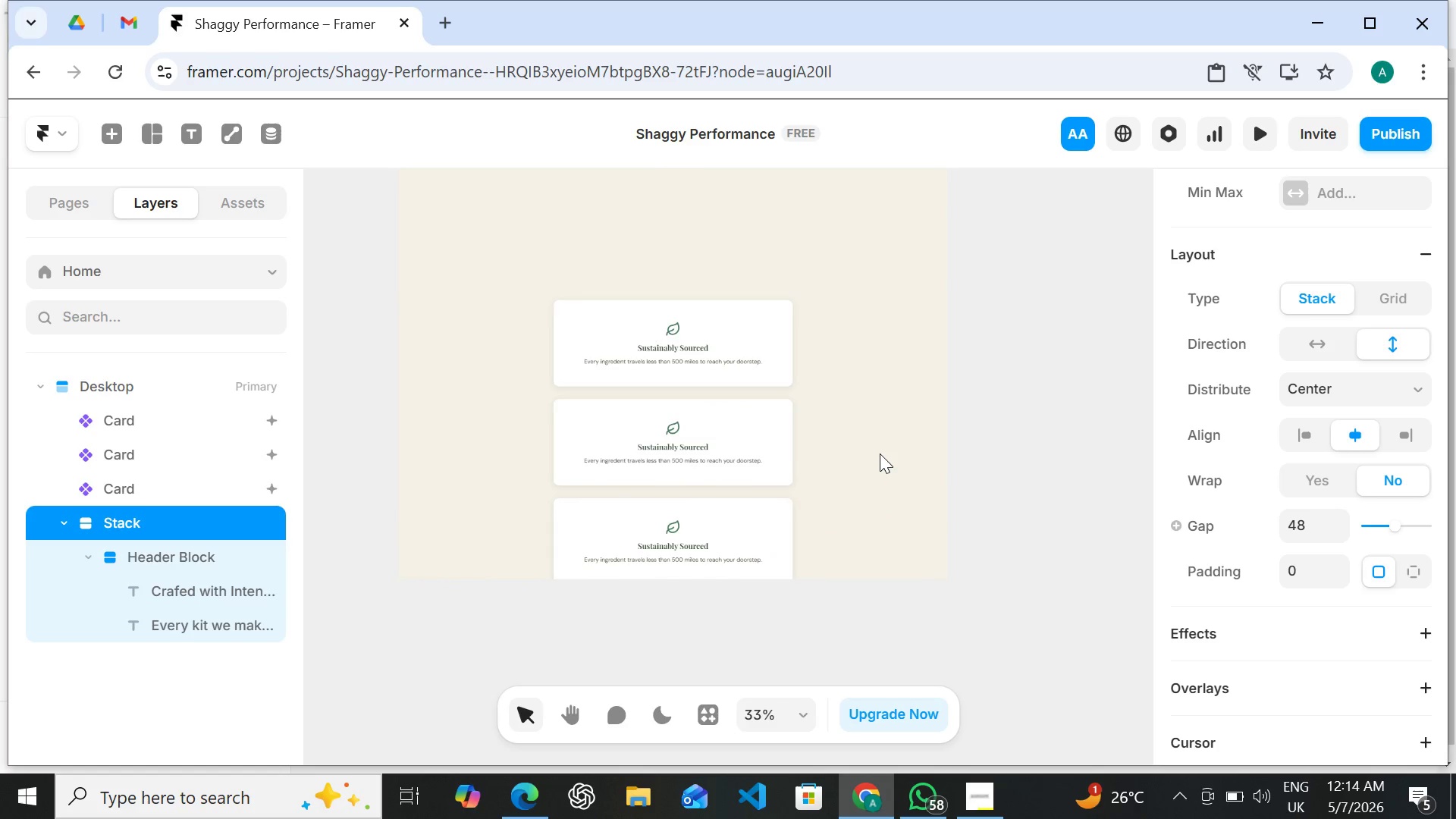 
hold_key(key=ShiftLeft, duration=3.23)
left_click([880, 453])
 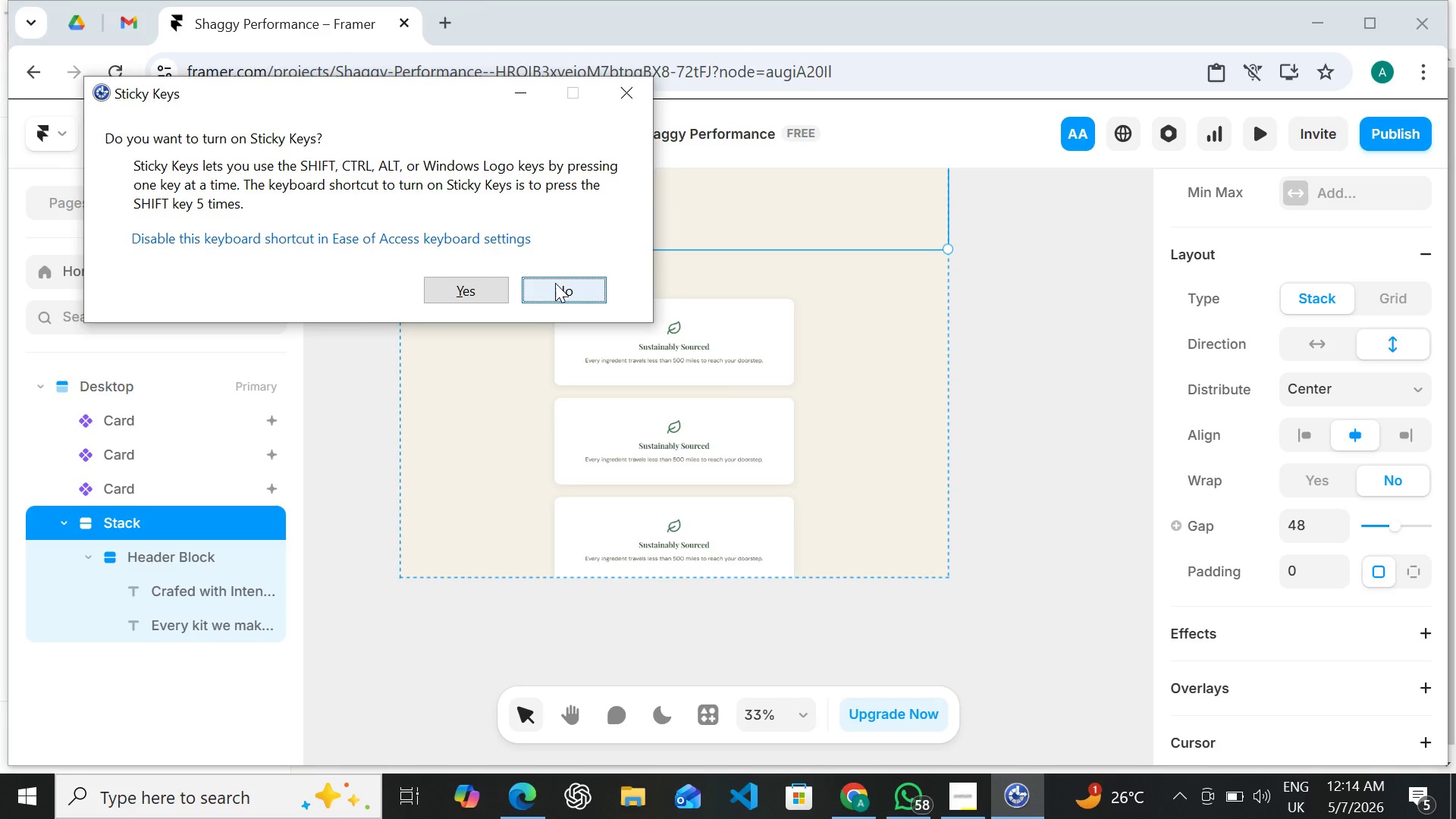 
hold_key(key=ShiftLeft, duration=1.52)
 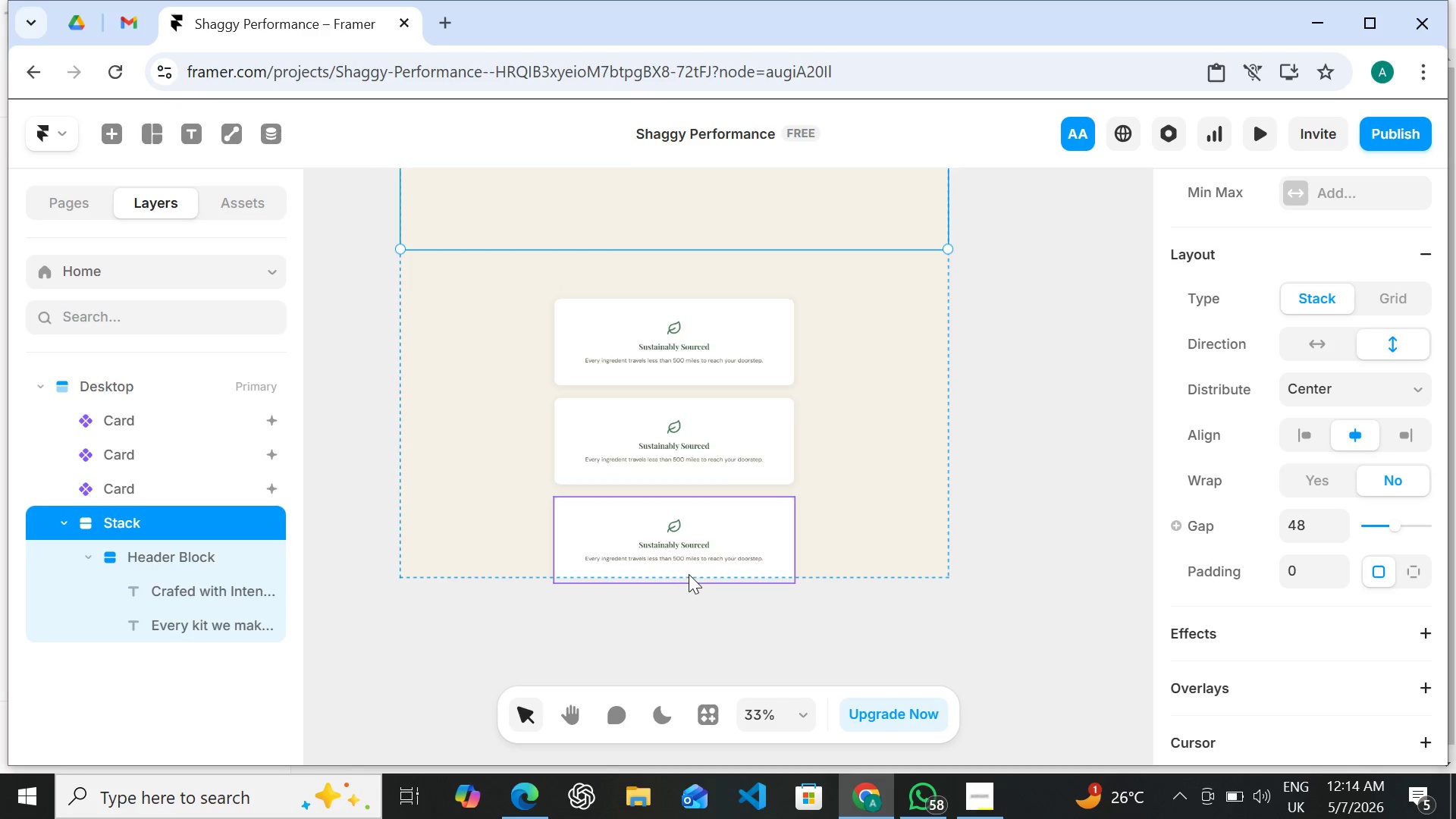 
hold_key(key=ShiftLeft, duration=0.91)
 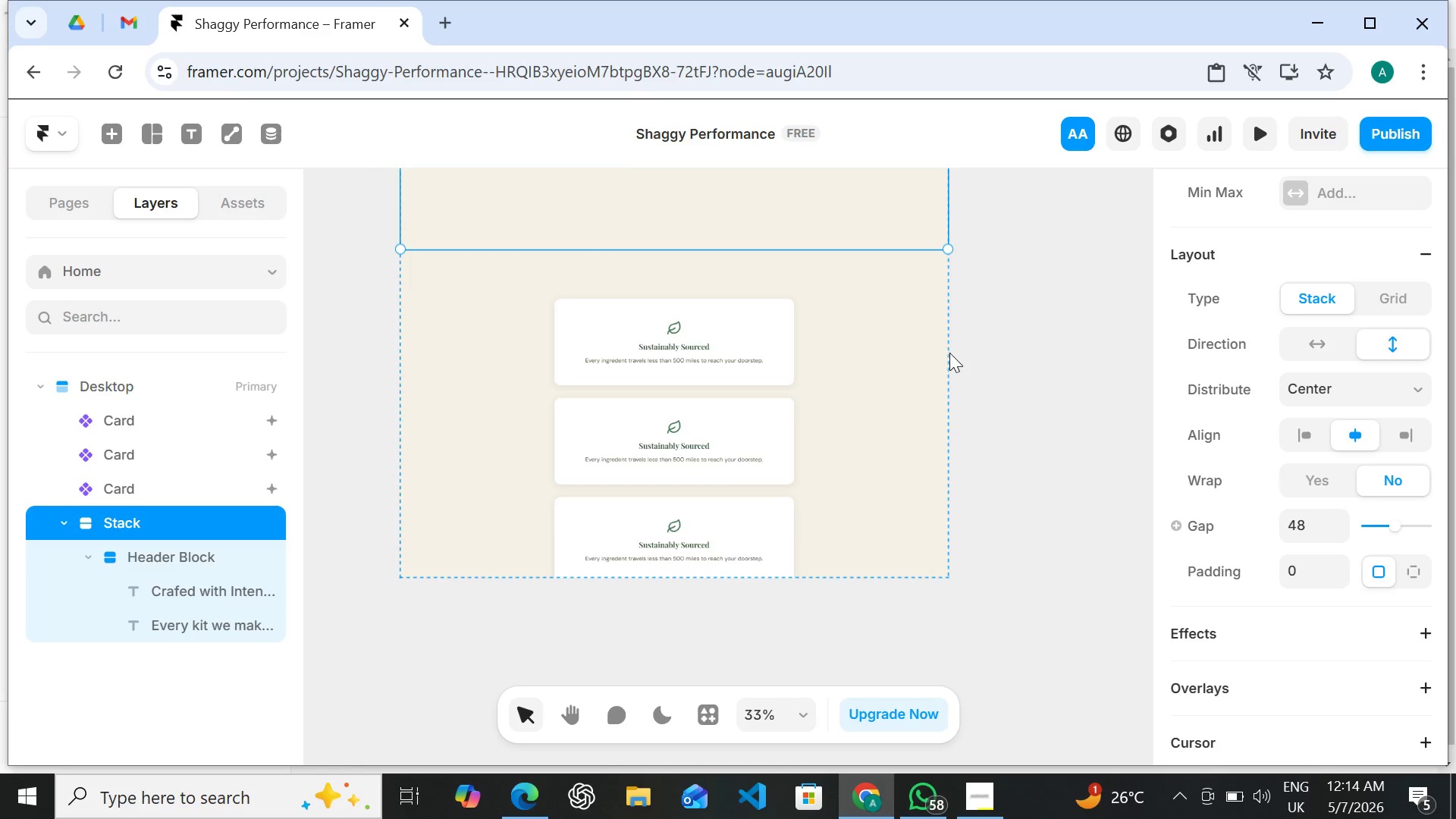 
left_click([948, 354])
 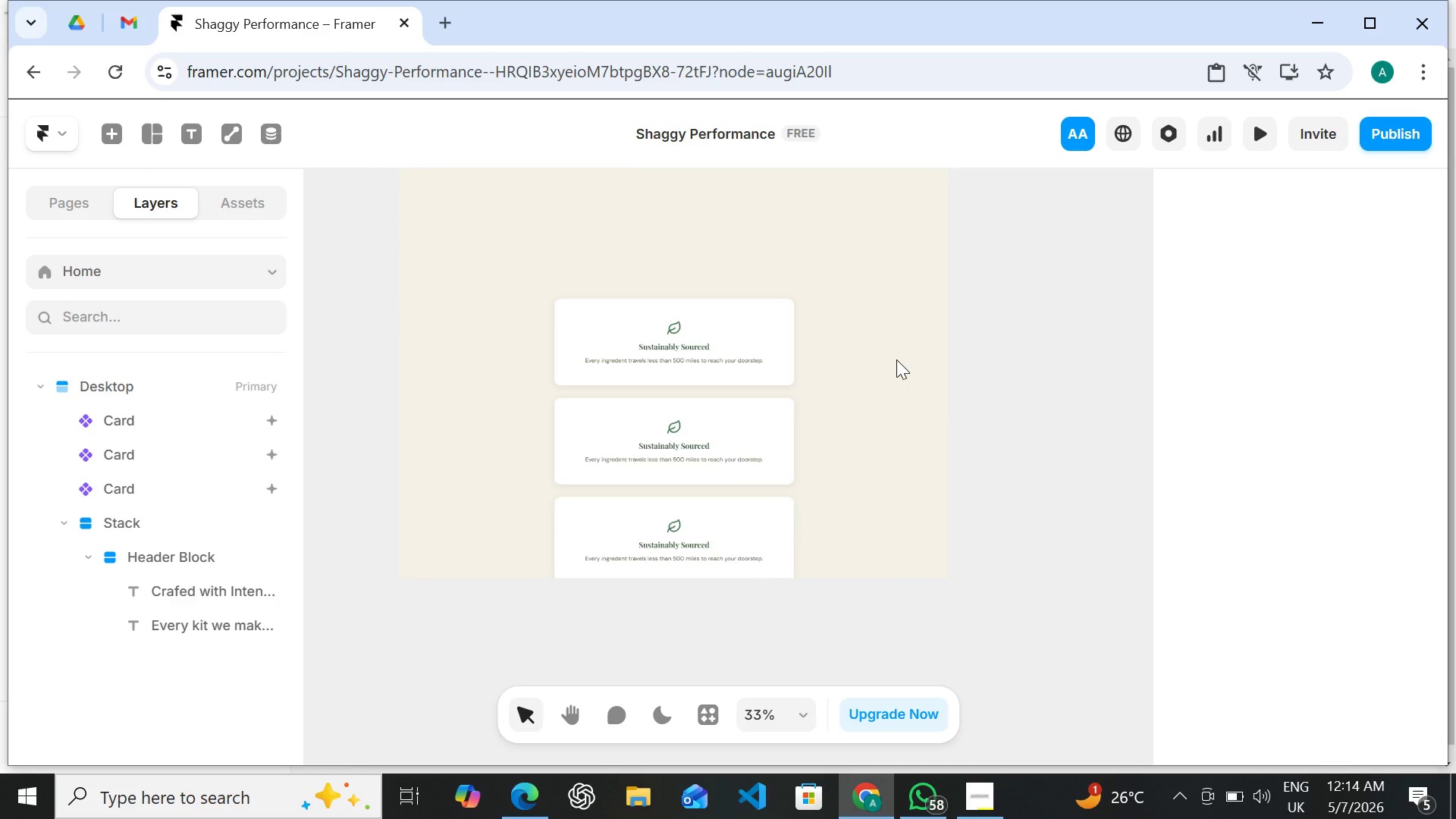 
left_click([896, 359])
 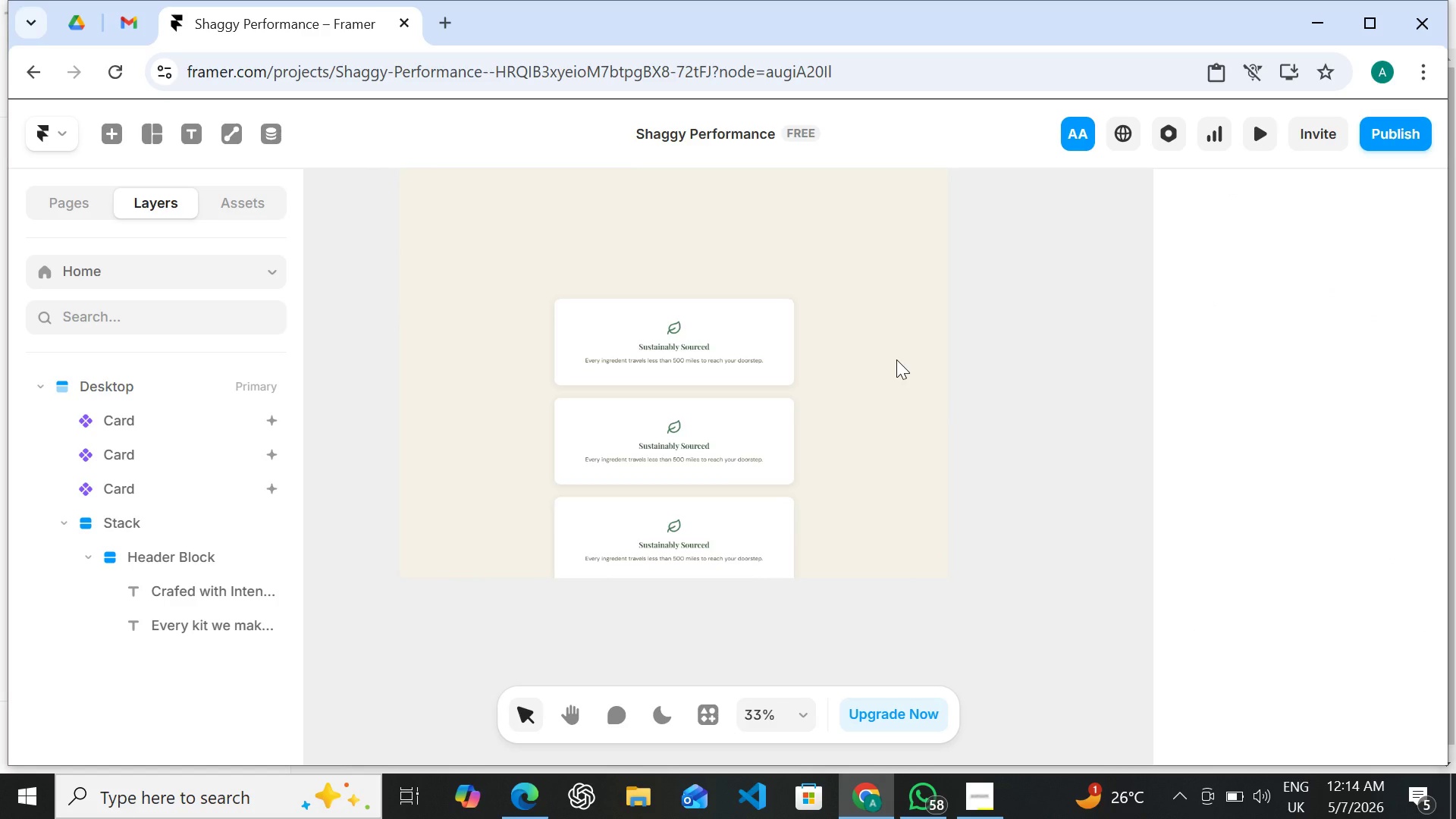 
hold_key(key=ShiftLeft, duration=0.58)
left_click([896, 359])
 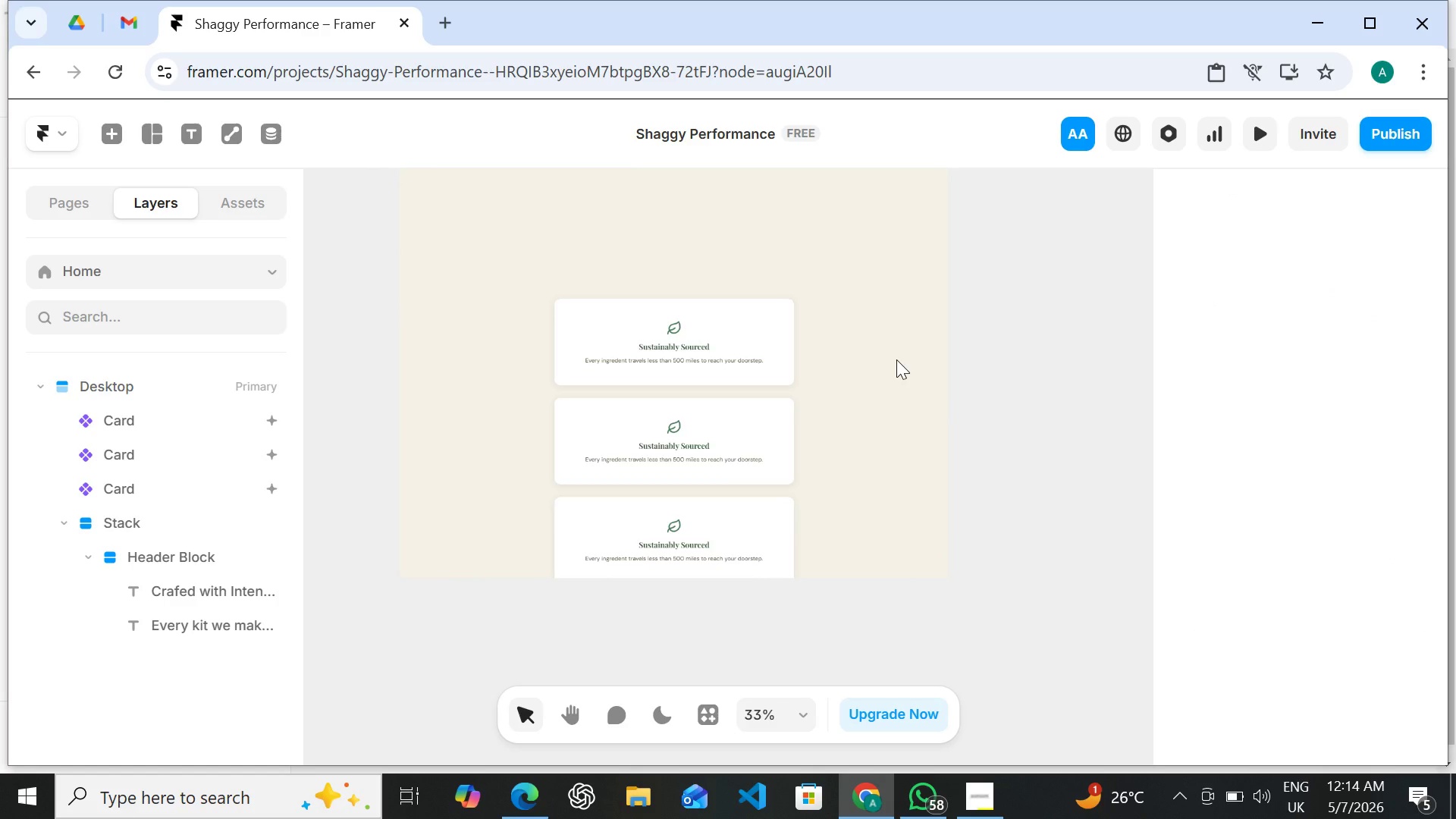 
hold_key(key=ShiftLeft, duration=0.36)
left_click([896, 359])
 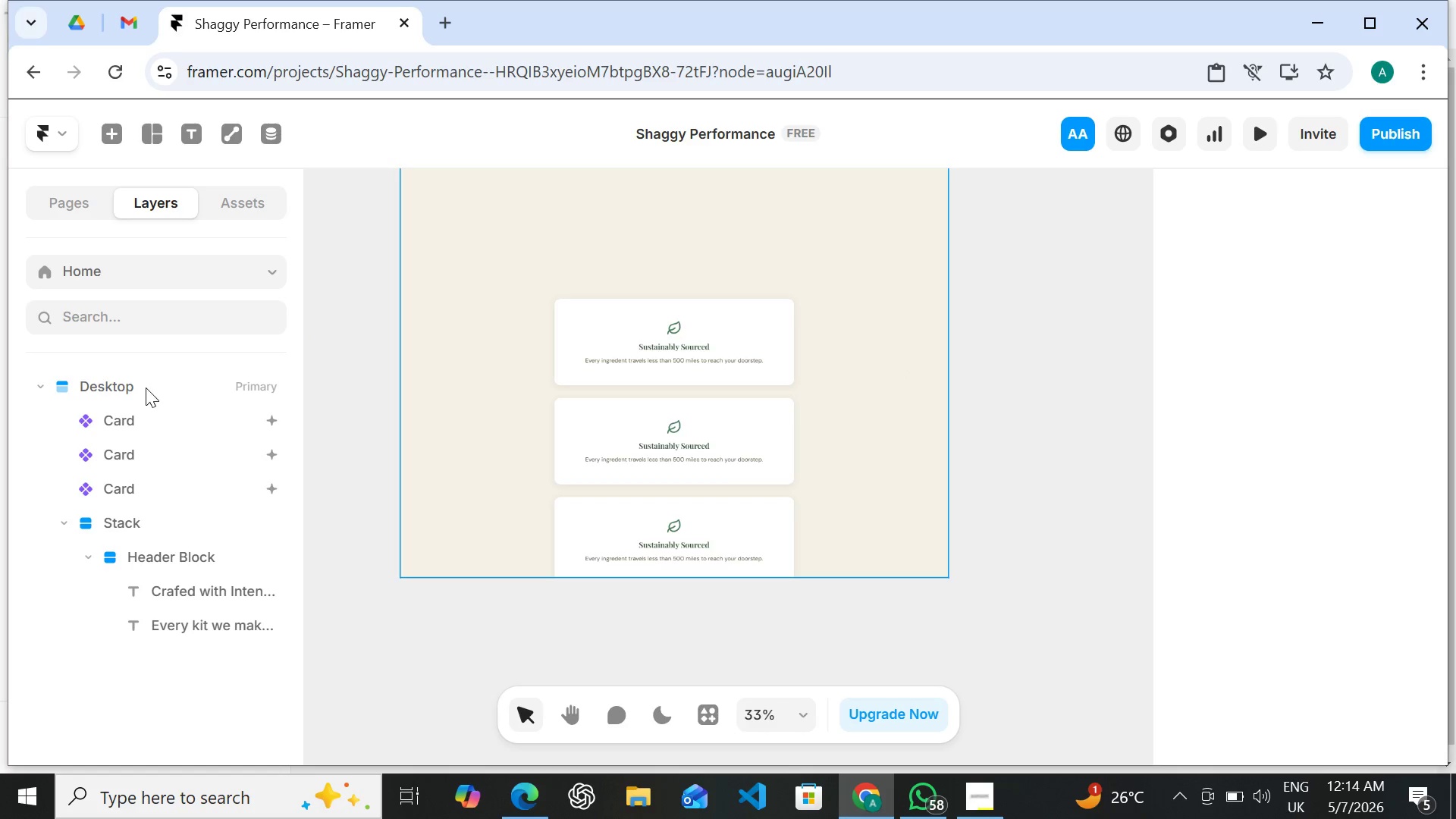 
left_click([143, 384])
 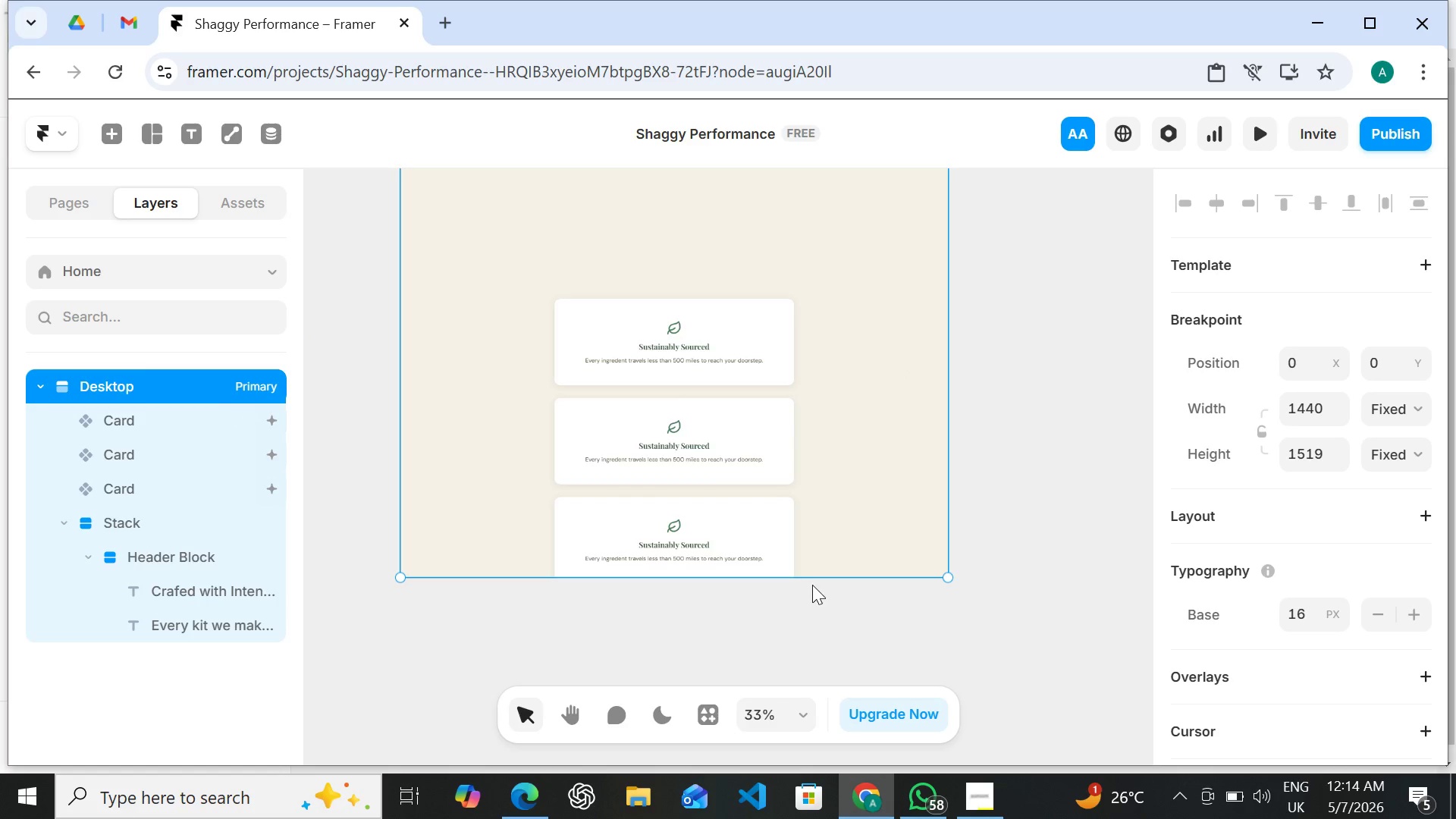 
left_click_drag(start_coordinate=[812, 576], to_coordinate=[816, 648])
 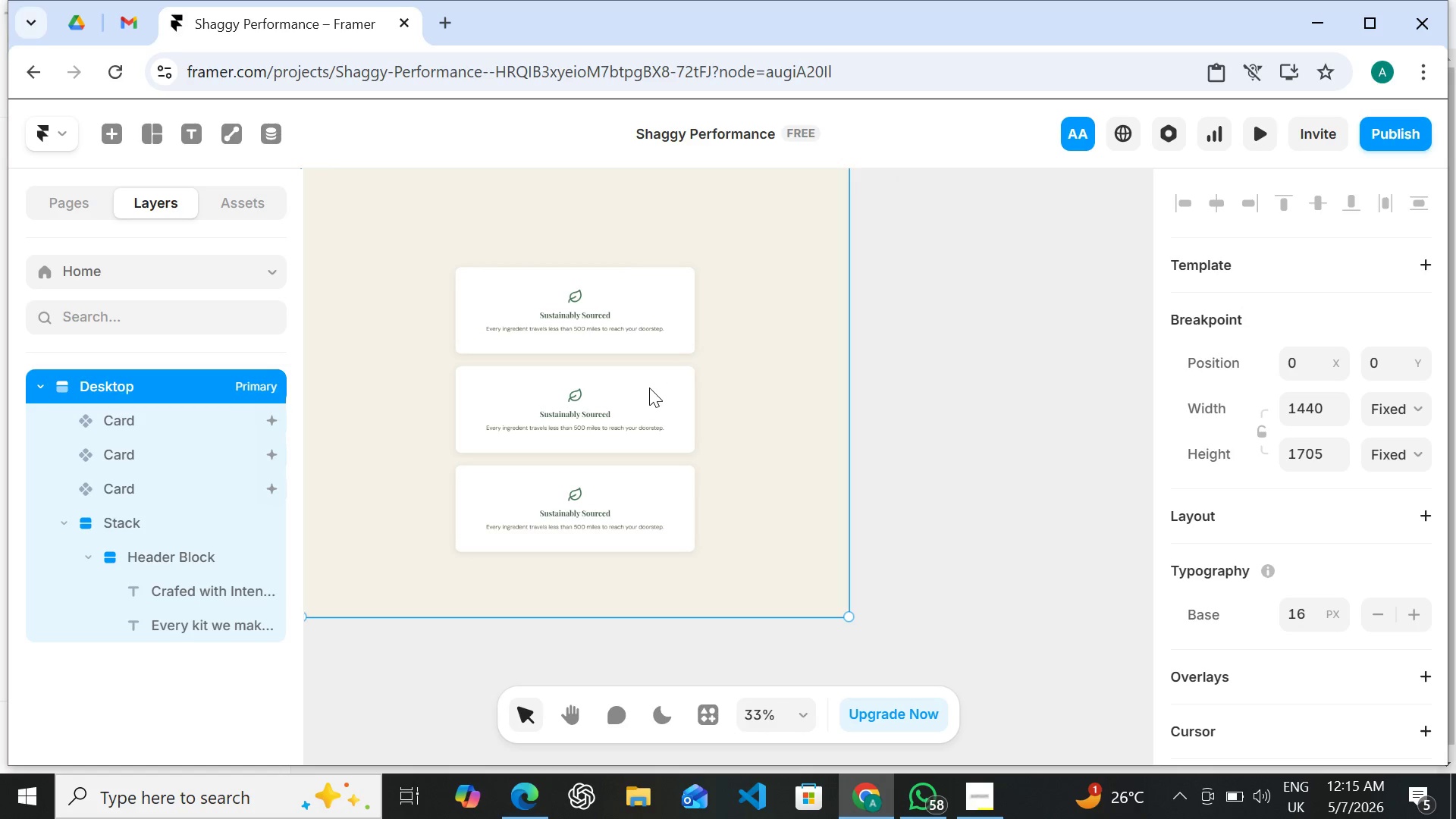 
wait(33.52)
 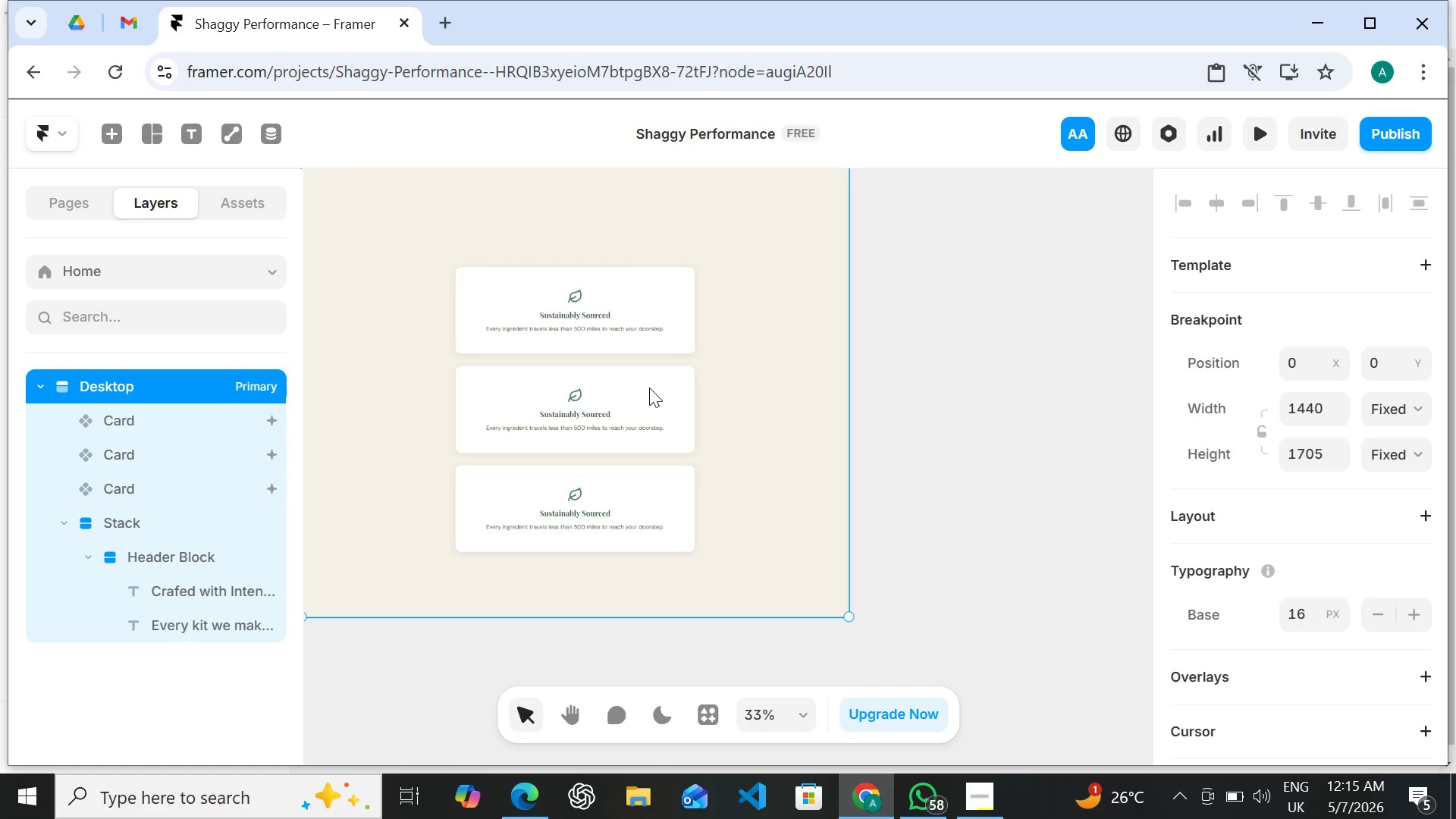 
left_click([617, 407])
 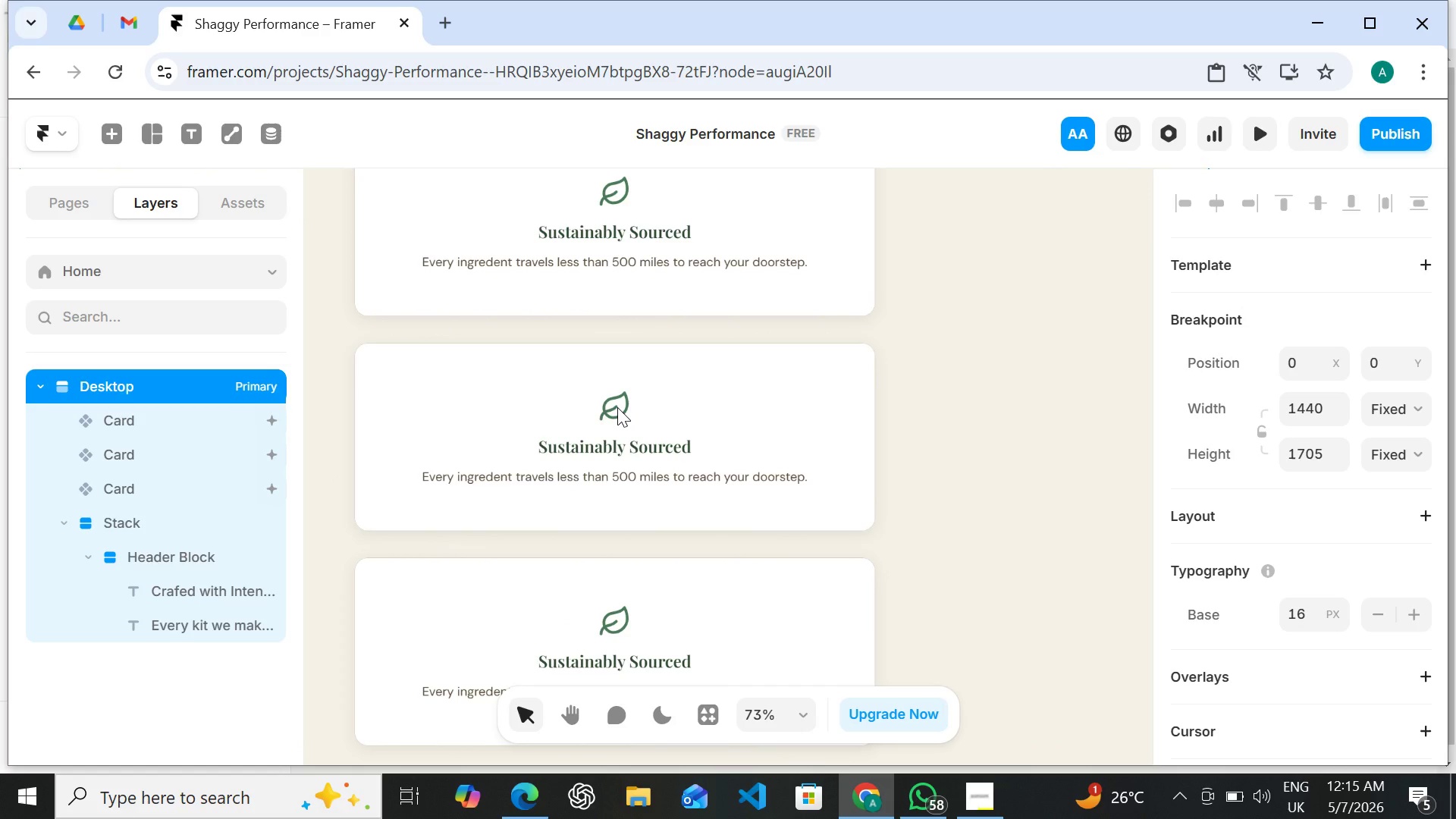 
double_click([617, 407])
 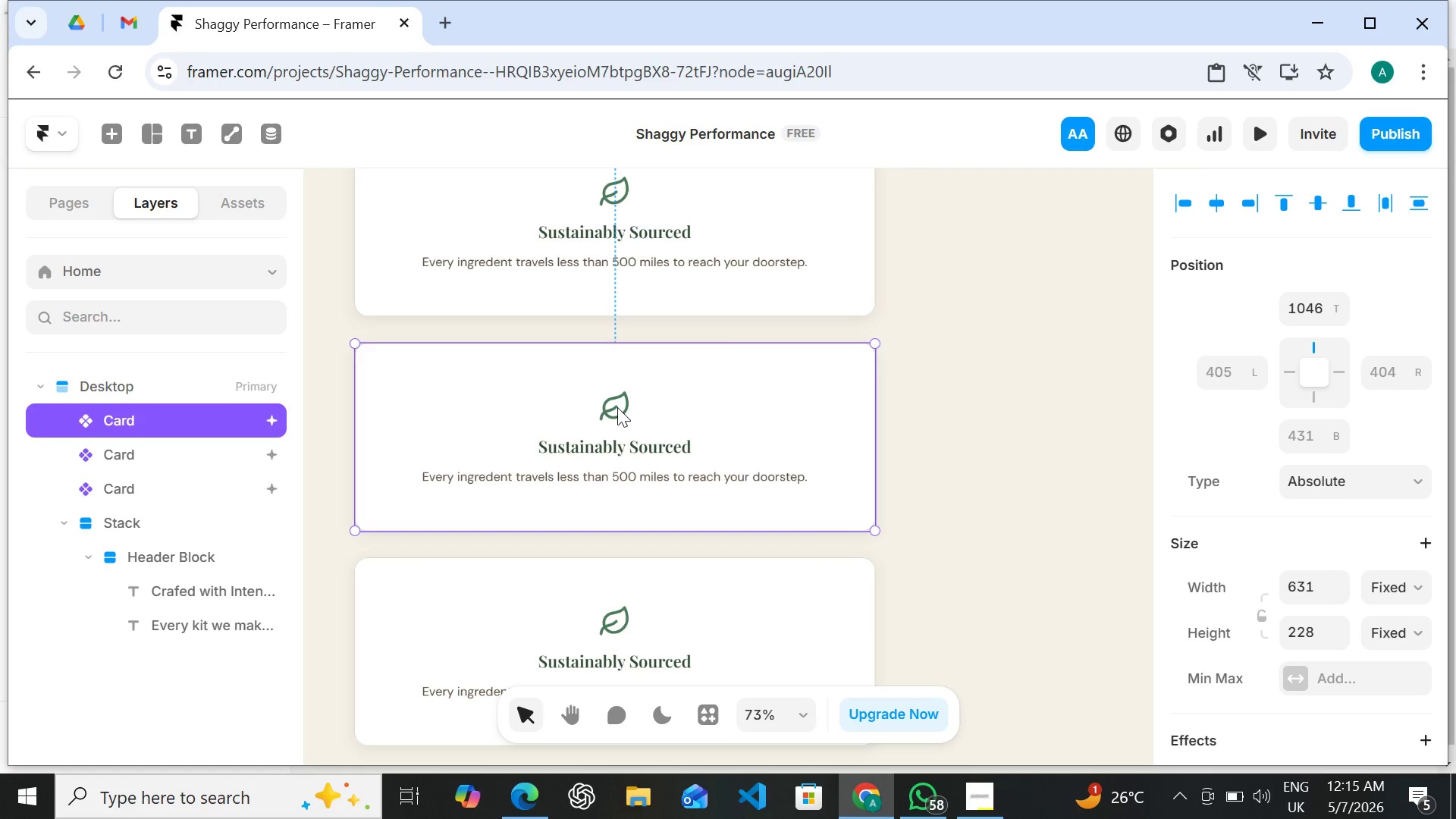 
double_click([612, 404])
 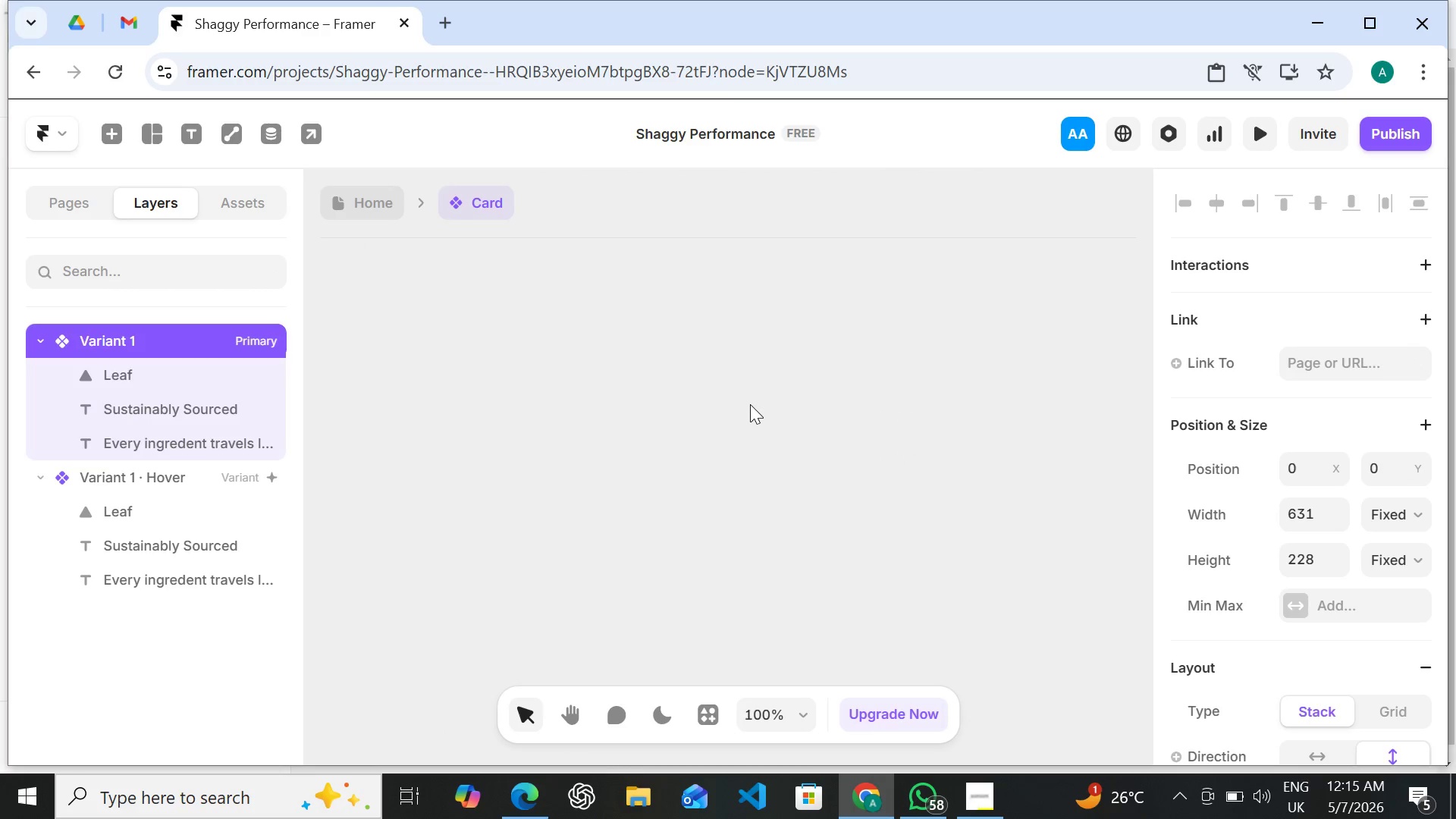 
wait(7.95)
 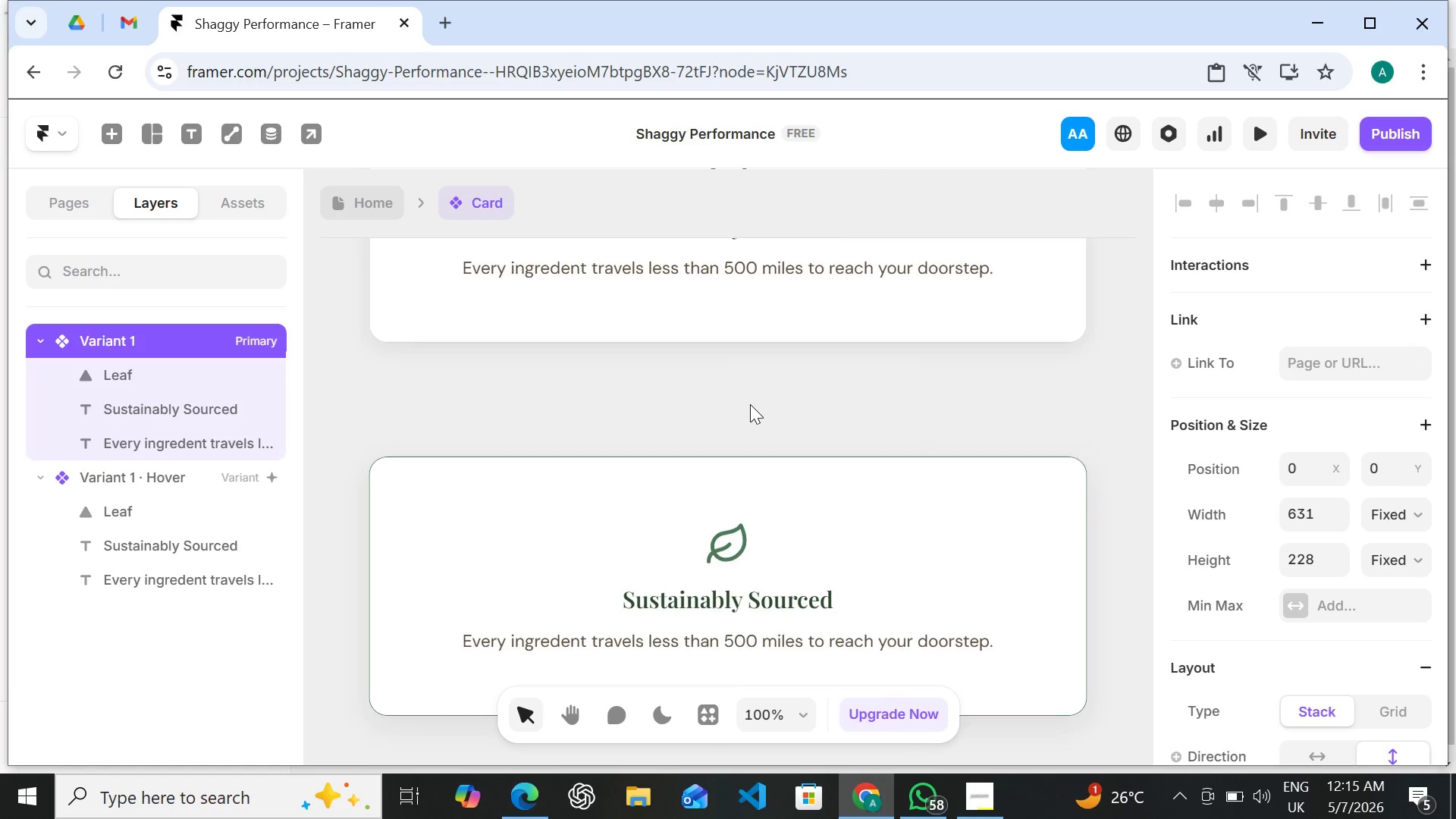 
hold_key(key=ControlLeft, duration=0.45)
 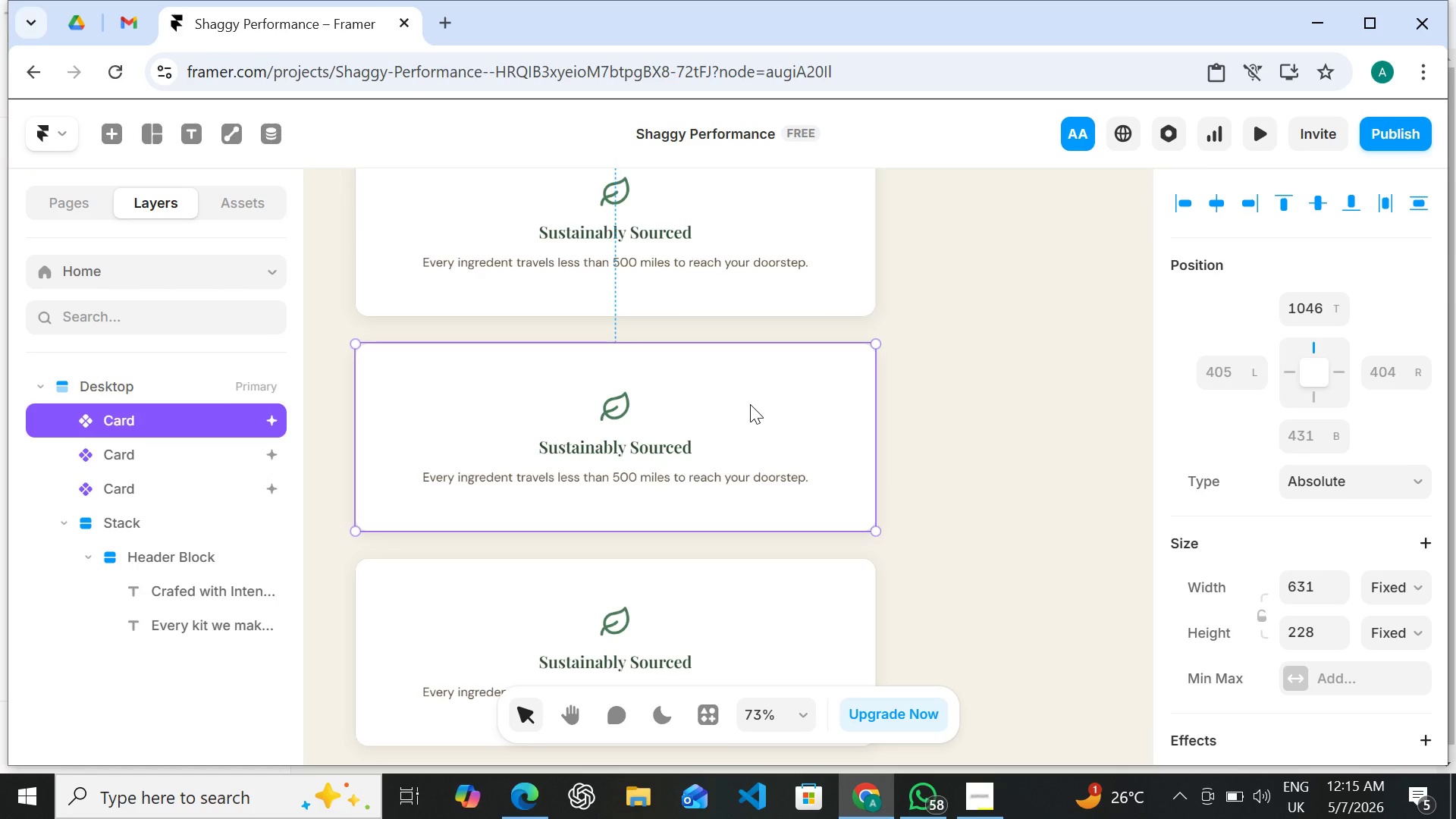 
hold_key(key=Z, duration=0.34)
 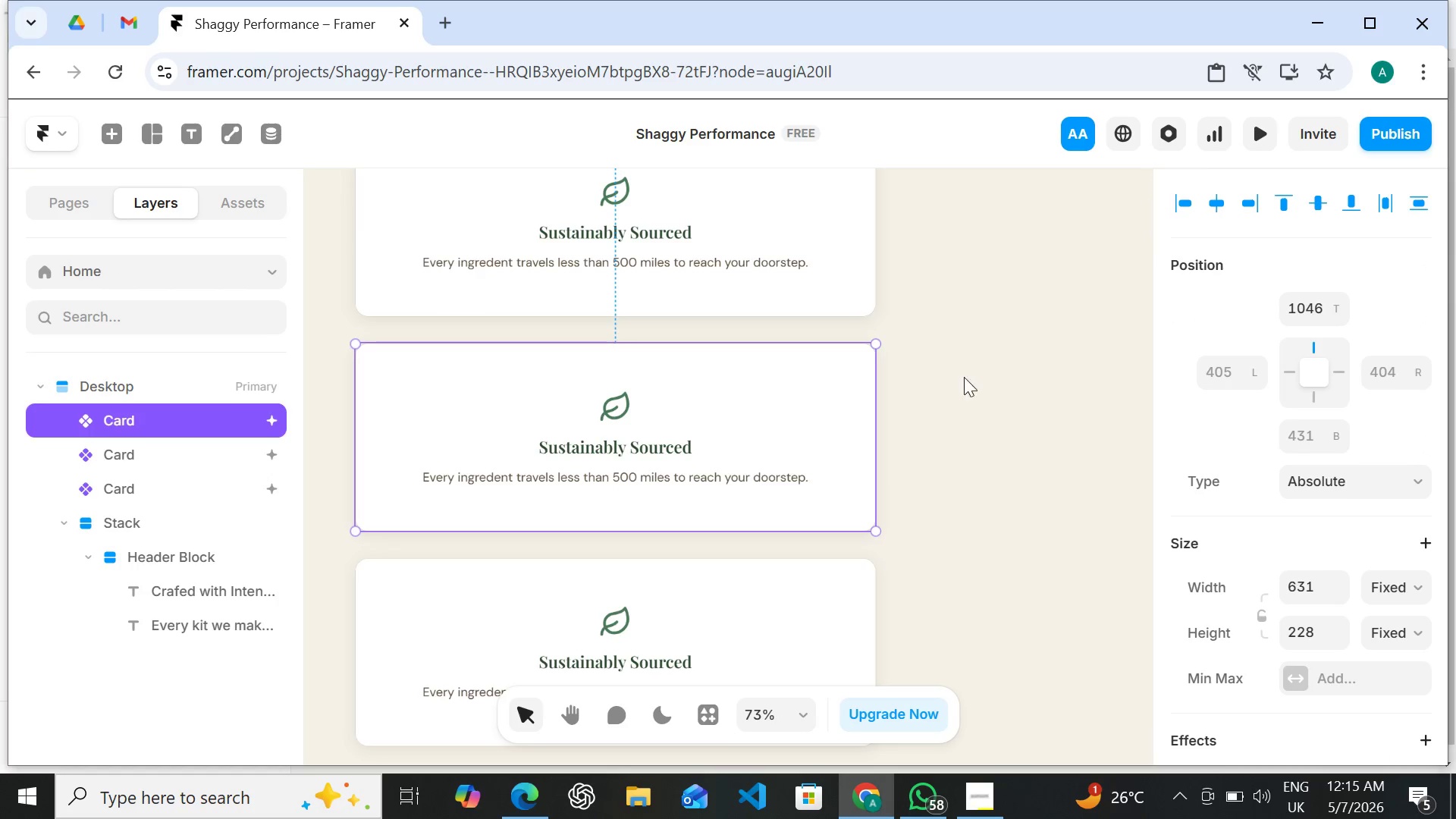 
left_click([977, 377])
 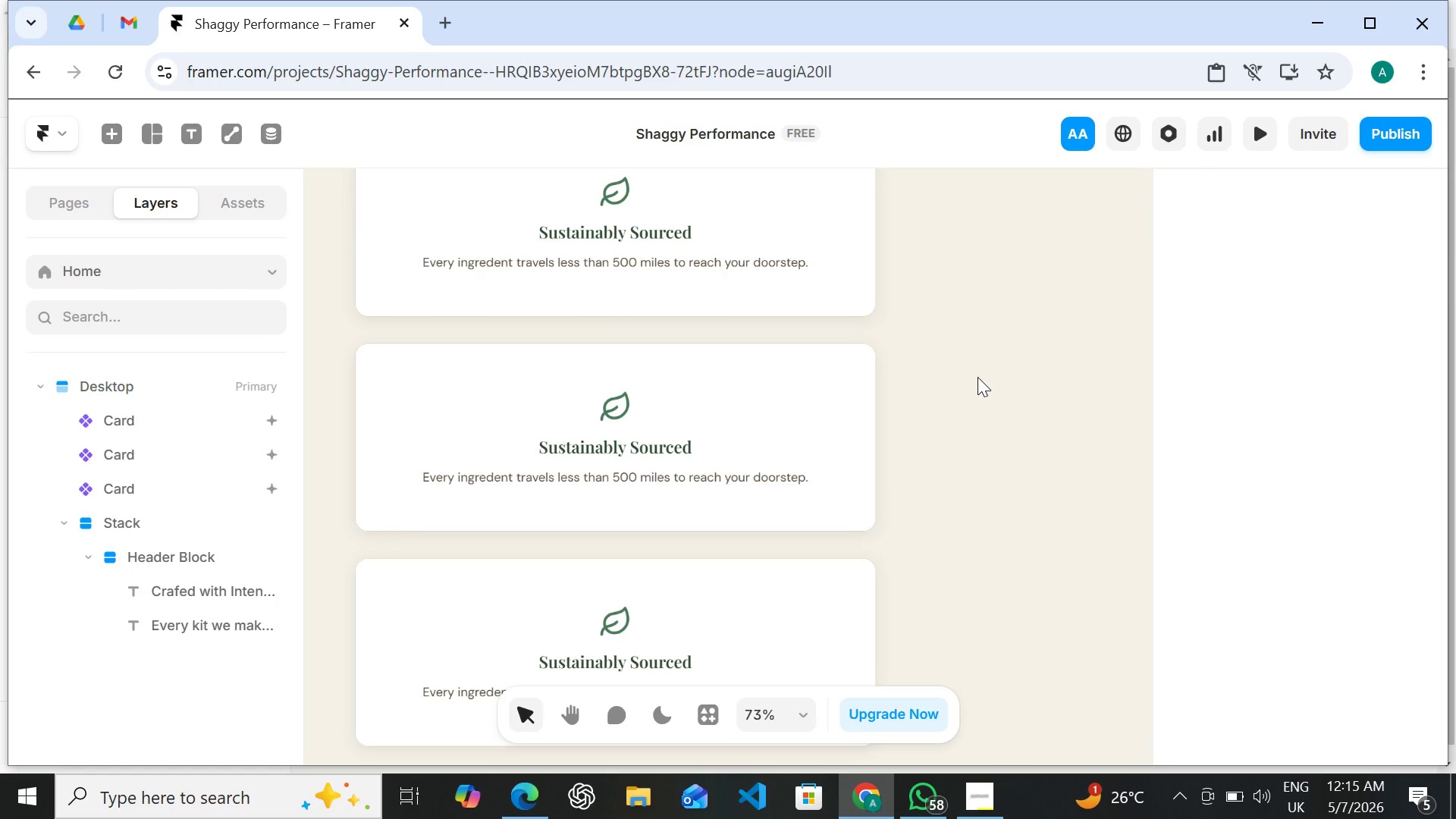 
hold_key(key=ShiftLeft, duration=0.94)
left_click([639, 441])
 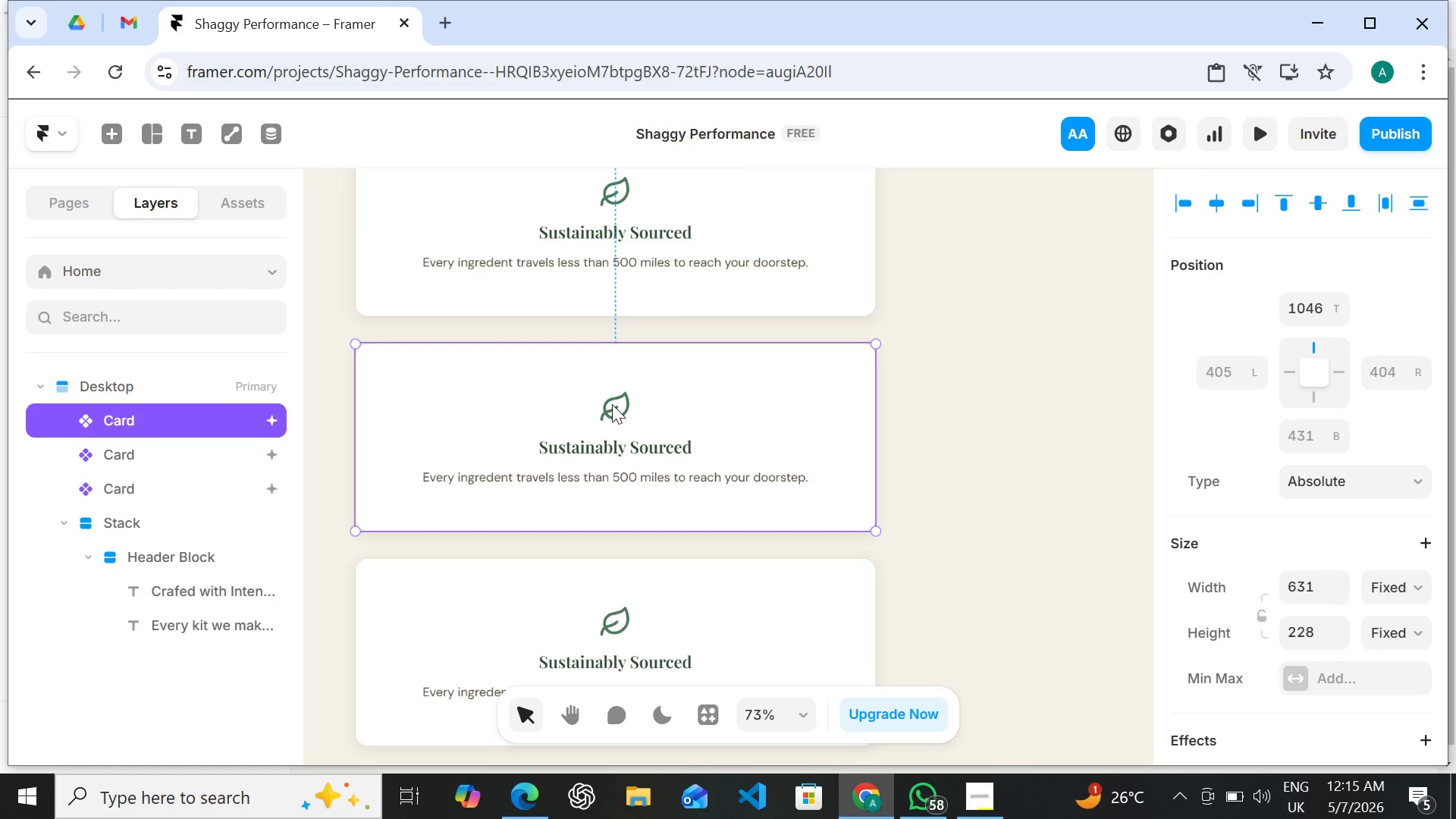 
double_click([612, 404])
 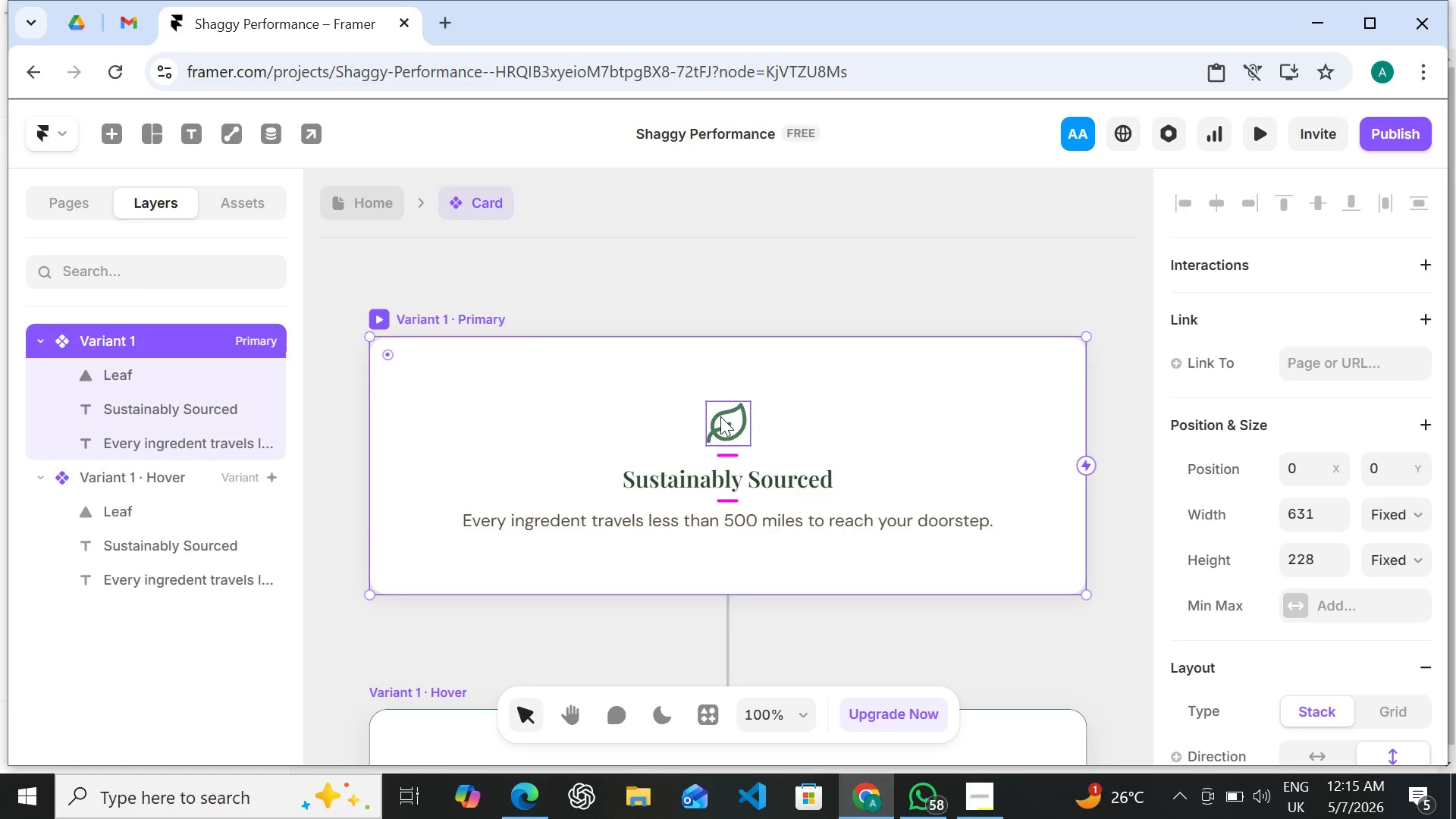 
left_click([720, 416])
 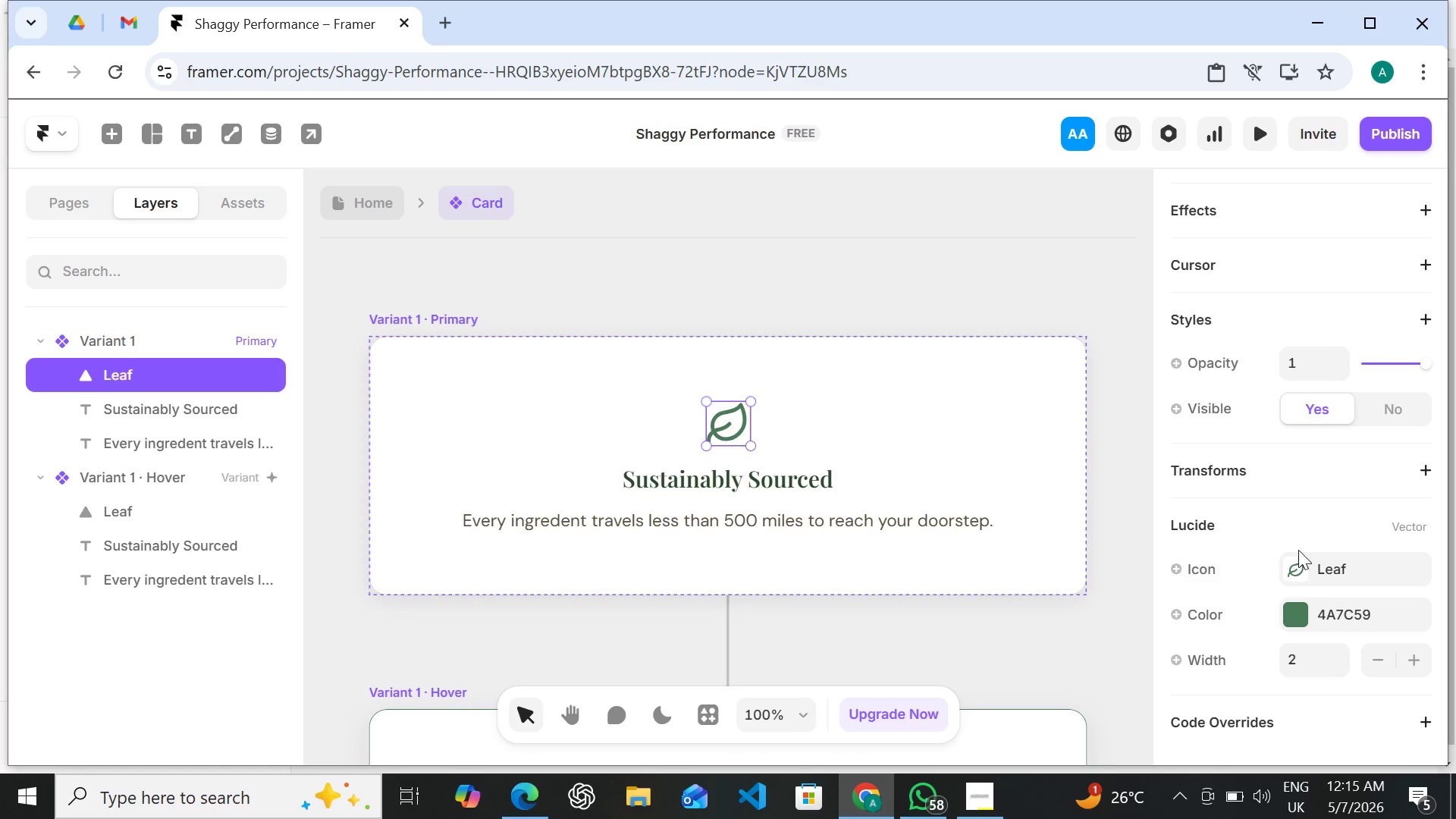 
wait(5.19)
 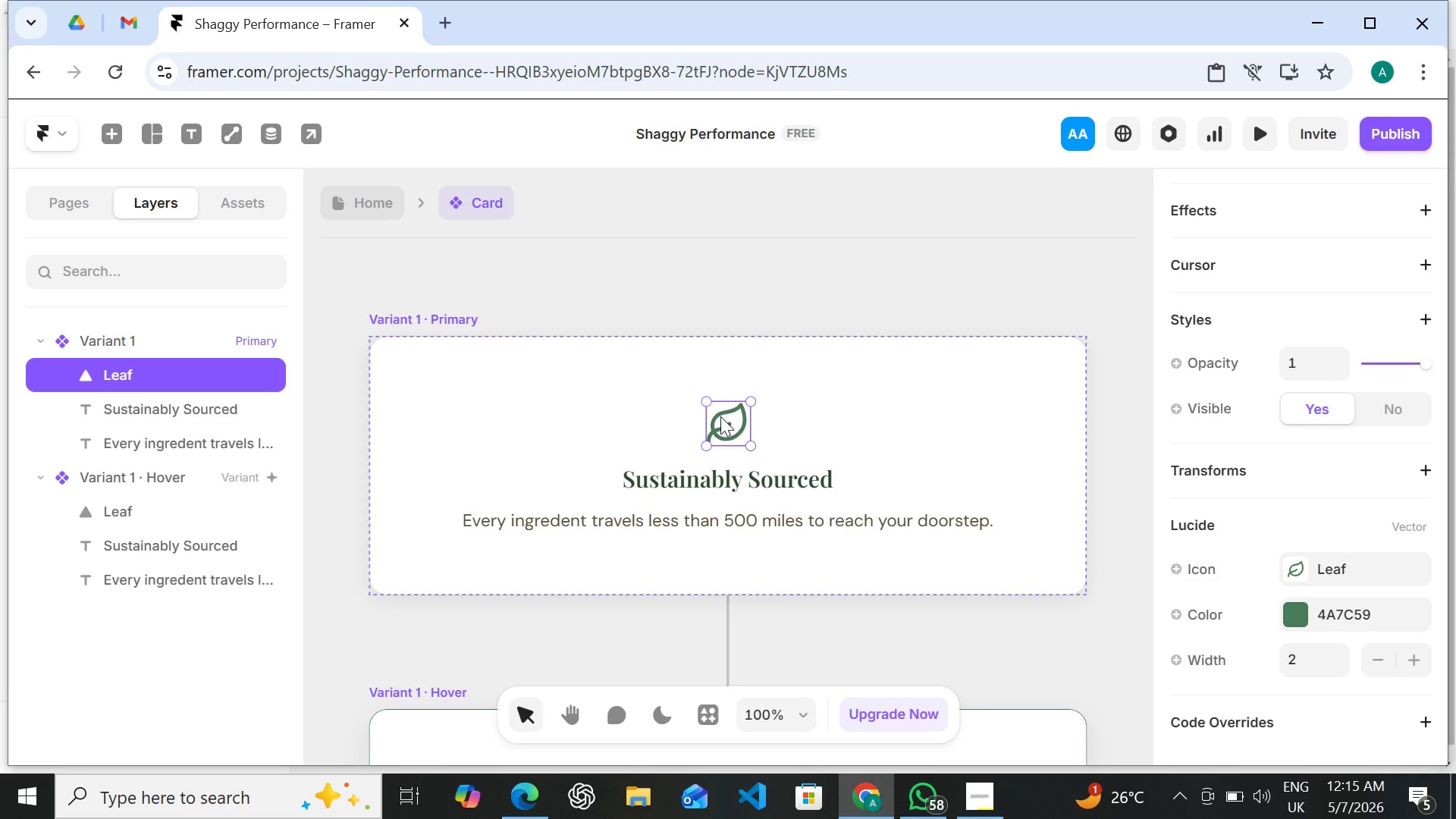 
left_click([1310, 564])
 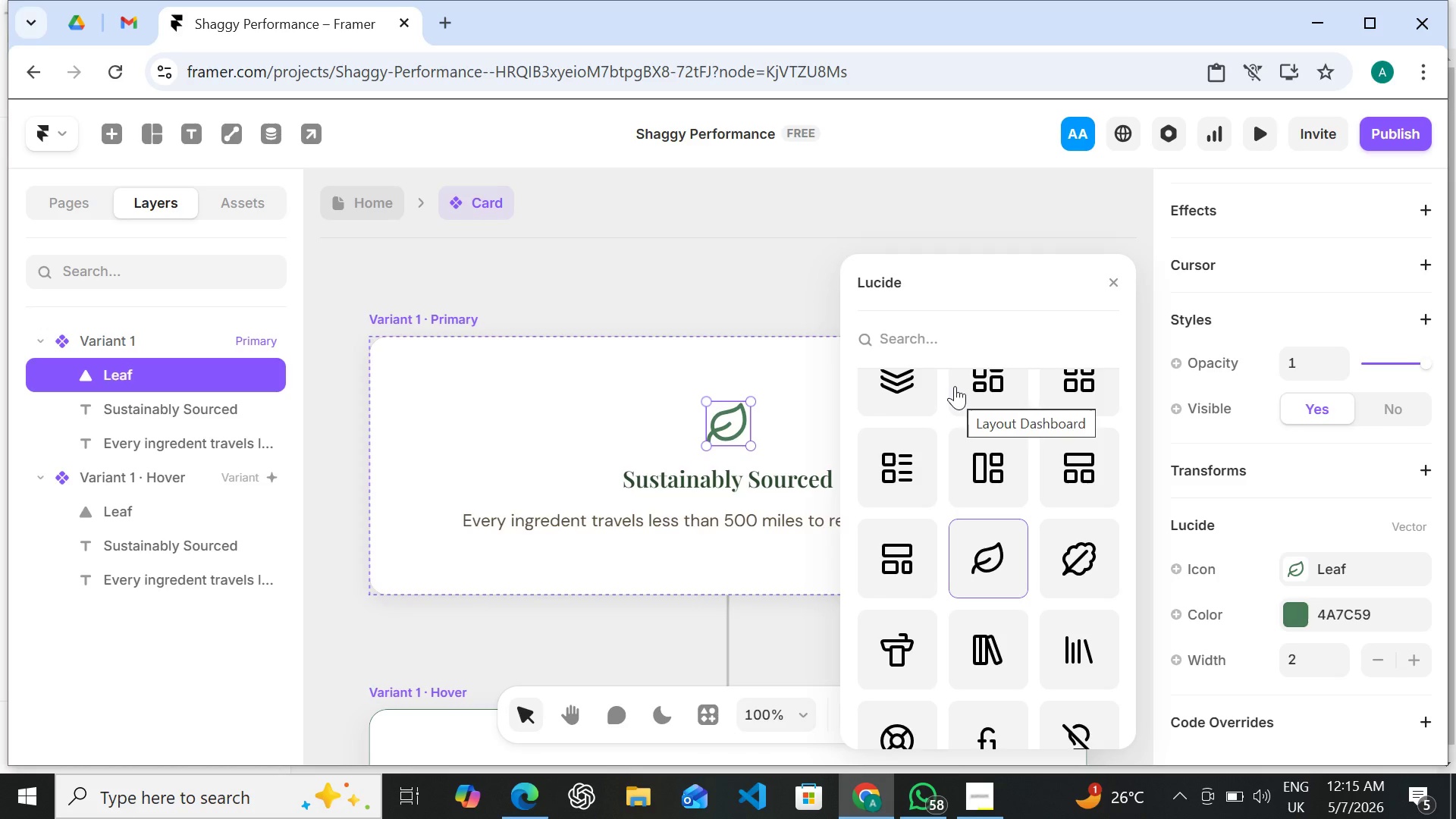 
wait(5.81)
 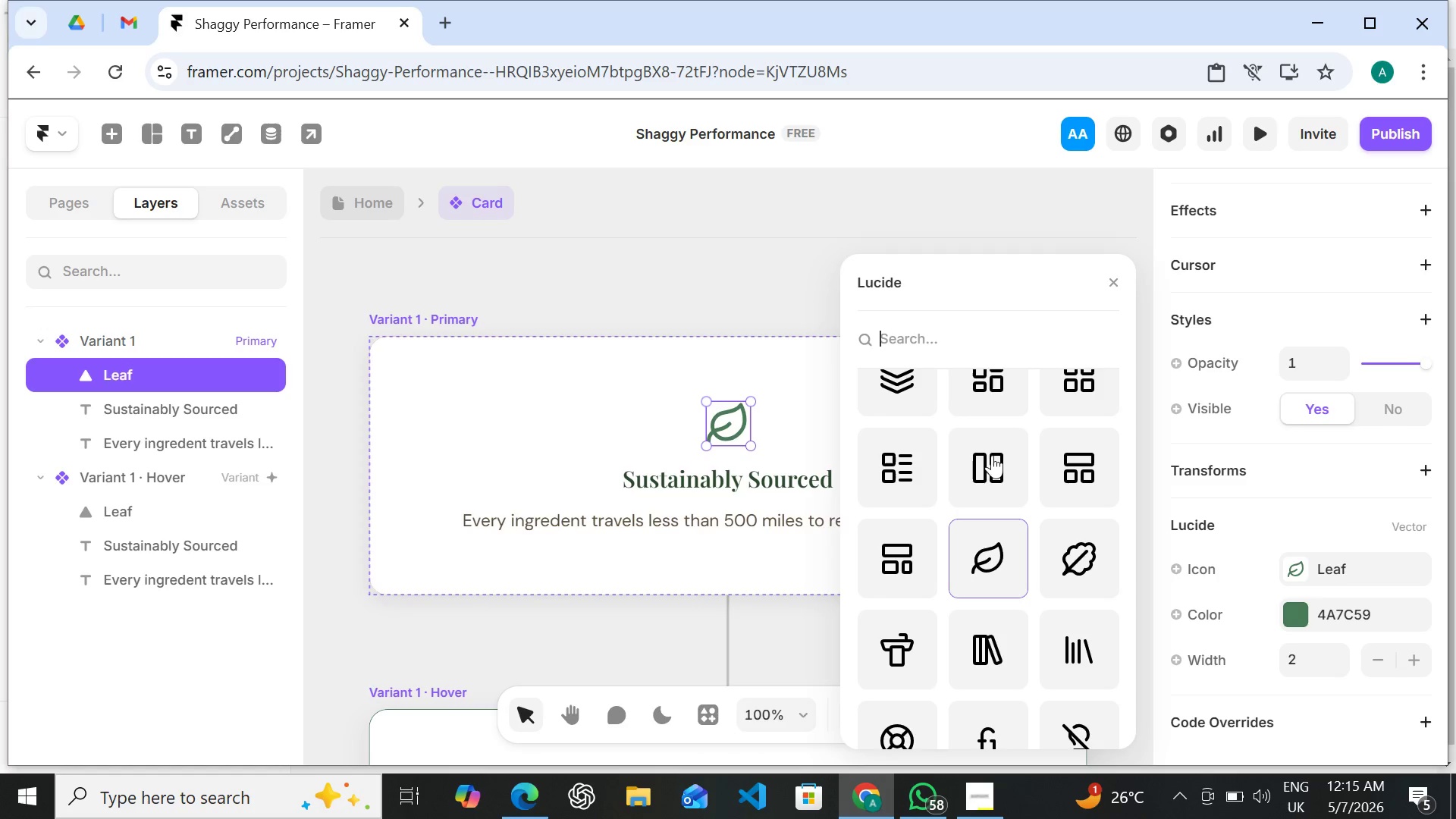 
type(flask)
 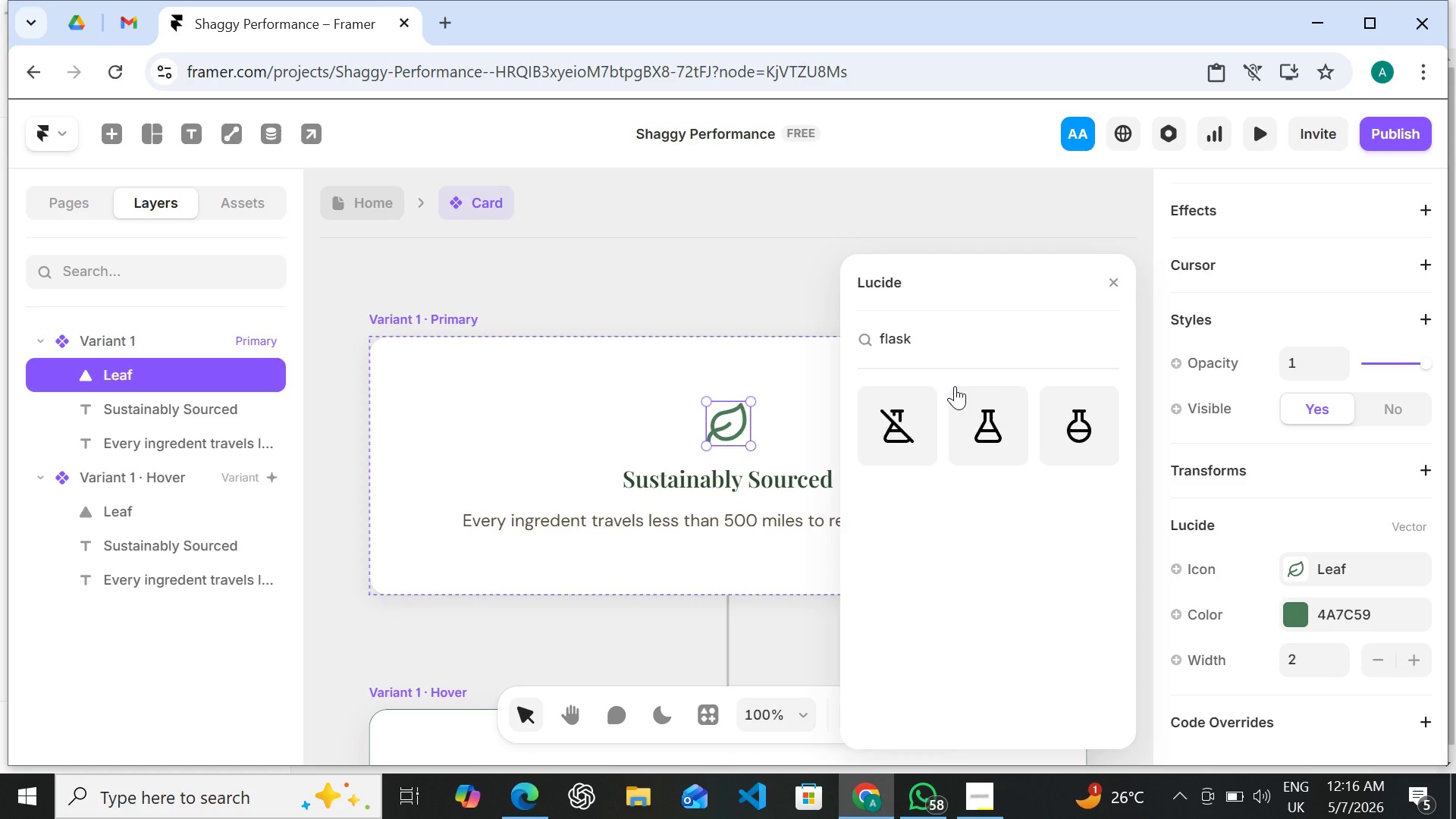 
wait(13.14)
 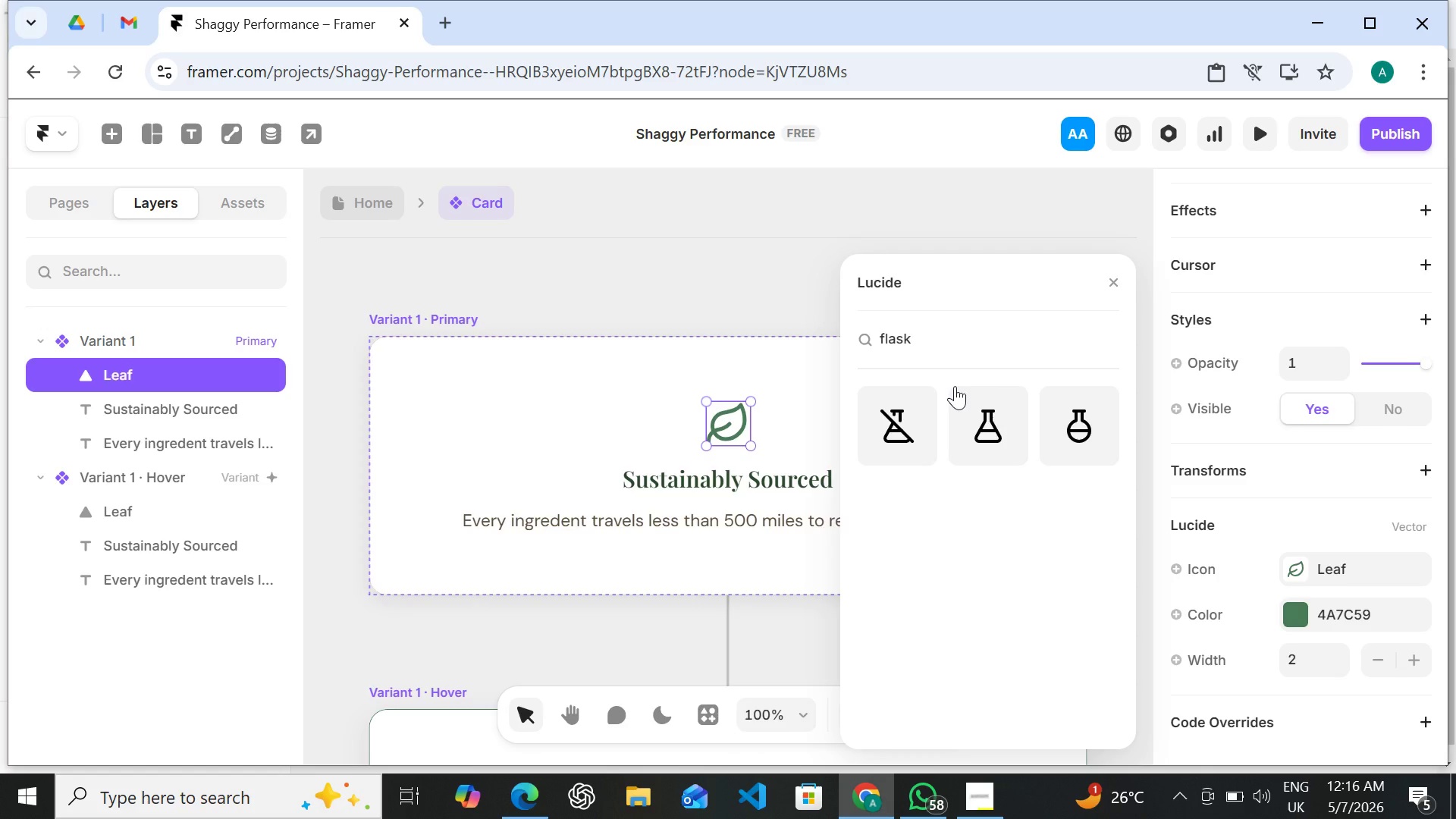 
key(Backspace)
key(Backspace)
key(Backspace)
key(Backspace)
key(Backspace)
type(drop)
 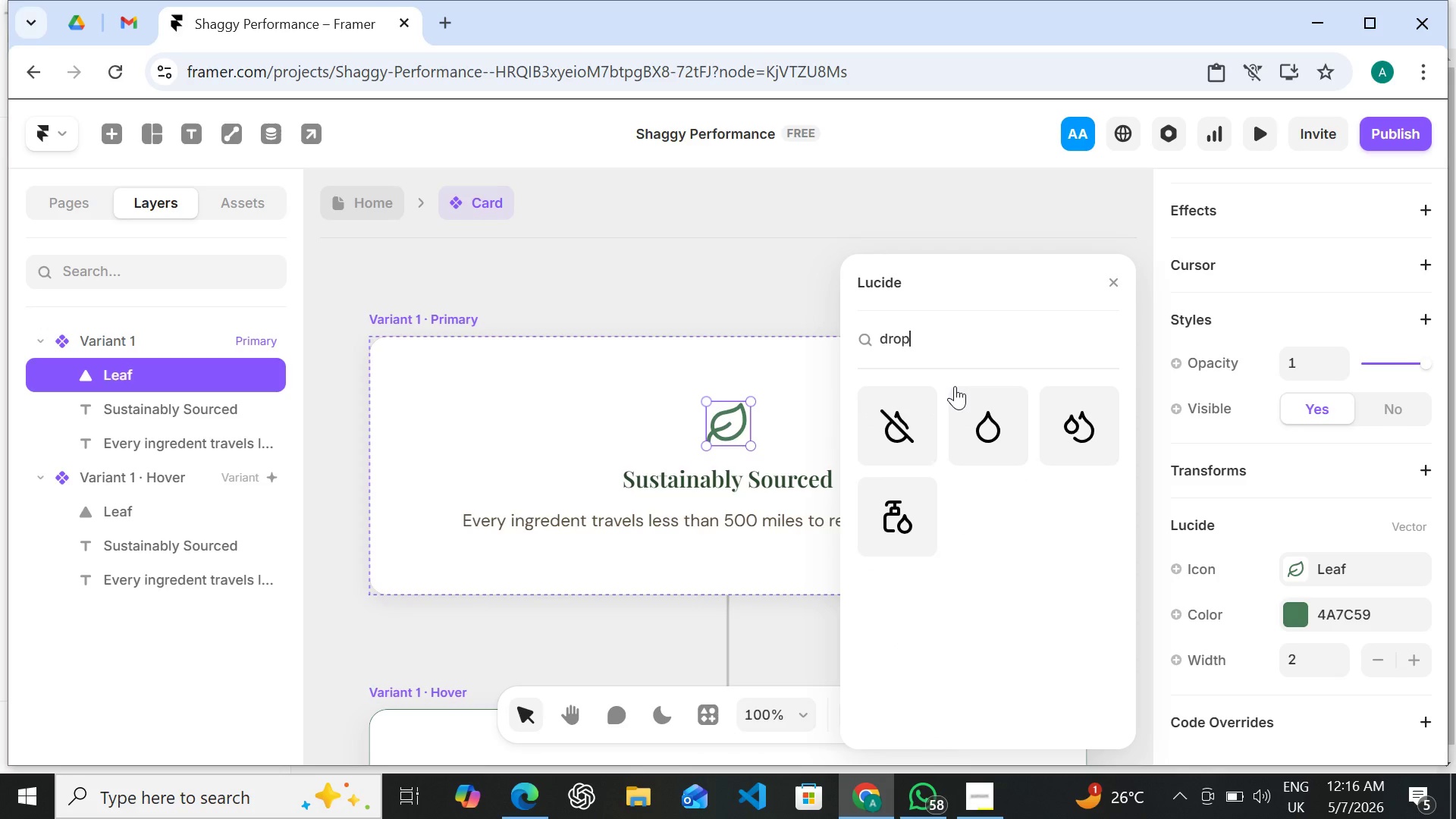 
wait(5.92)
 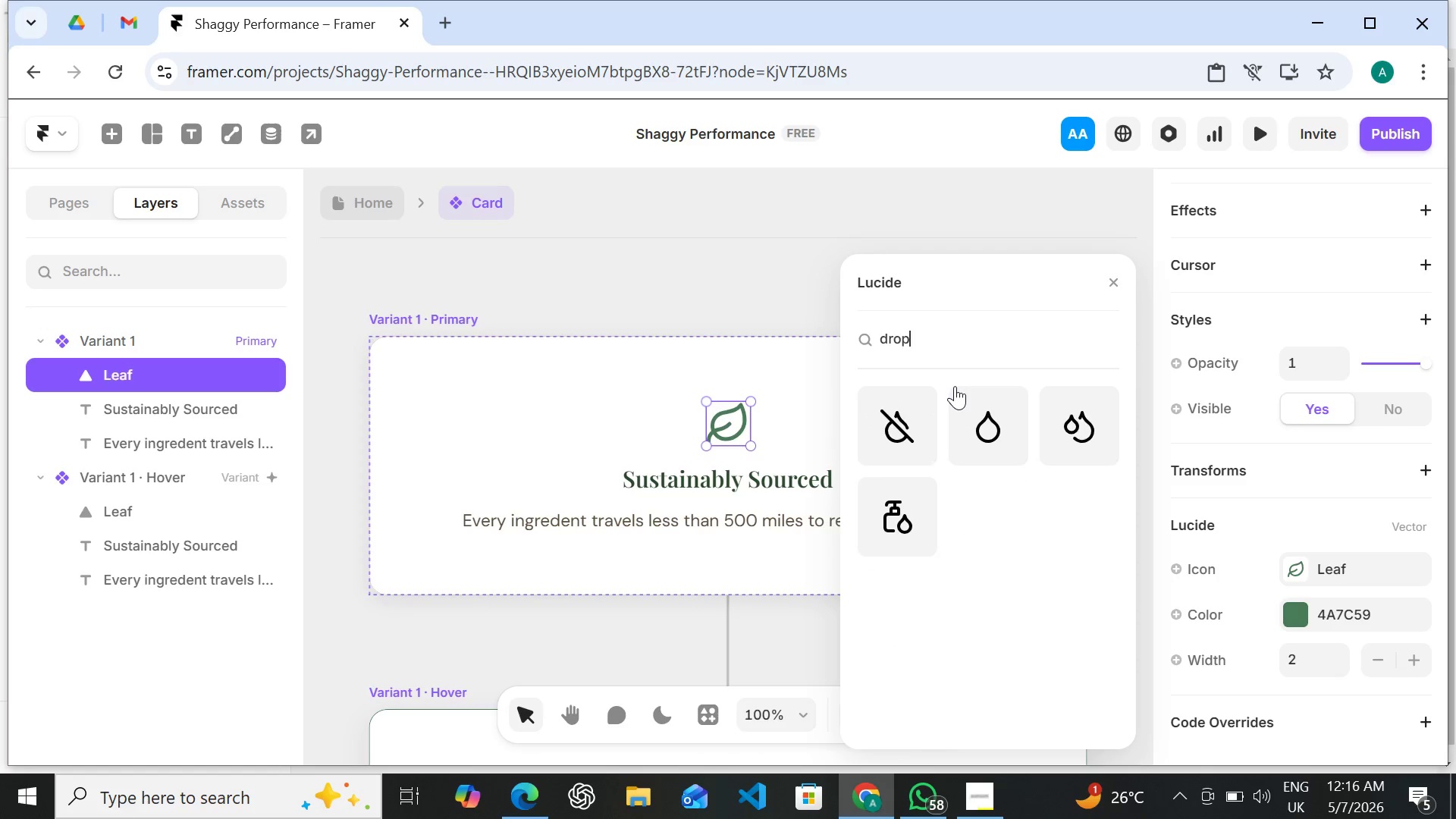 
left_click([973, 417])
 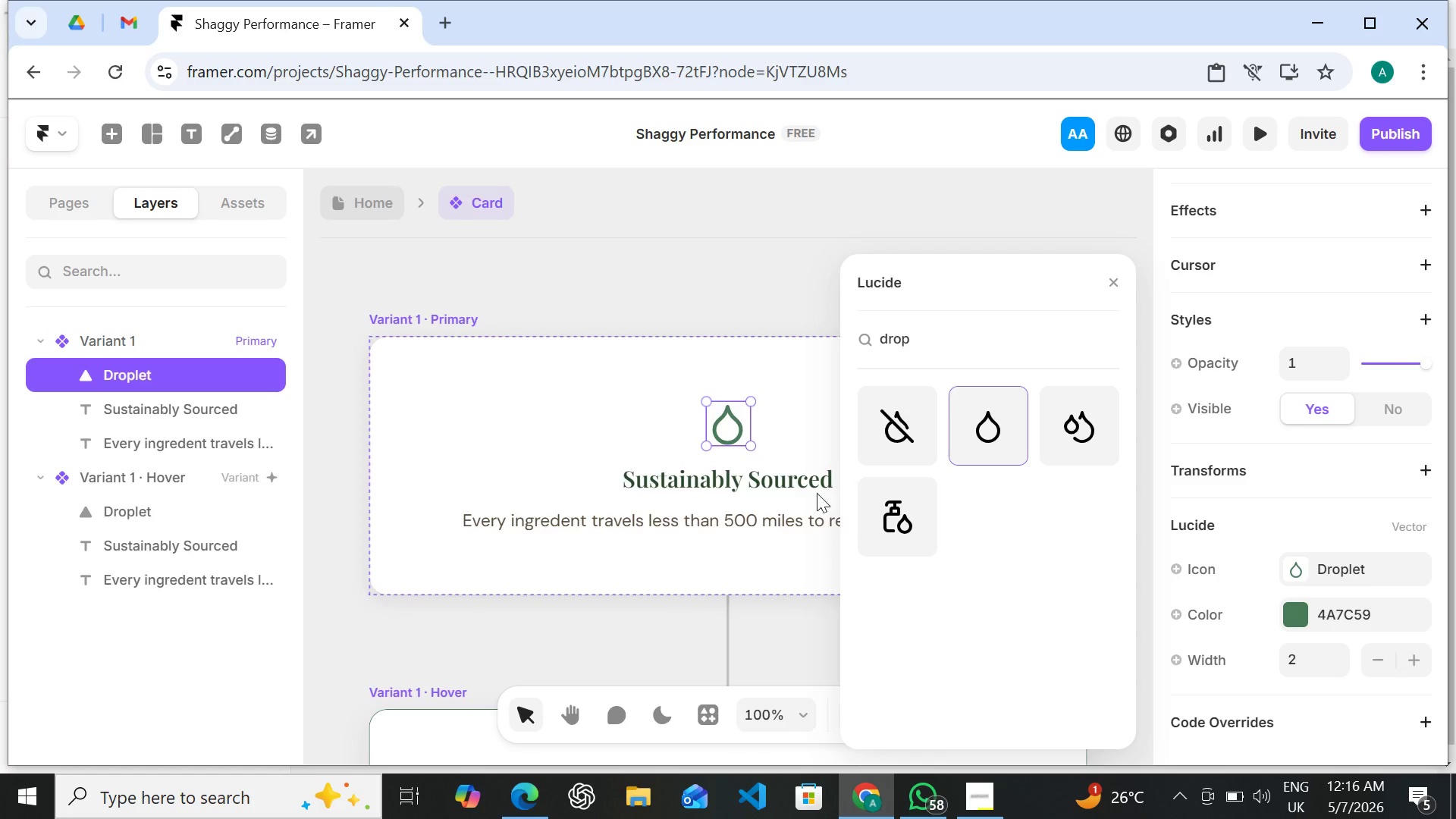 
wait(5.48)
 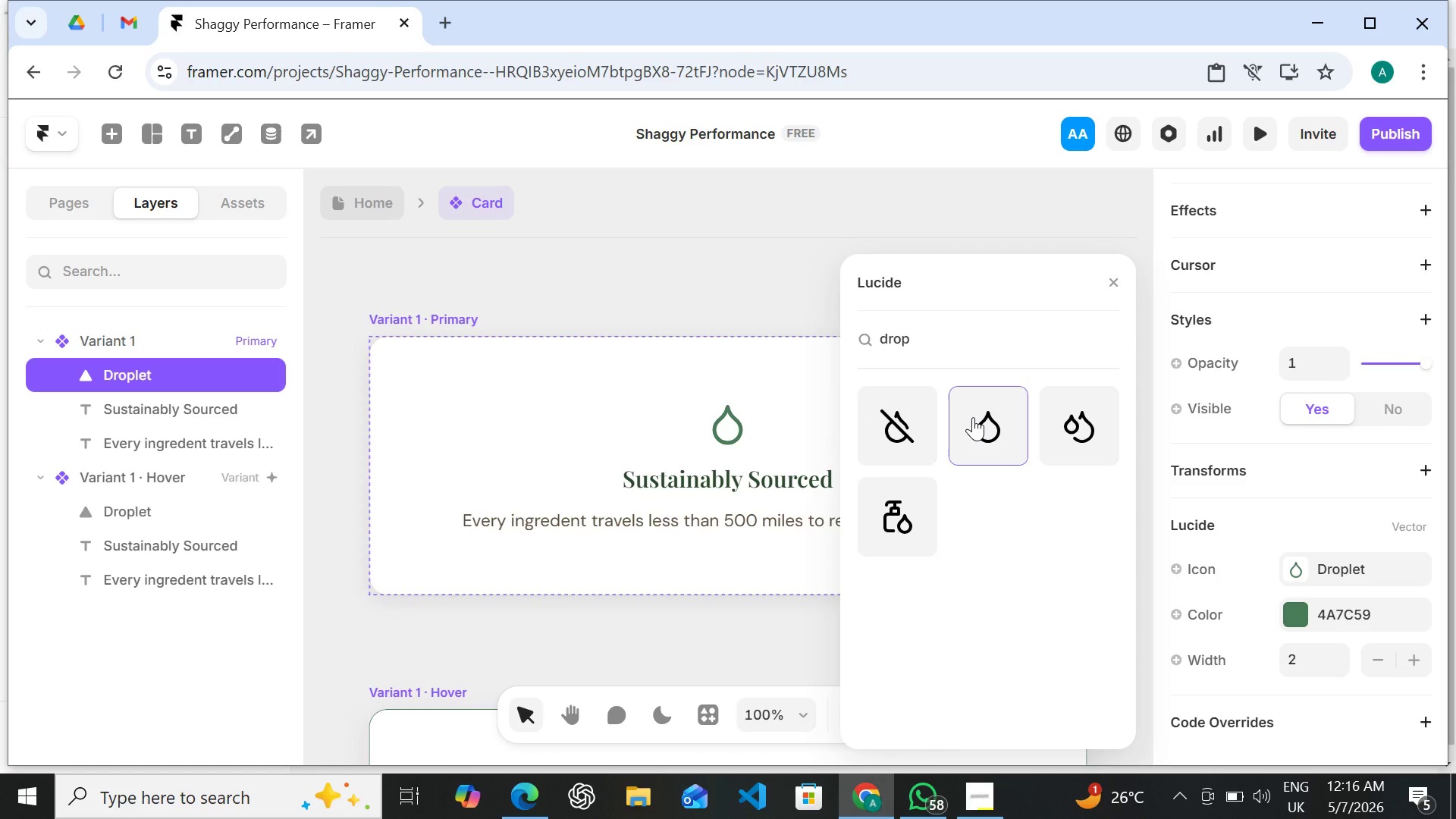 
double_click([742, 475])
 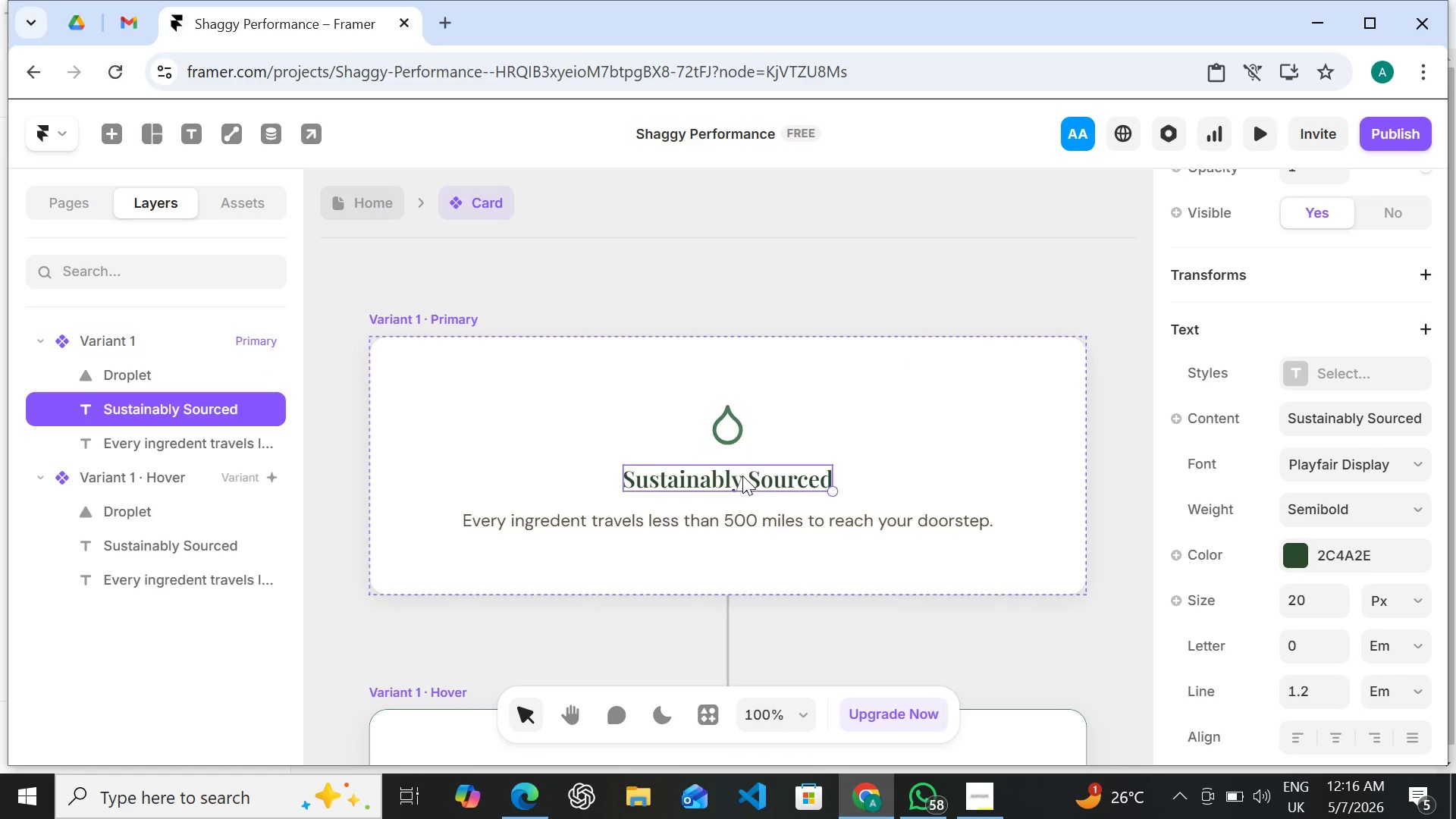 
triple_click([742, 475])
 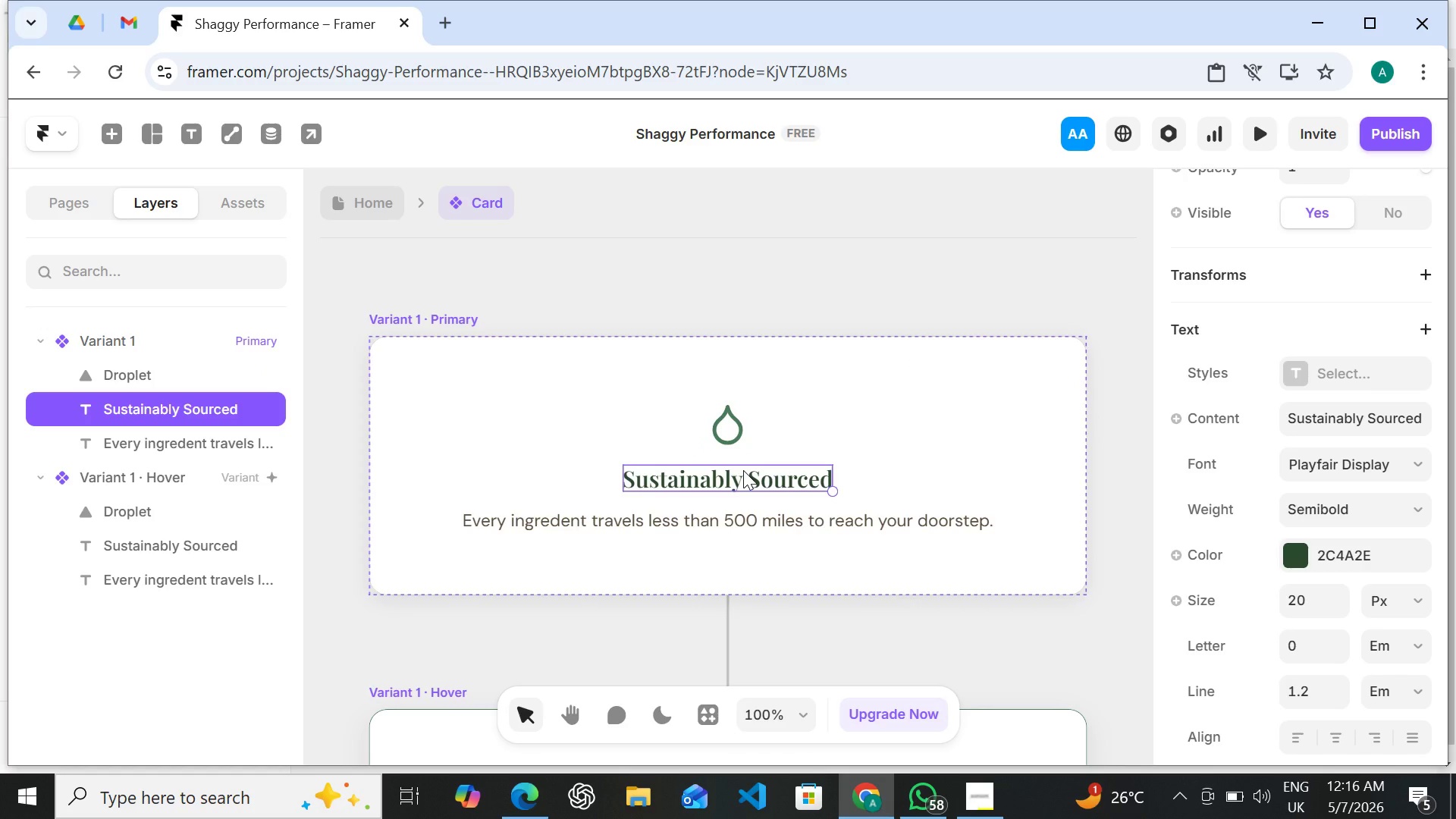 
left_click([743, 470])
 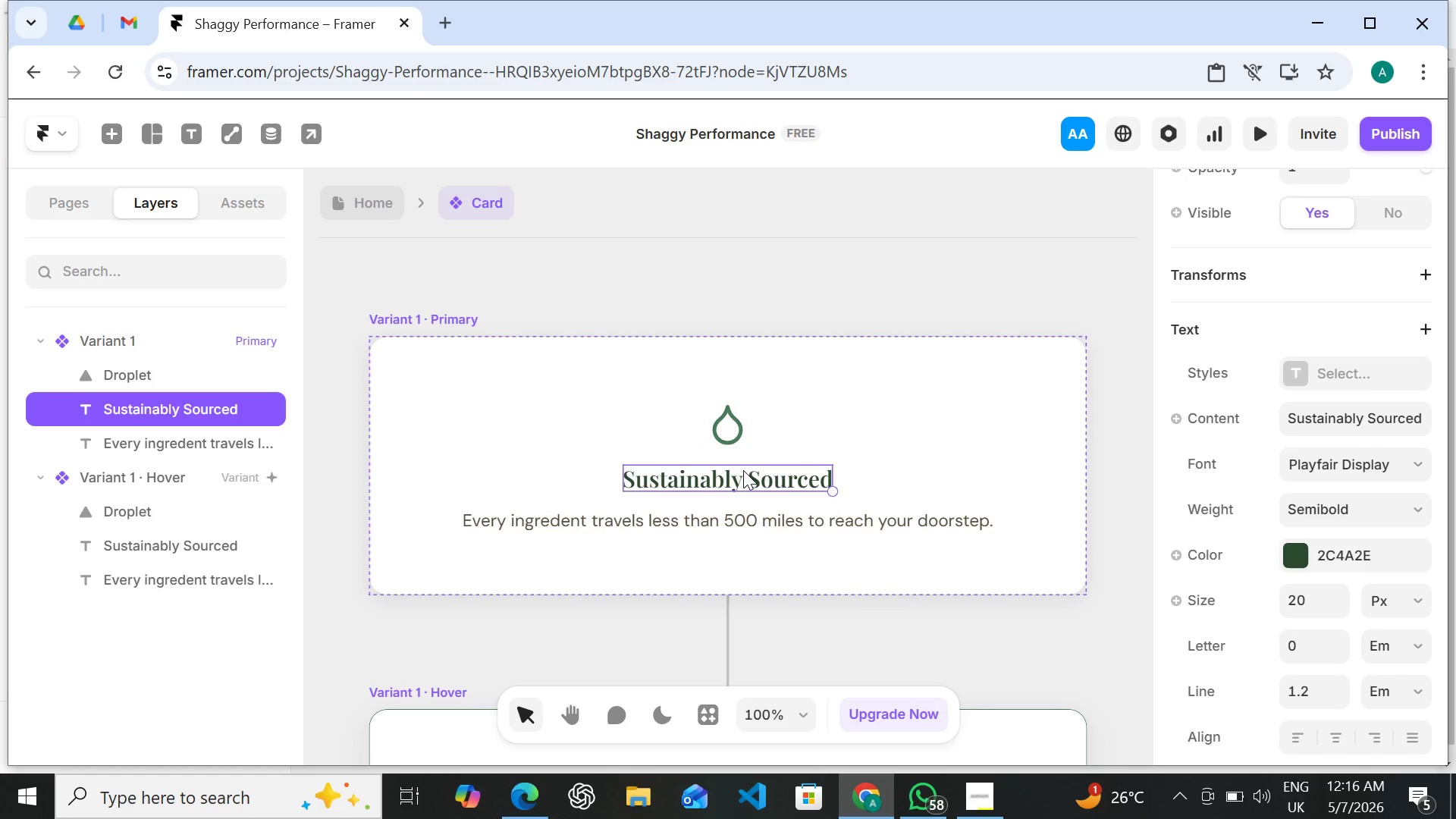 
double_click([743, 470])
 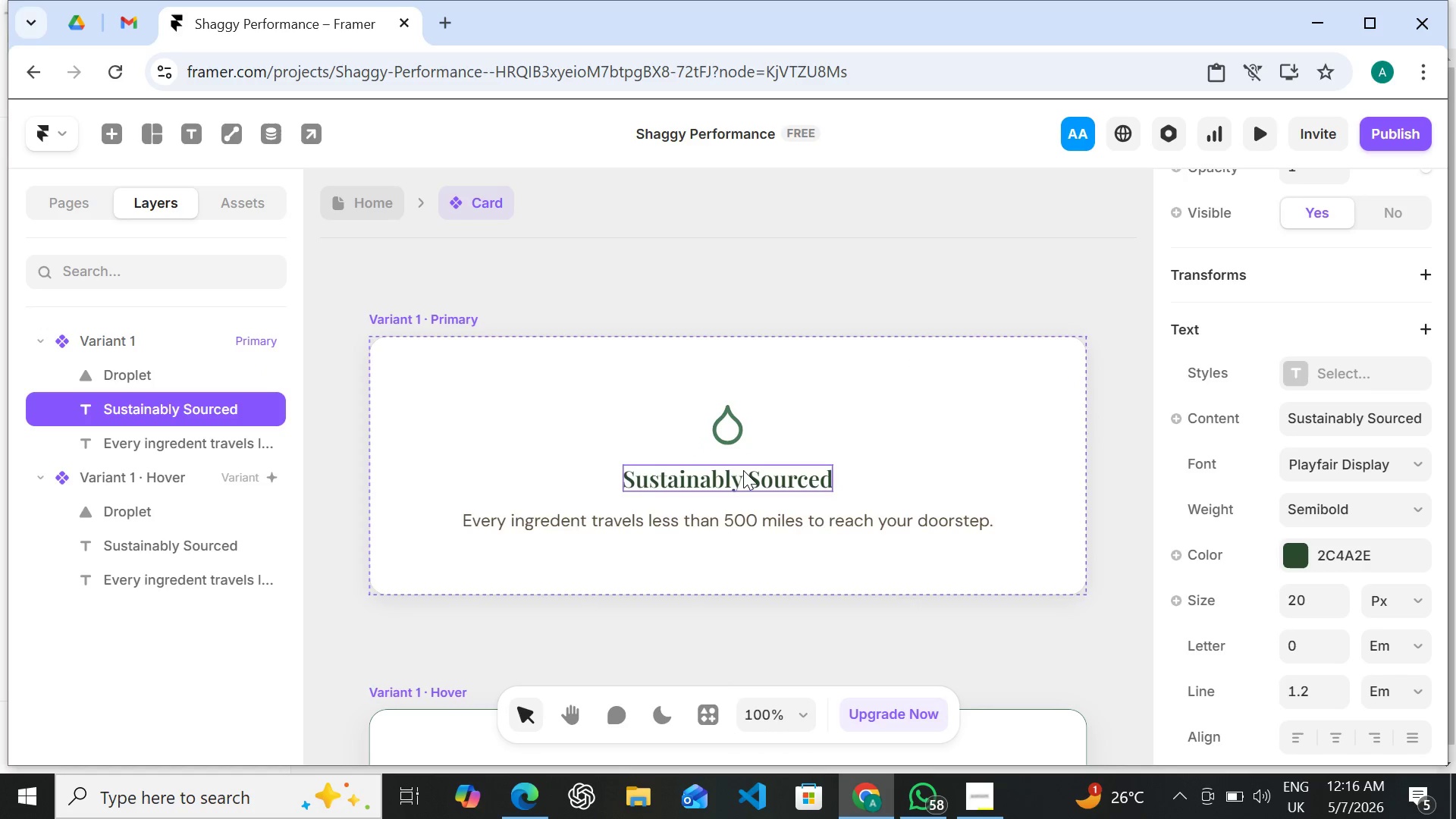 
triple_click([743, 470])
 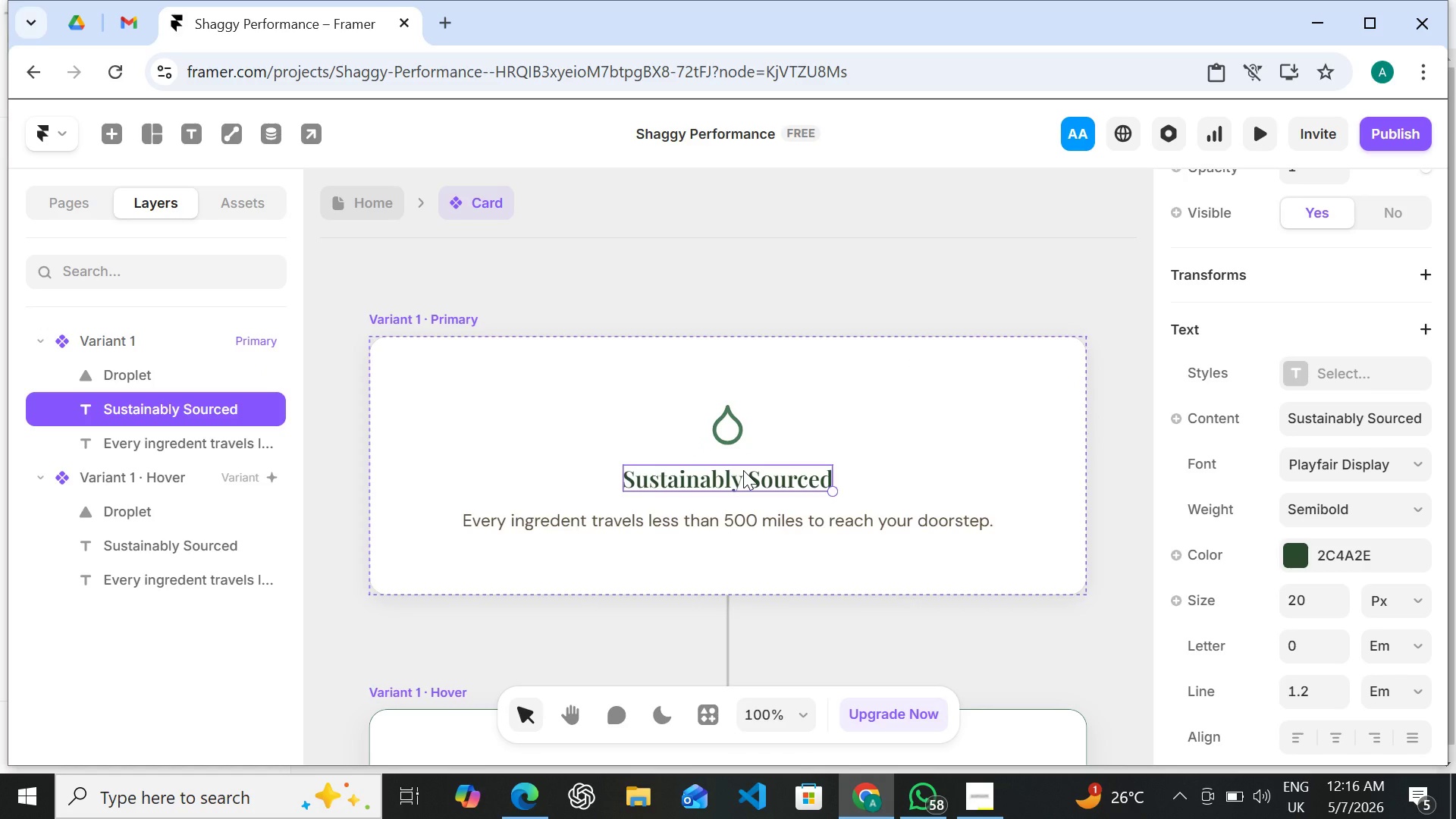 
hold_key(key=ShiftLeft, duration=1.51)
left_click([743, 470])
 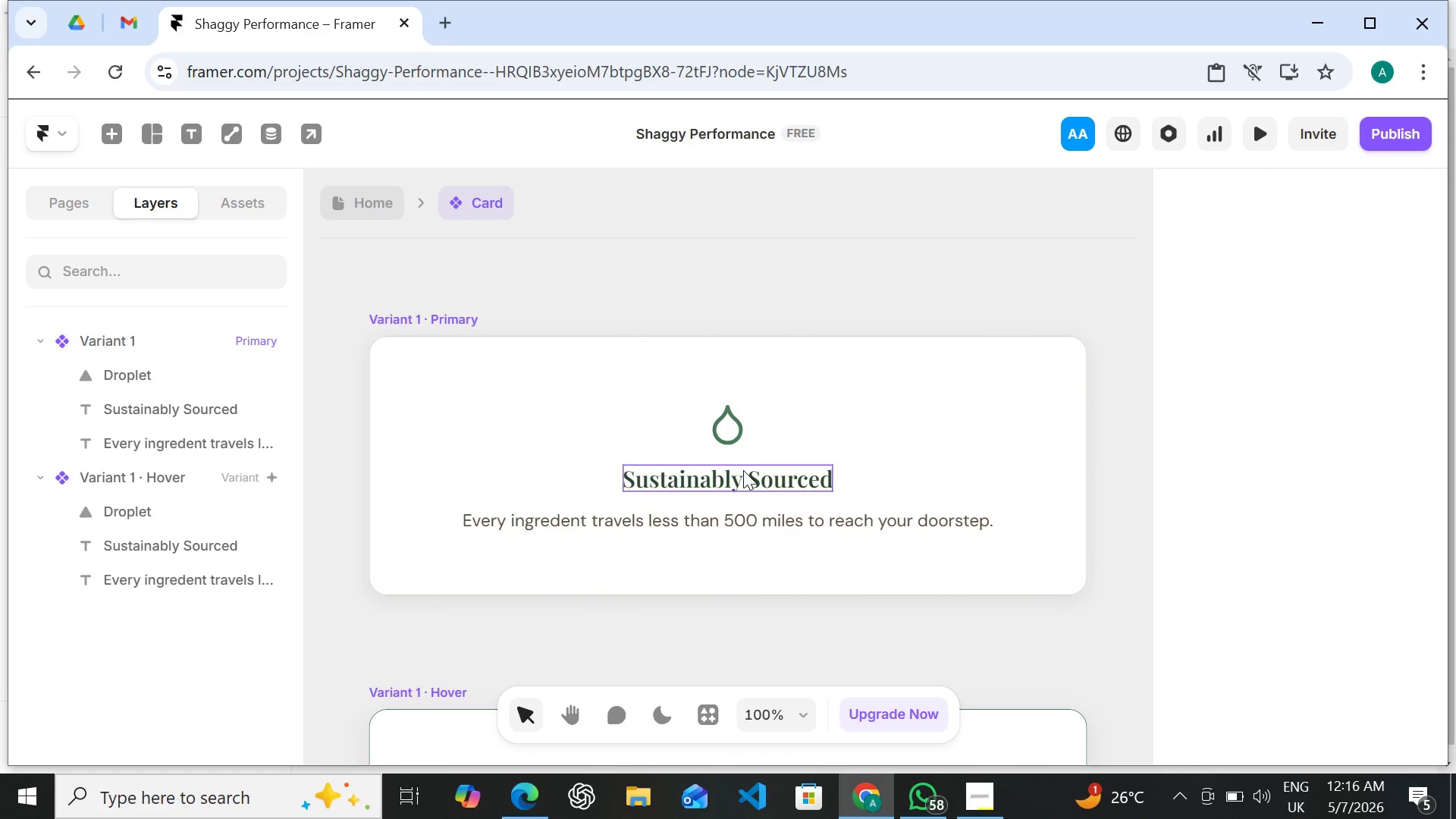 
left_click([743, 470])
 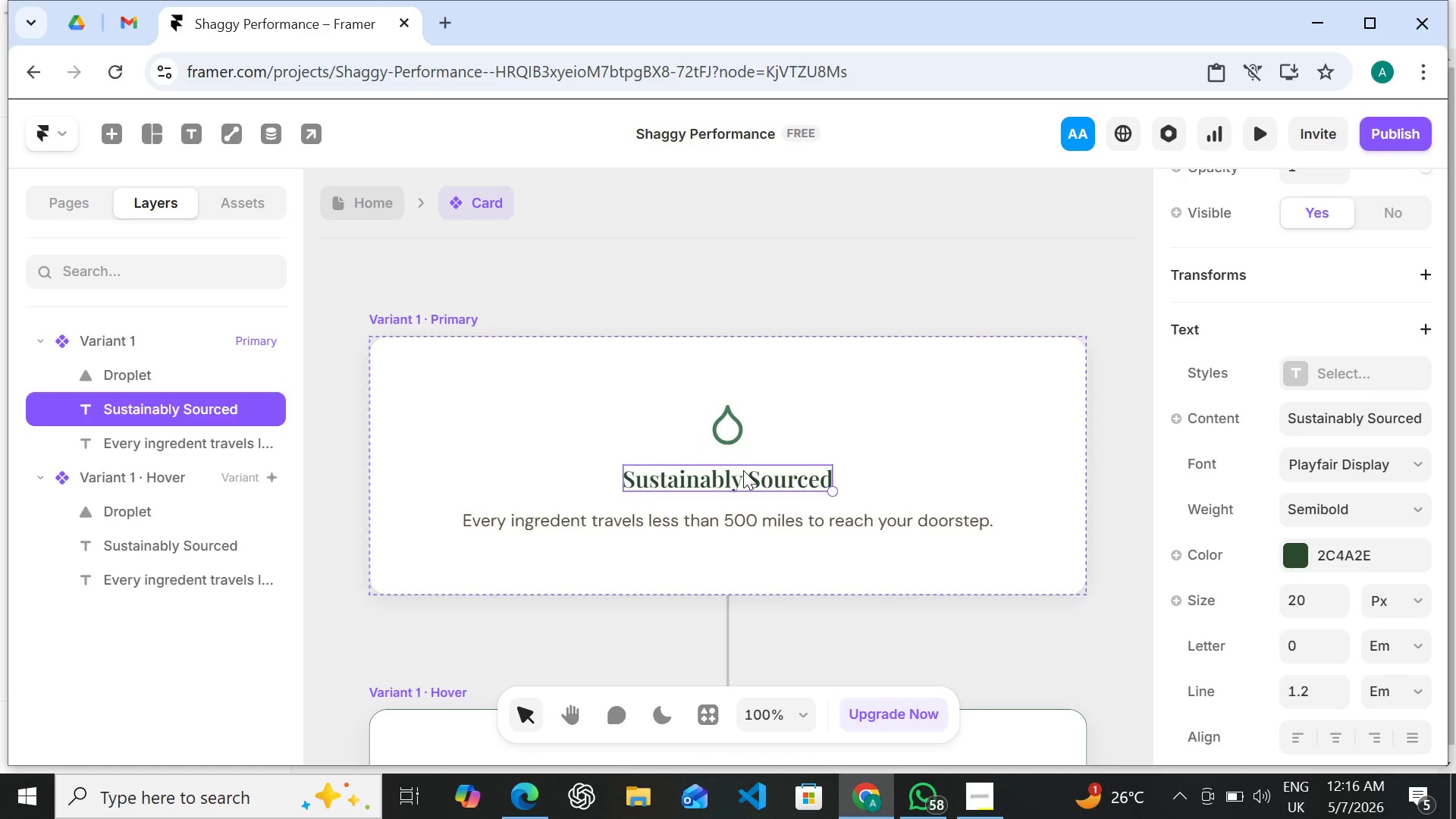 
key(Shift+ShiftLeft)
 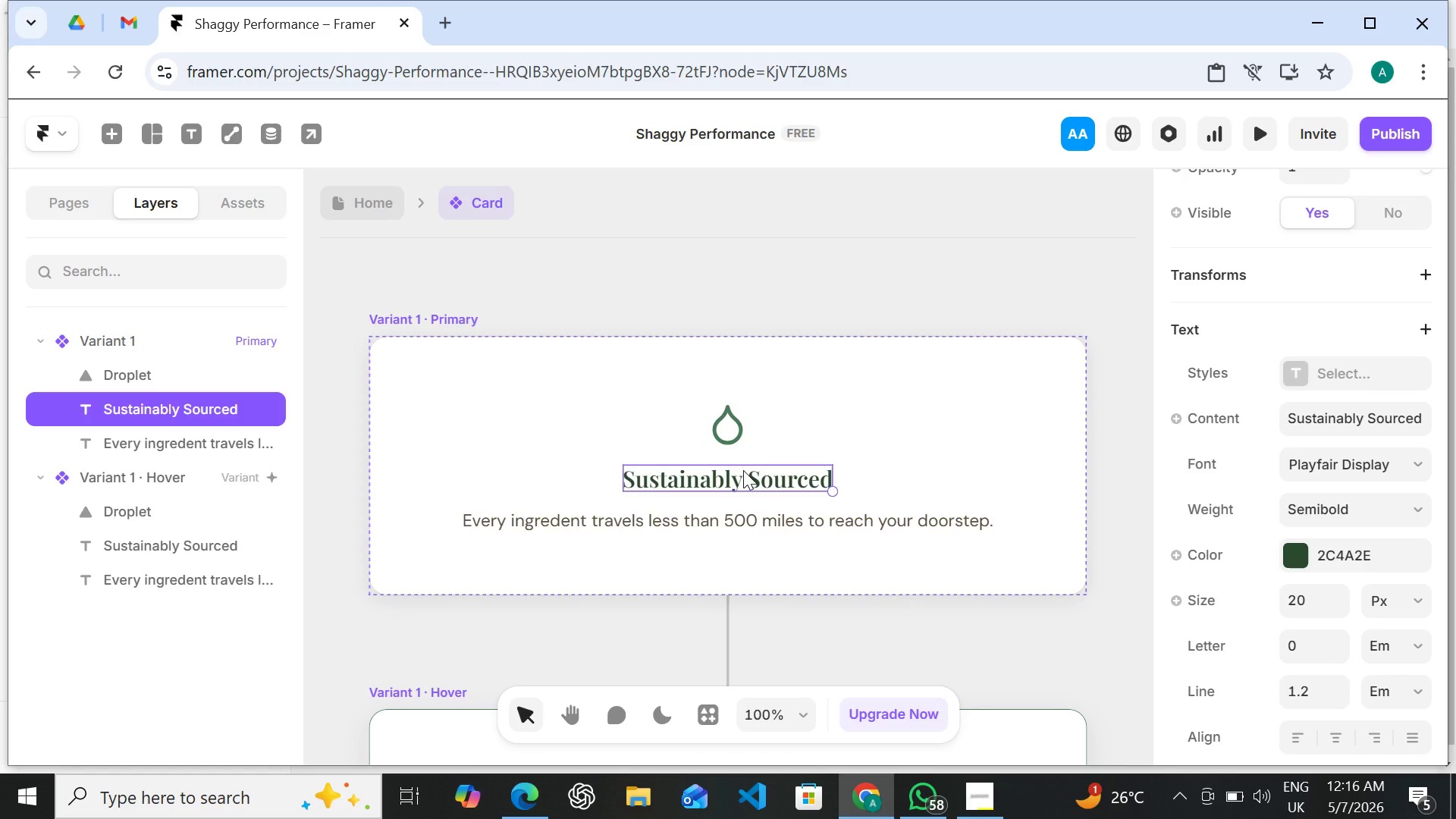 
key(Shift+ShiftLeft)
 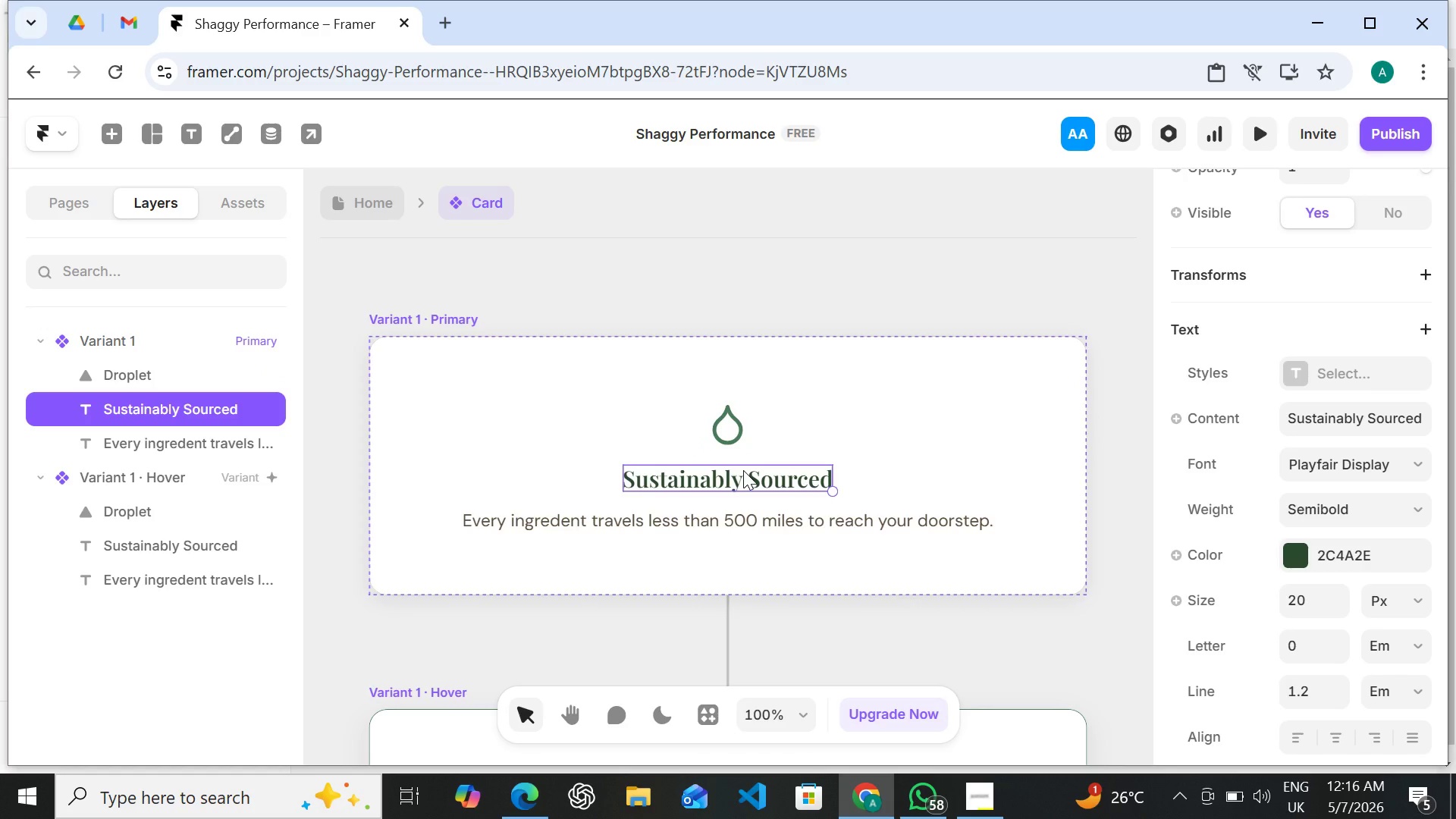 
key(Shift+ShiftLeft)
 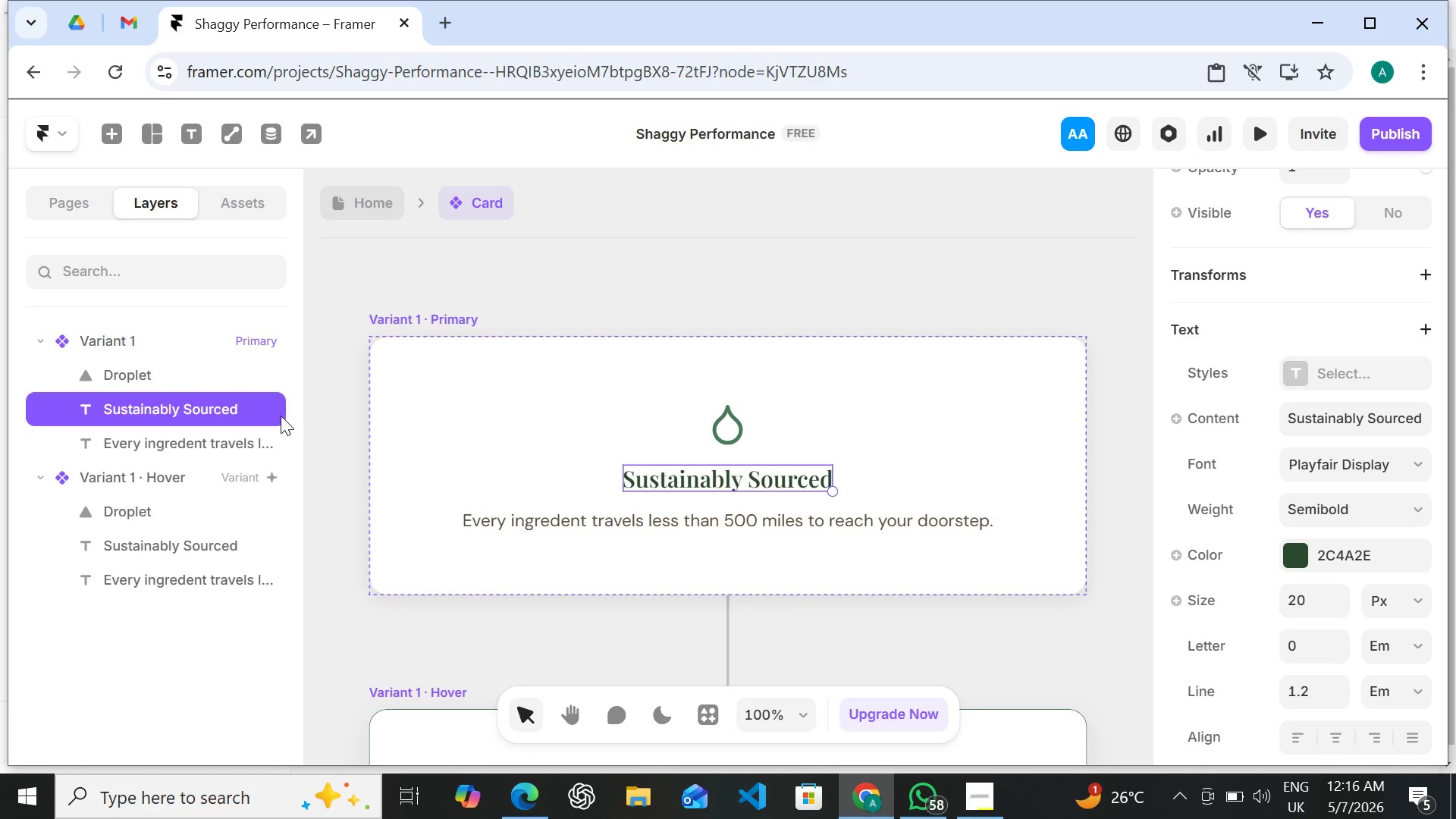 
left_click([218, 400])
 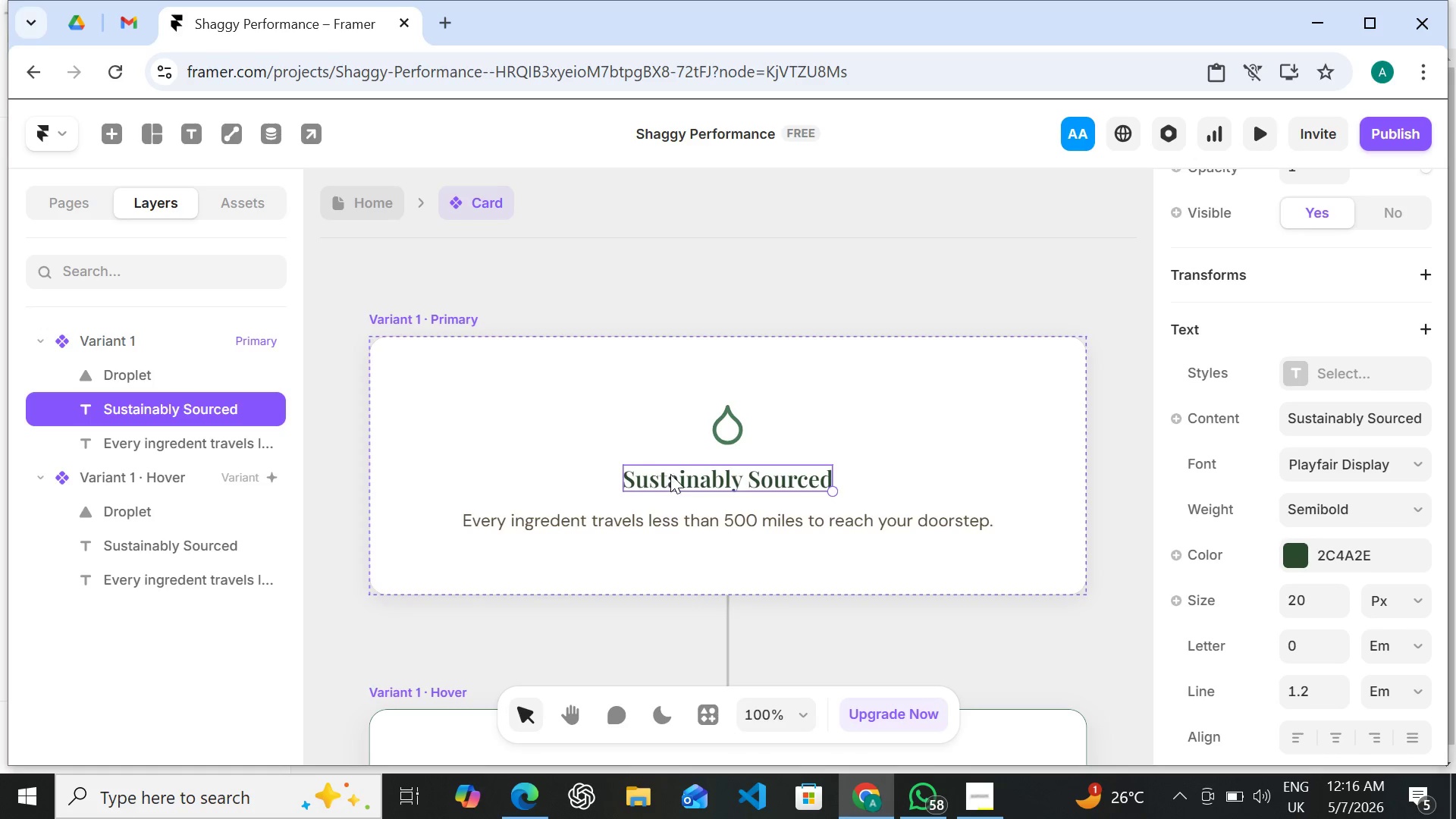 
double_click([673, 471])
 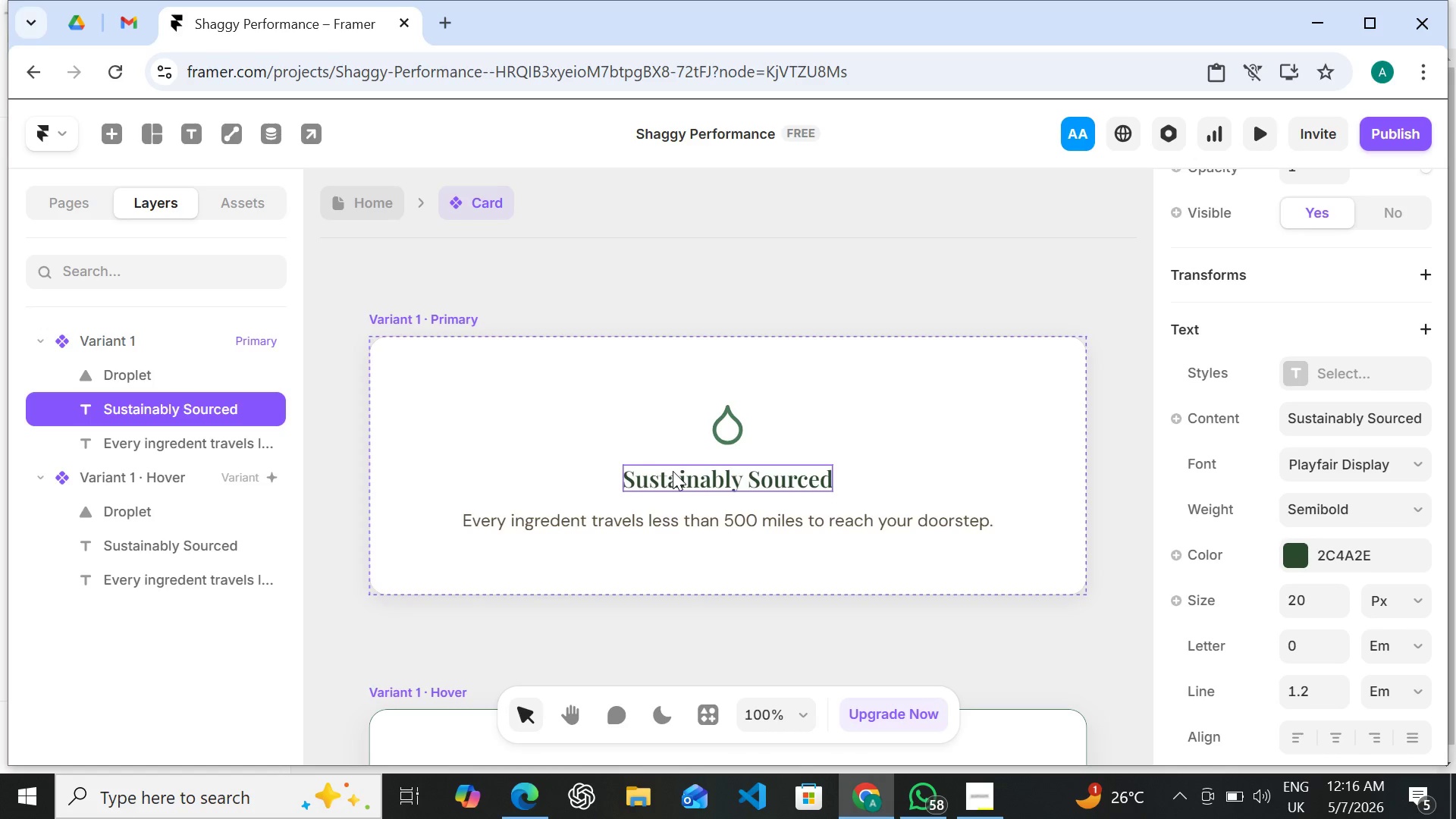 
triple_click([673, 471])
 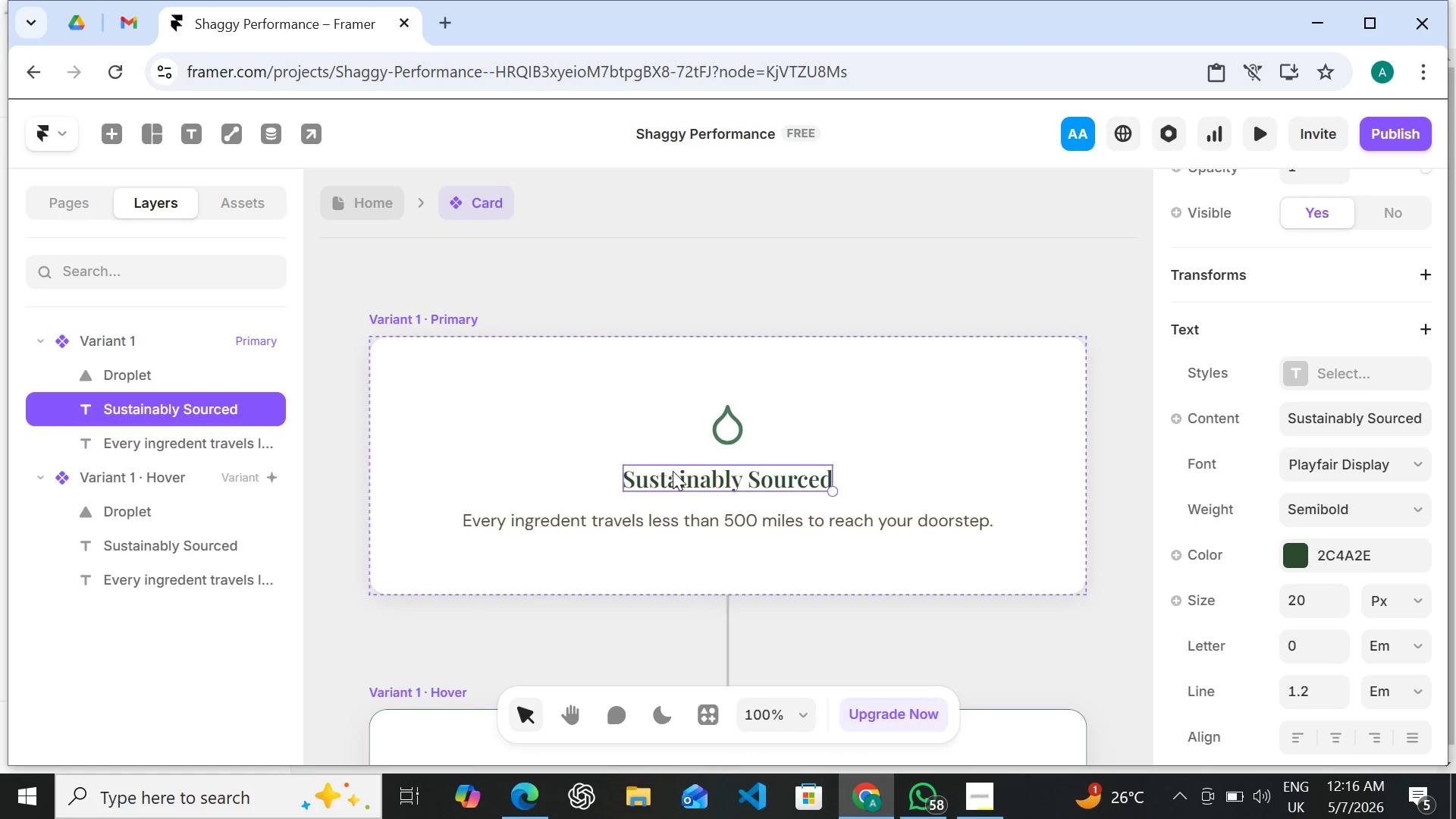 
triple_click([673, 471])
 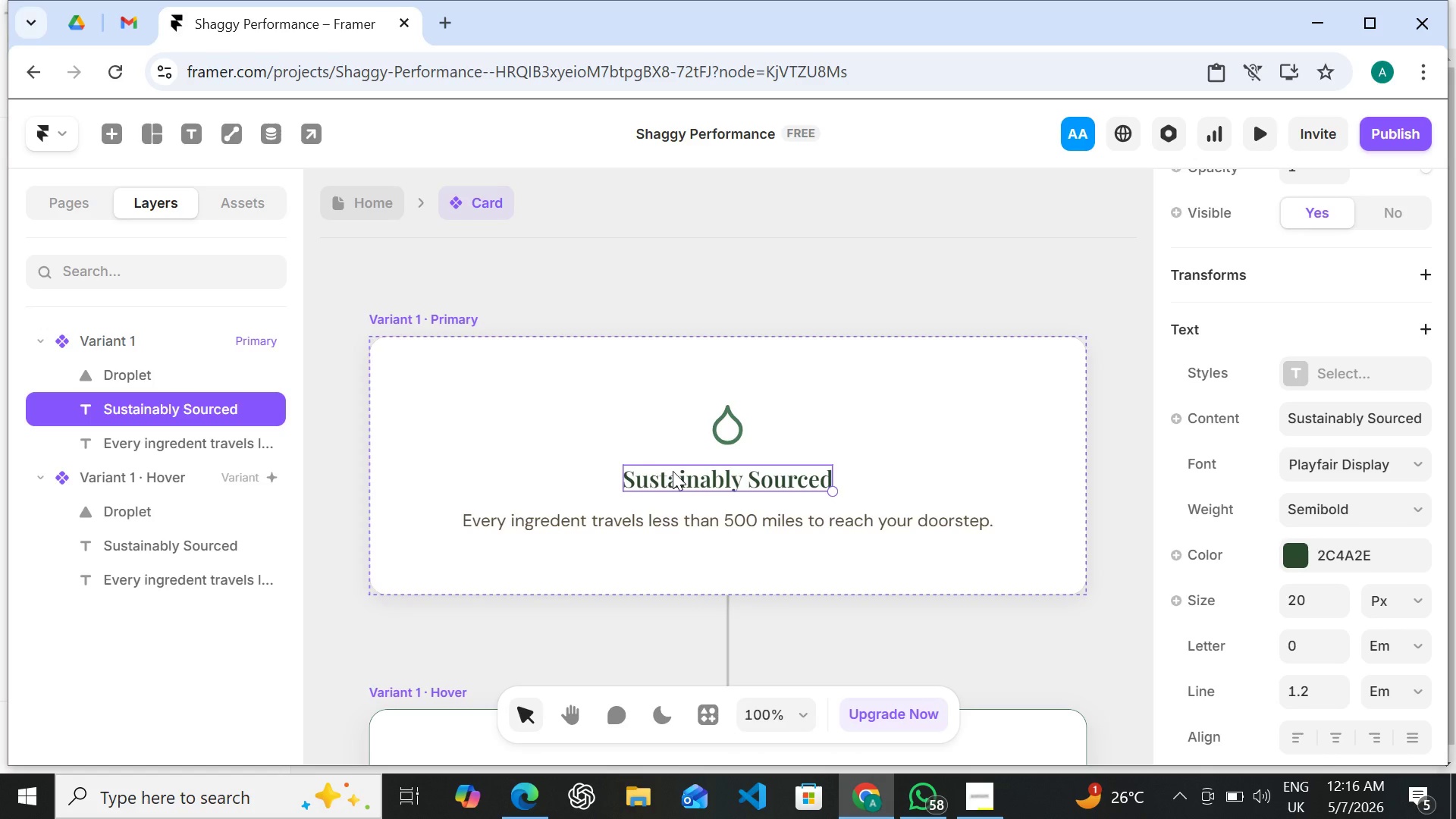 
triple_click([673, 471])
 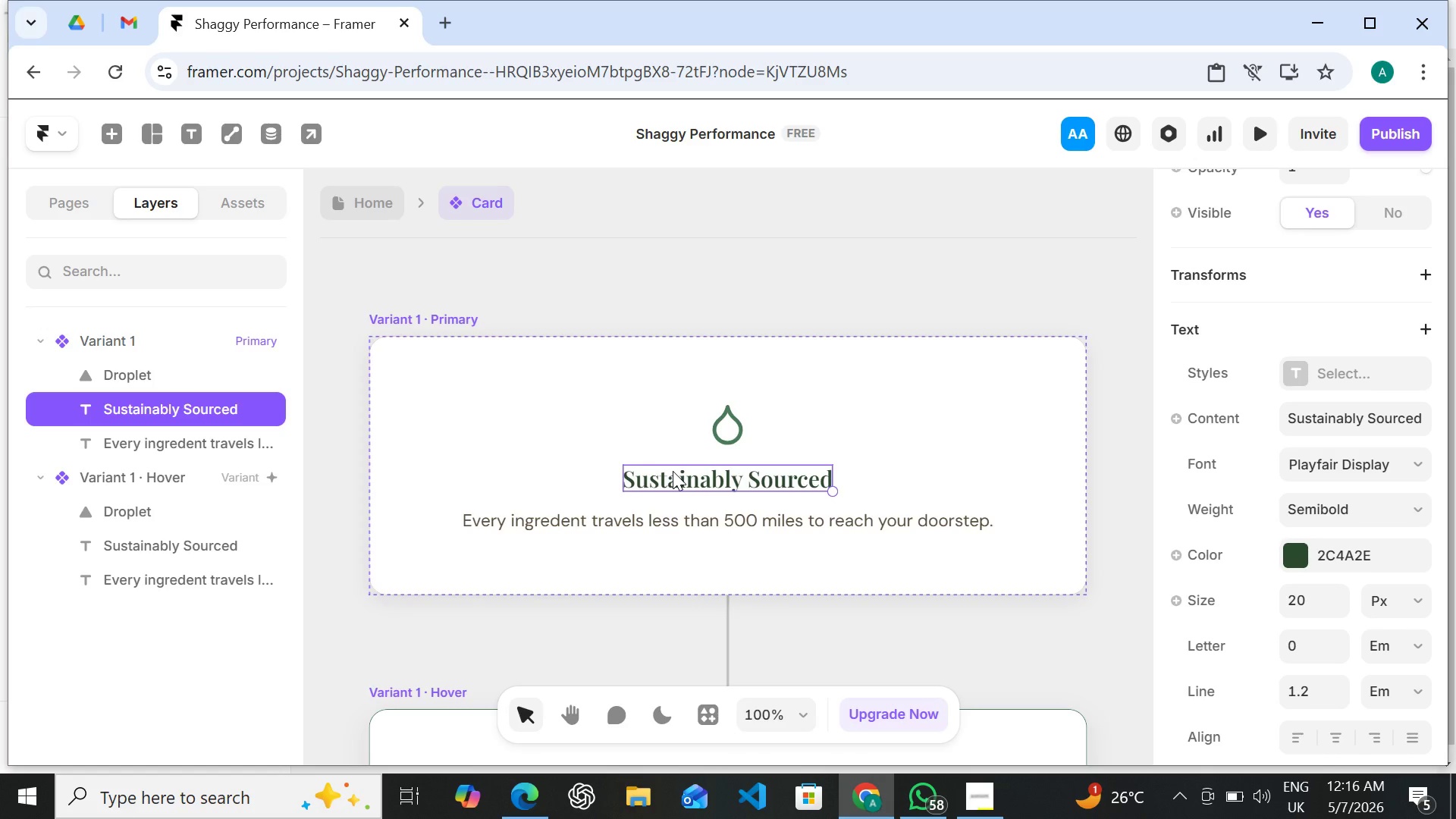 
triple_click([673, 471])
 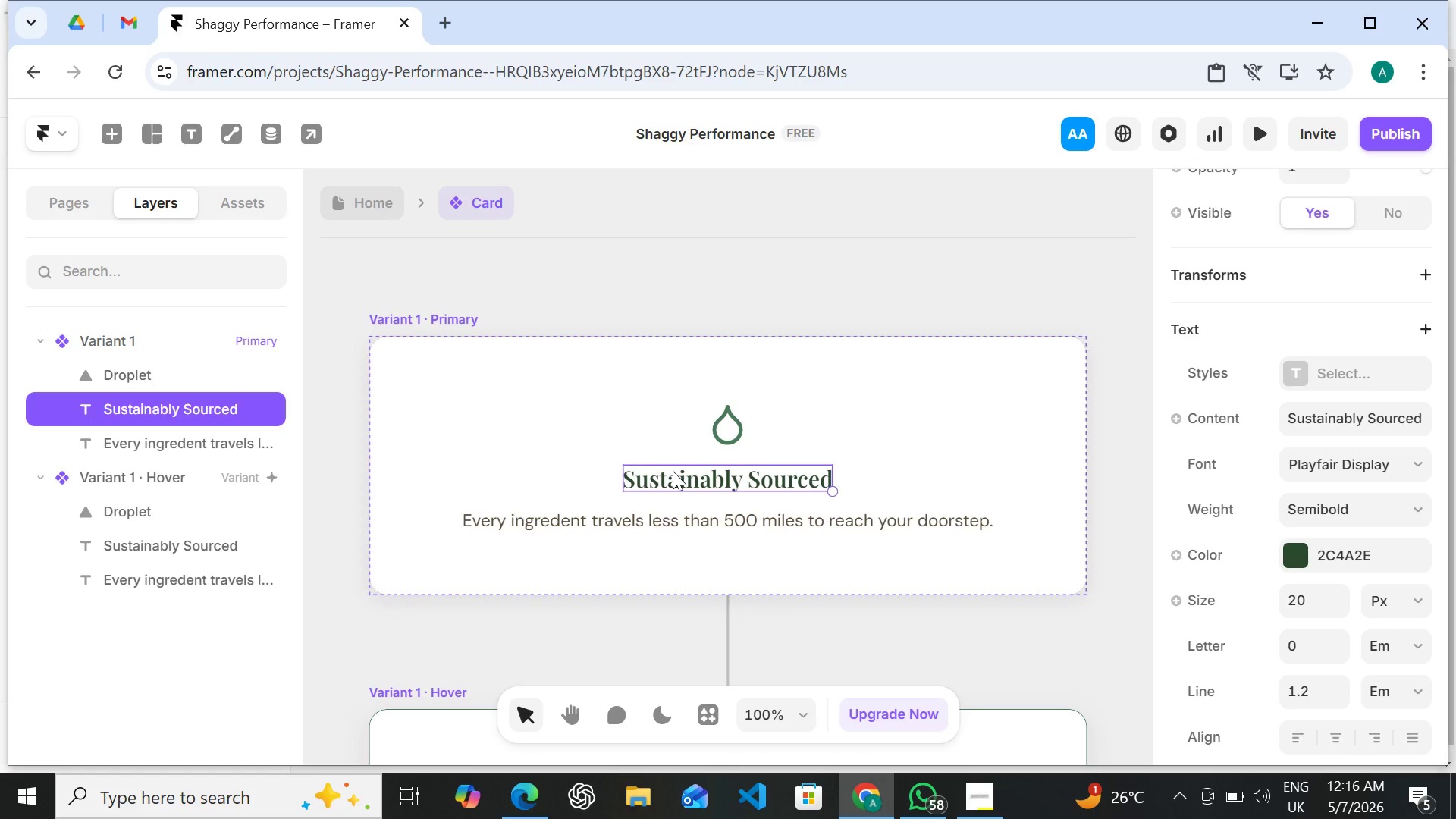 
triple_click([673, 471])
 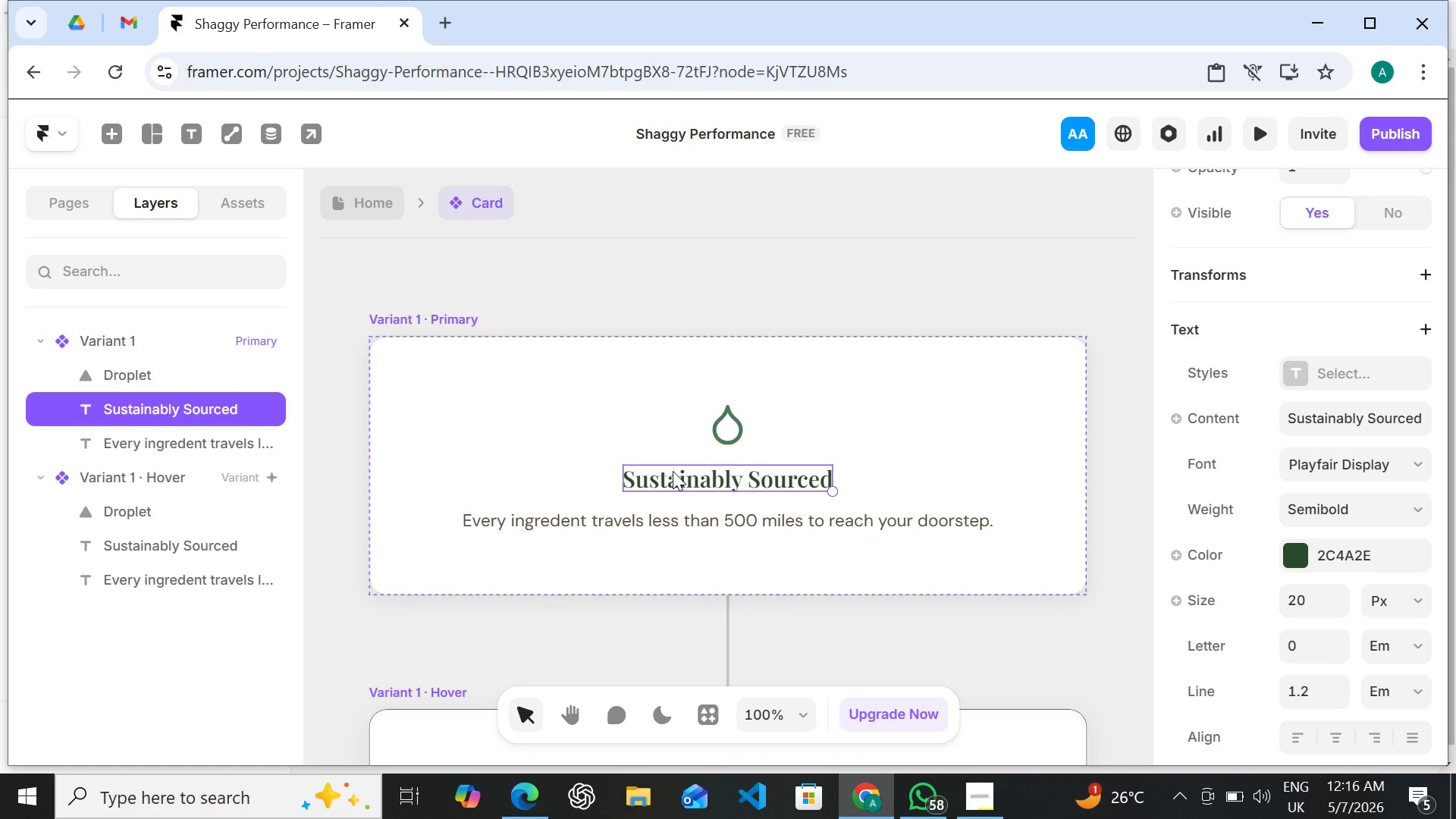 
triple_click([673, 471])
 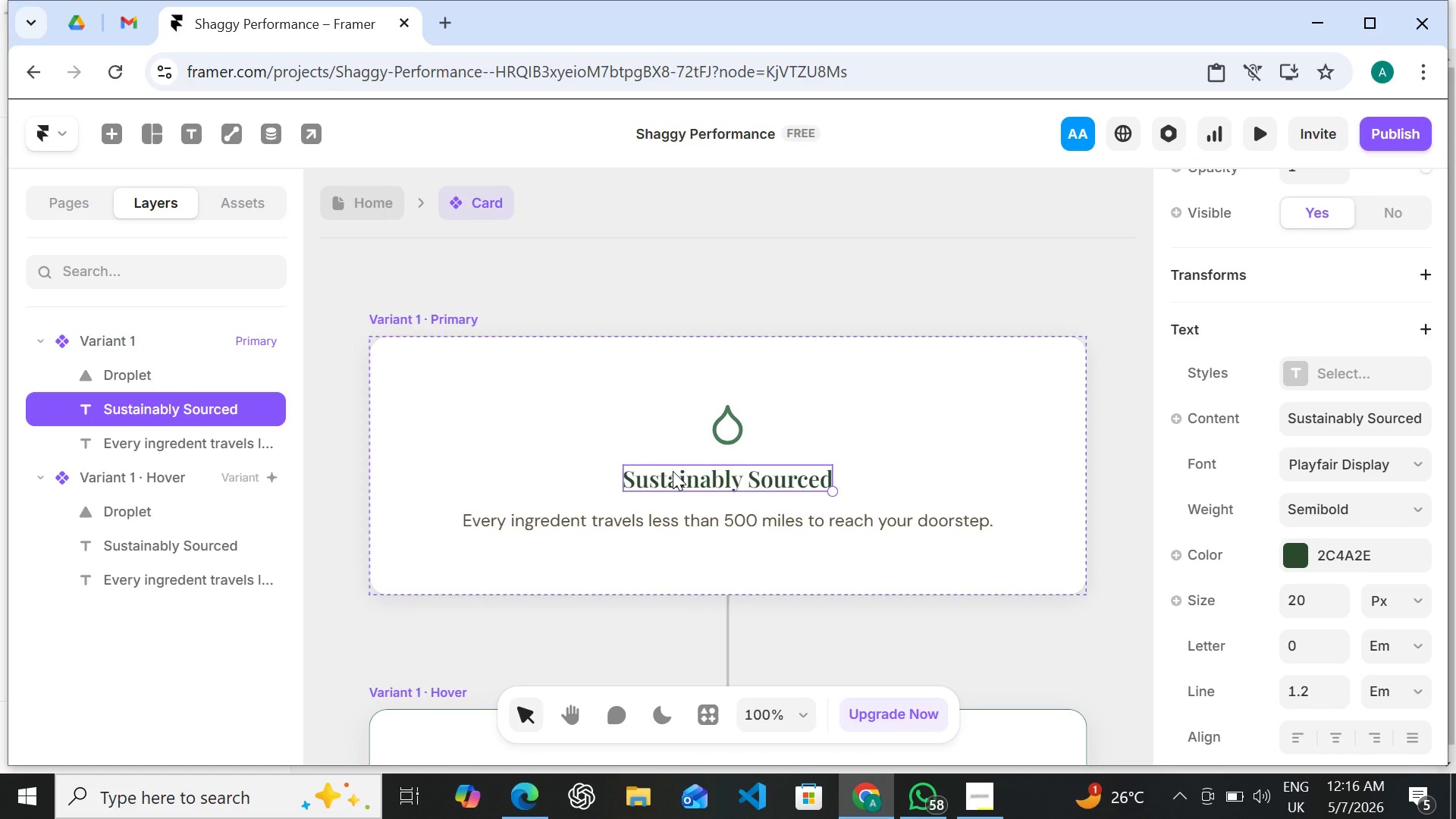 
key(S)
 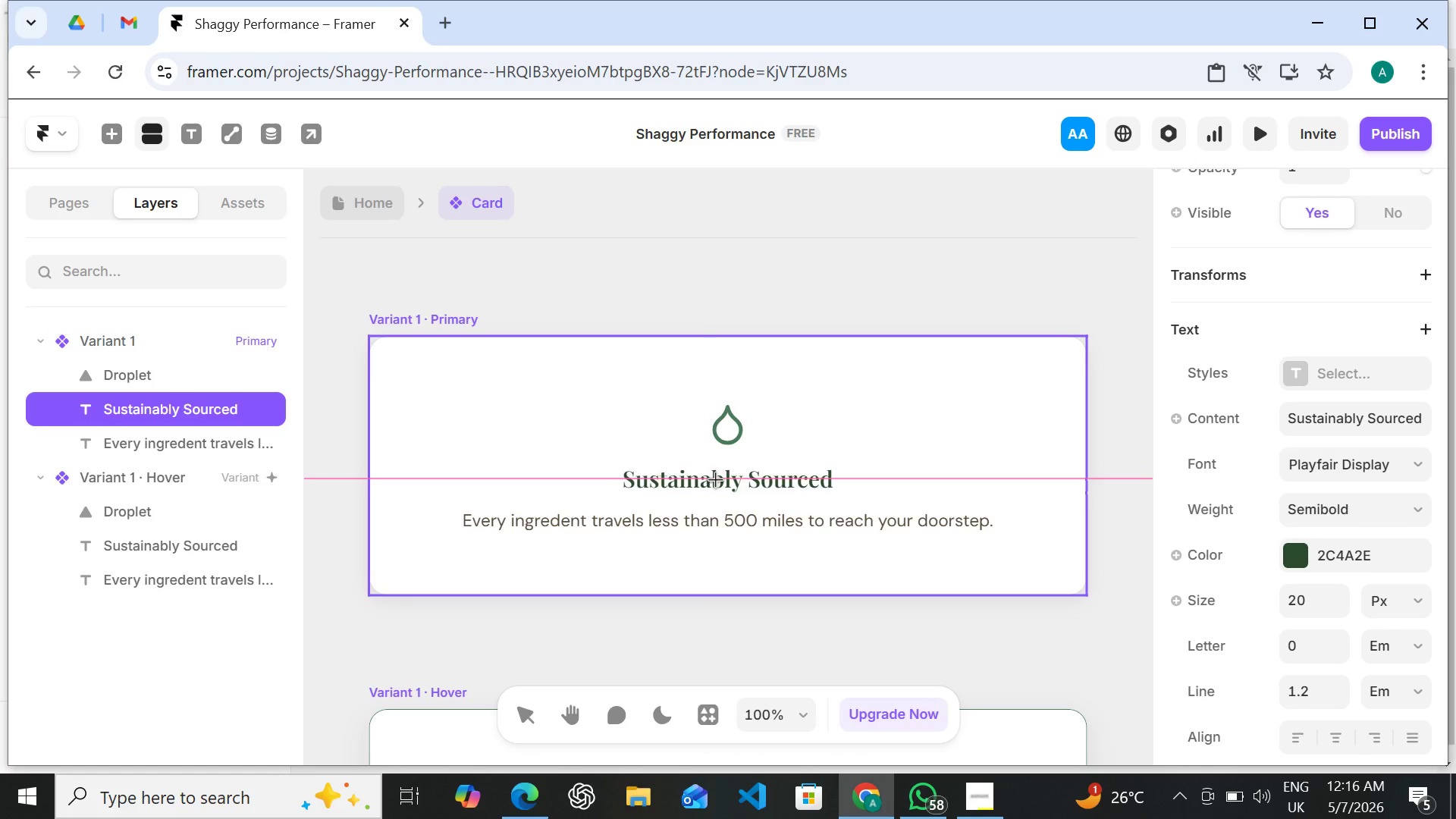 
wait(13.64)
 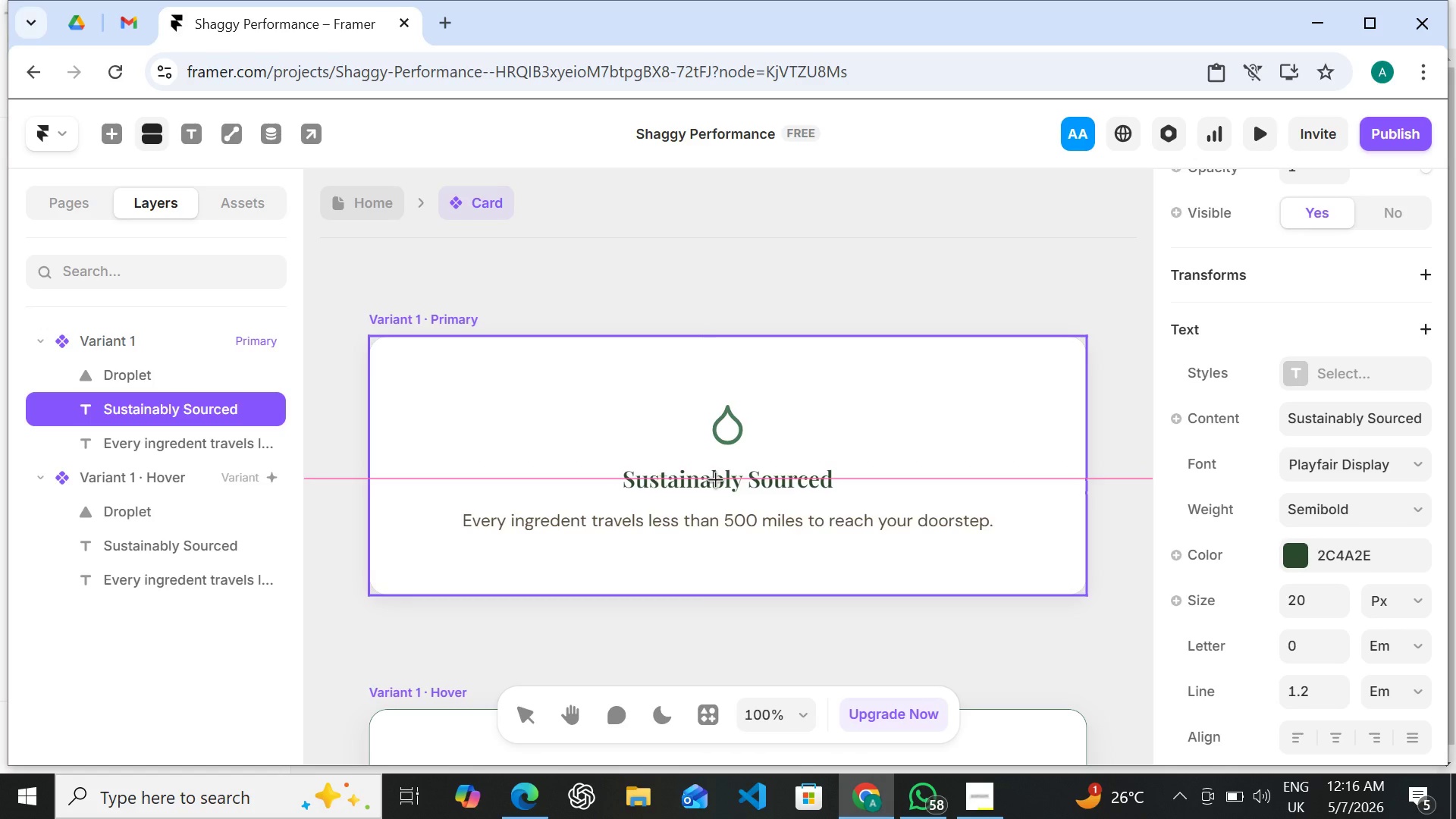 
hold_key(key=ControlLeft, duration=0.38)
 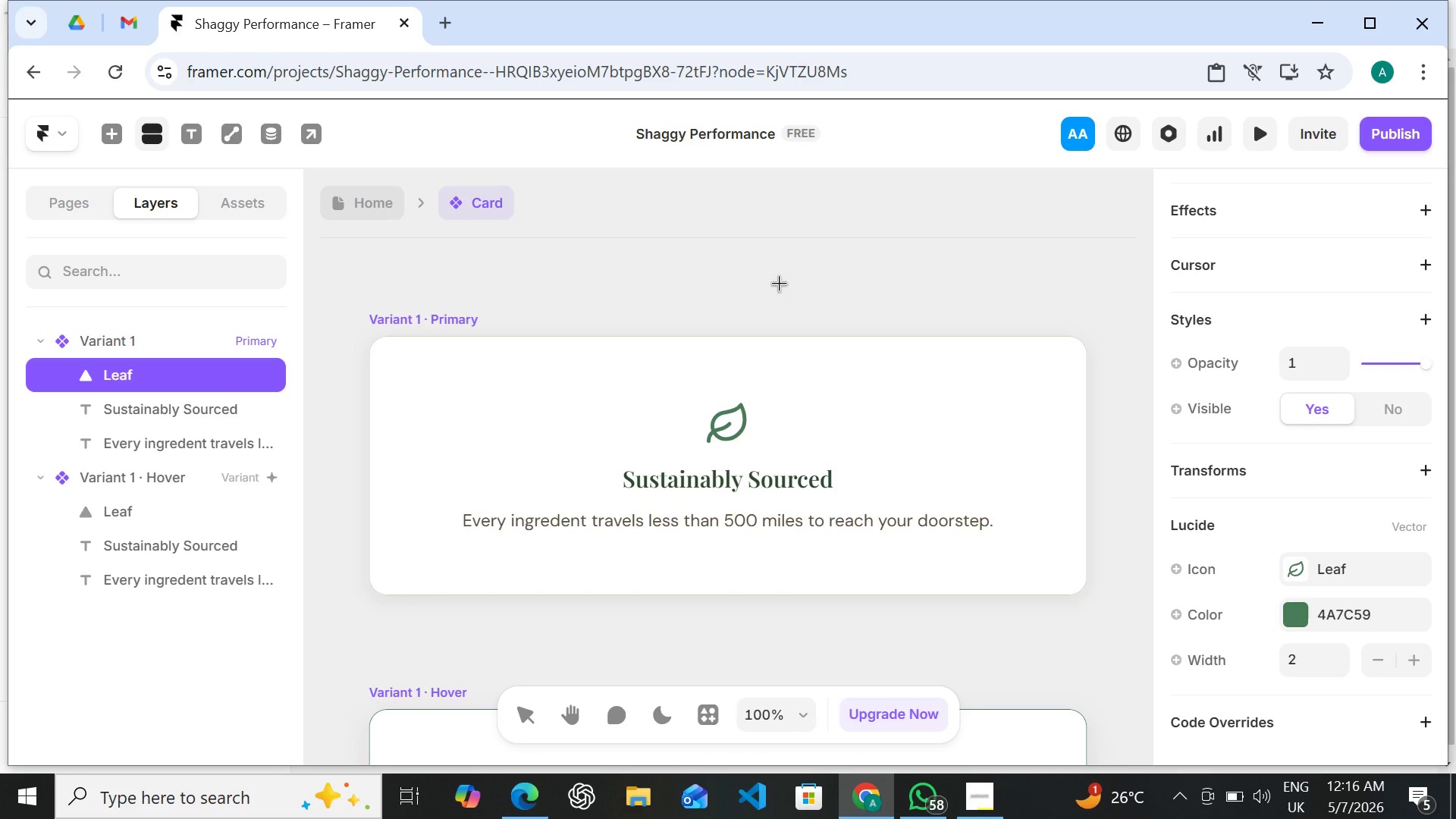 
hold_key(key=Z, duration=0.36)
 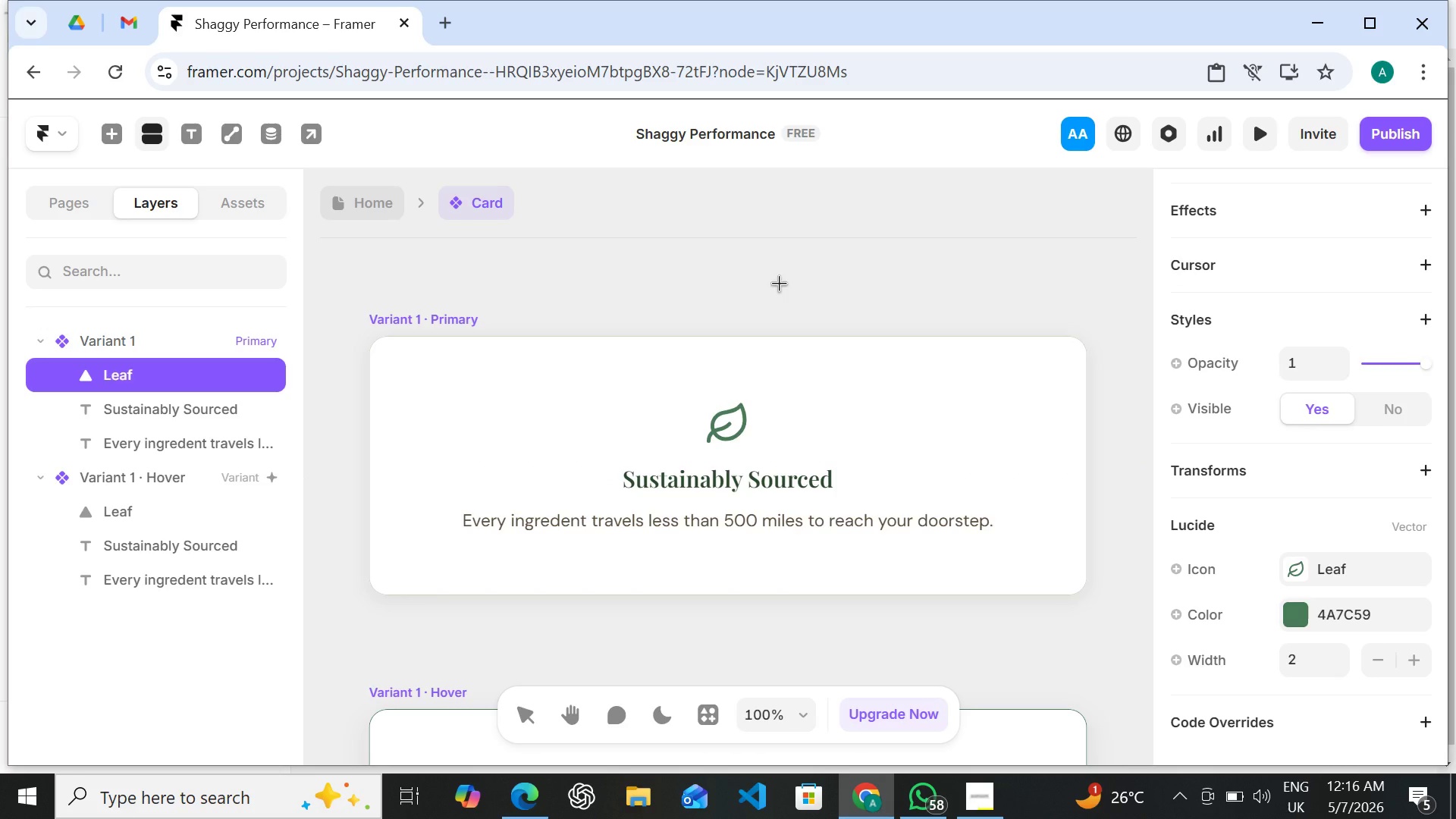 
key(Control+ControlLeft)
 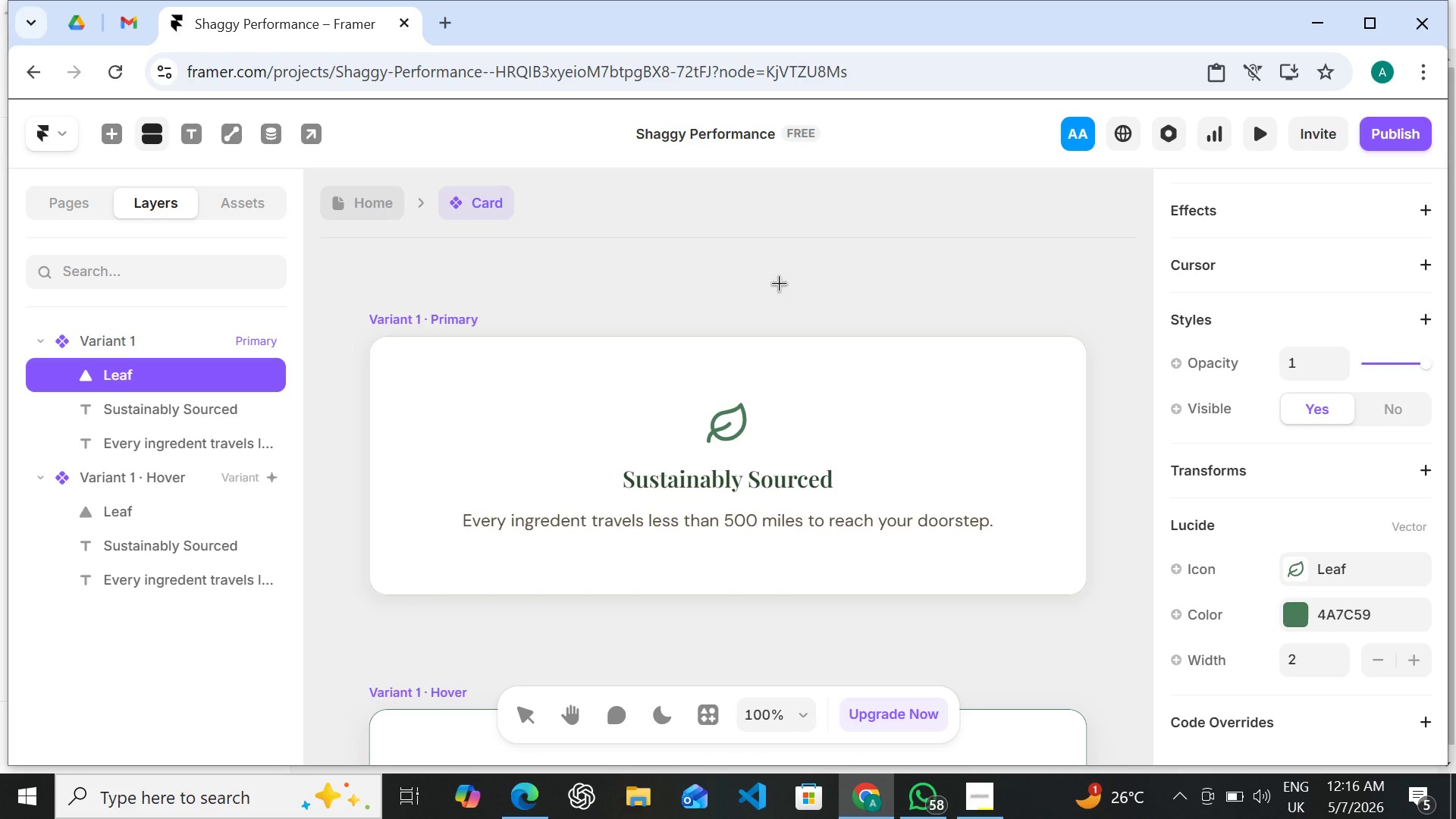 
hold_key(key=ControlLeft, duration=1.97)
 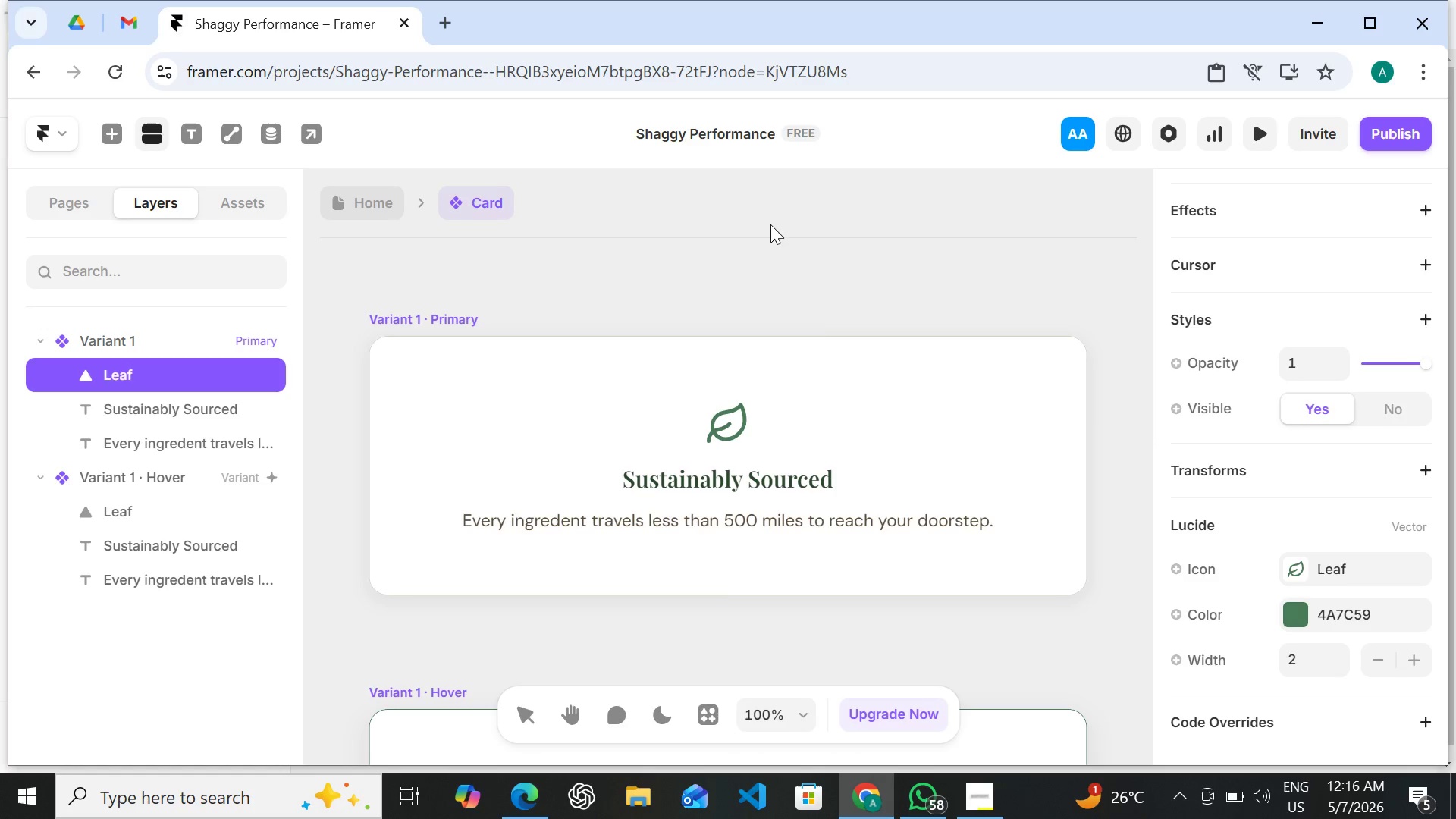 
key(Control+Shift+ShiftLeft)
 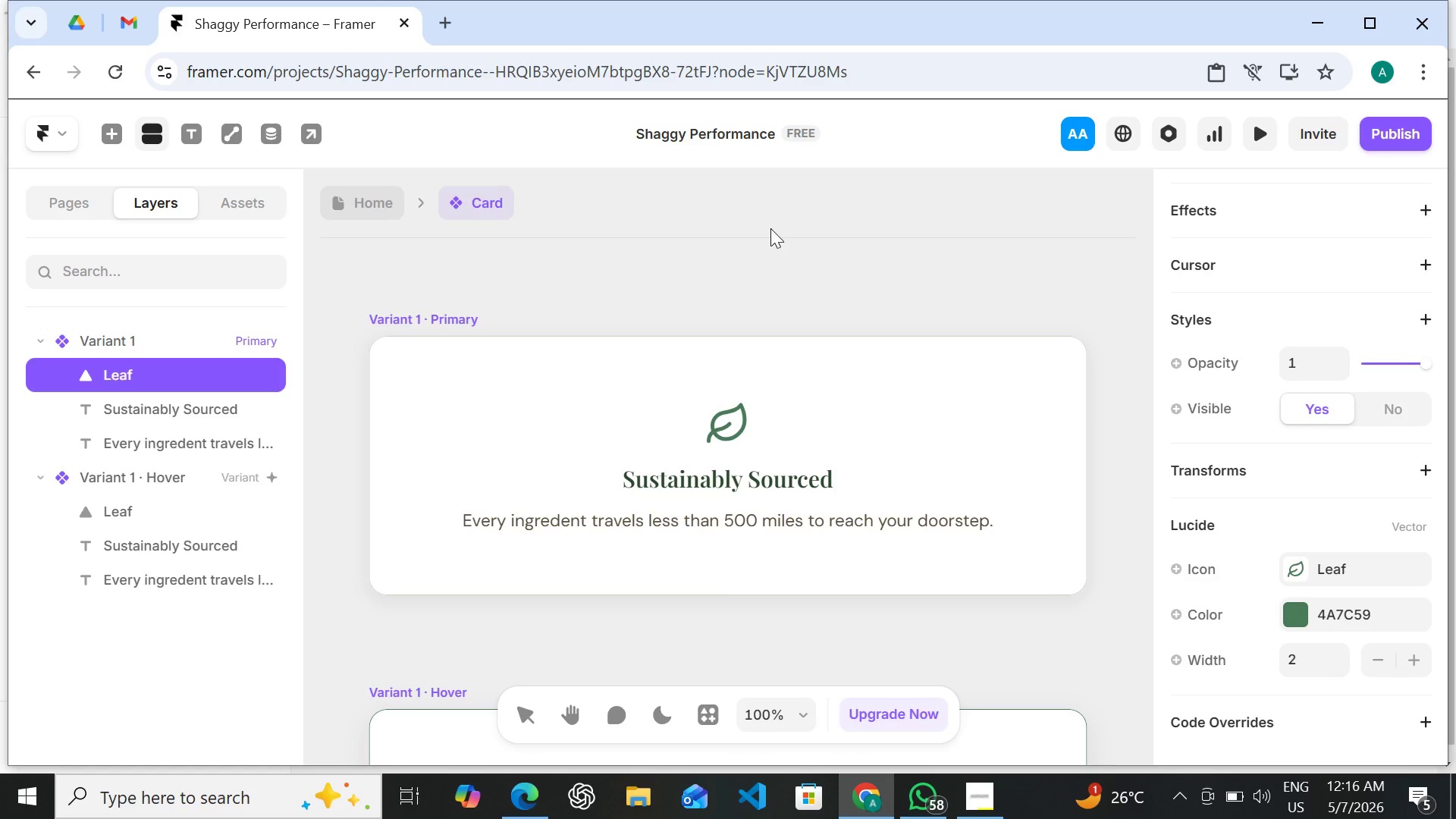 
left_click([824, 333])
 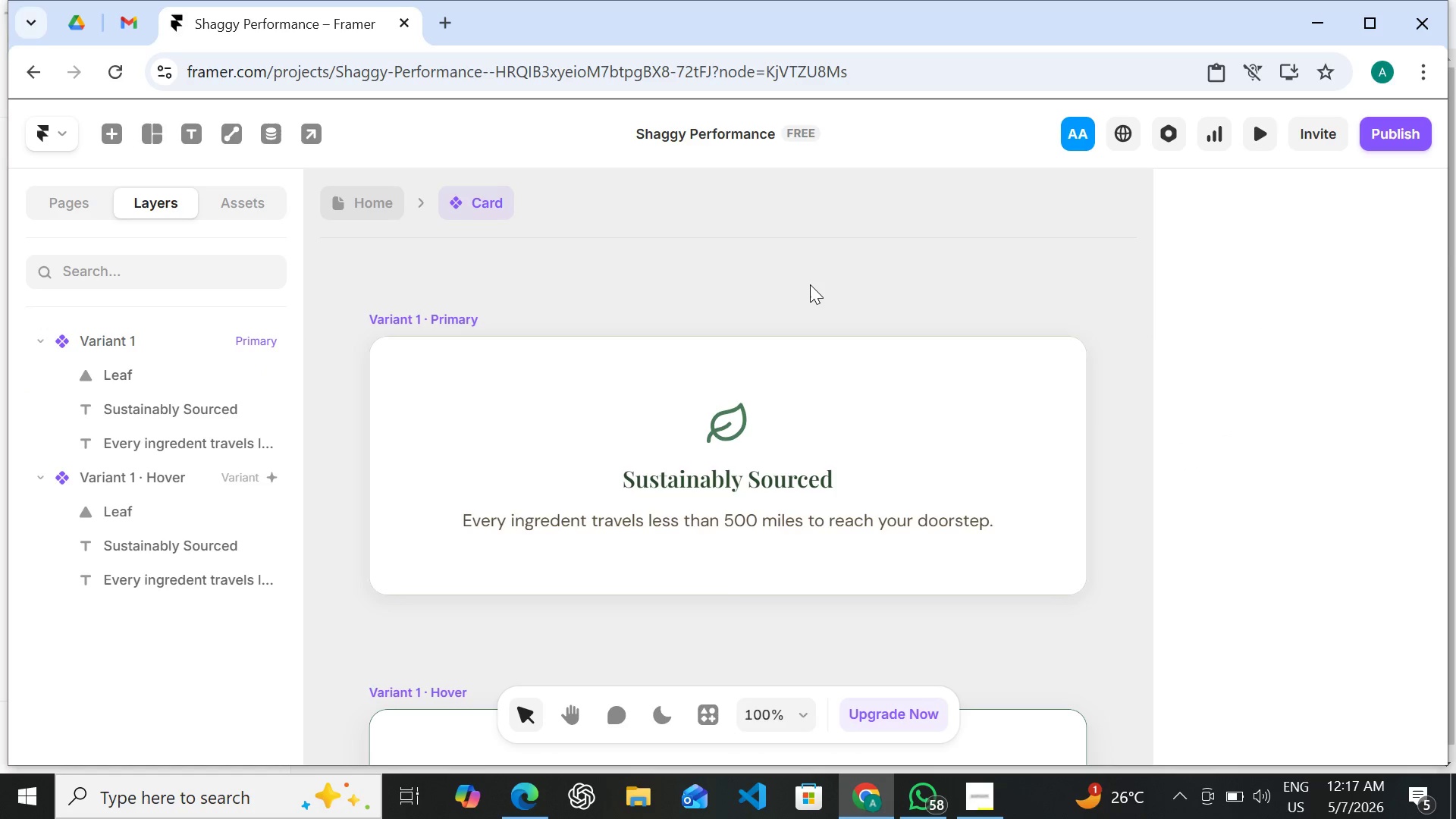 
hold_key(key=ControlLeft, duration=1.7)
 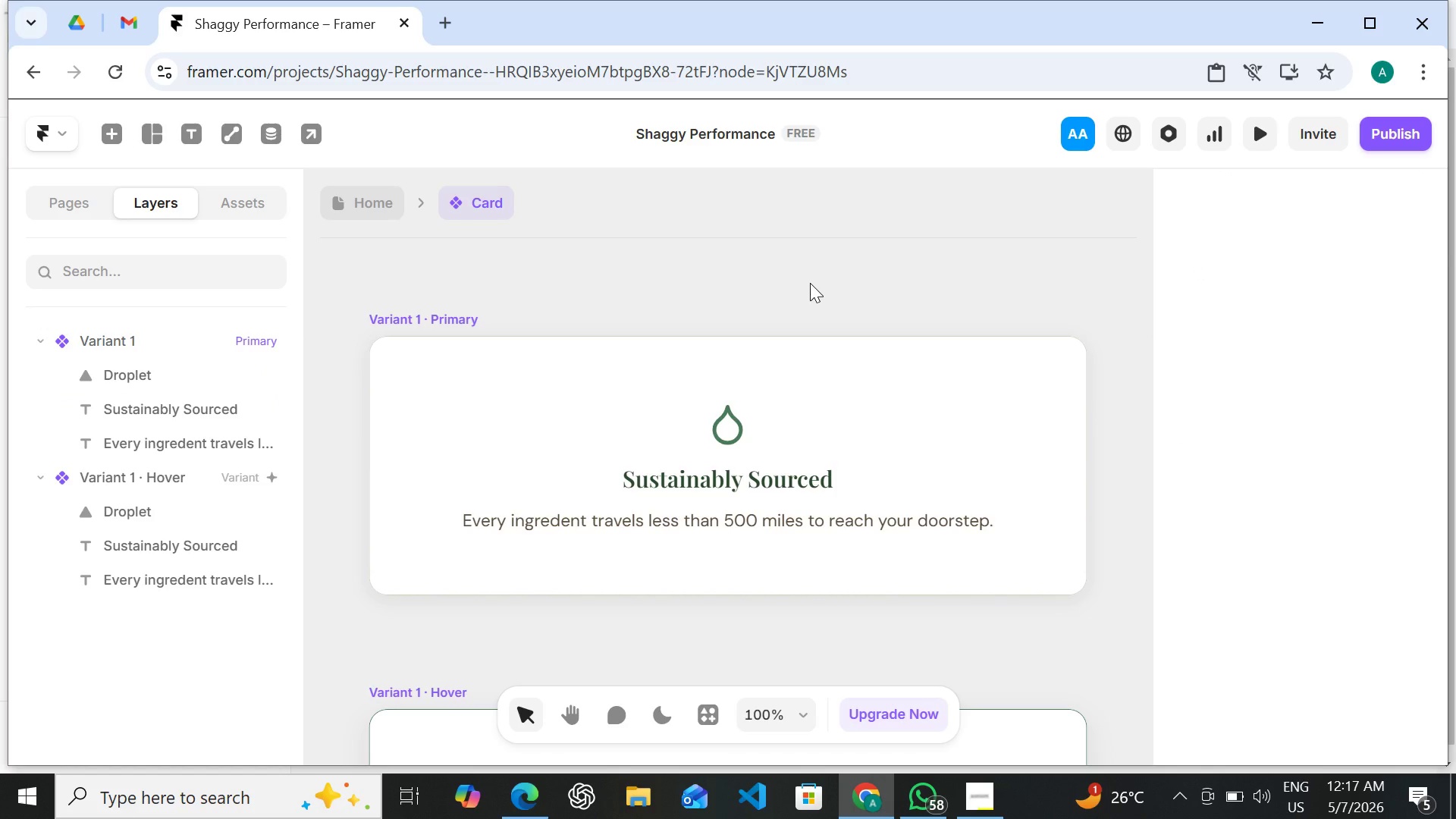 
hold_key(key=ShiftLeft, duration=0.58)
 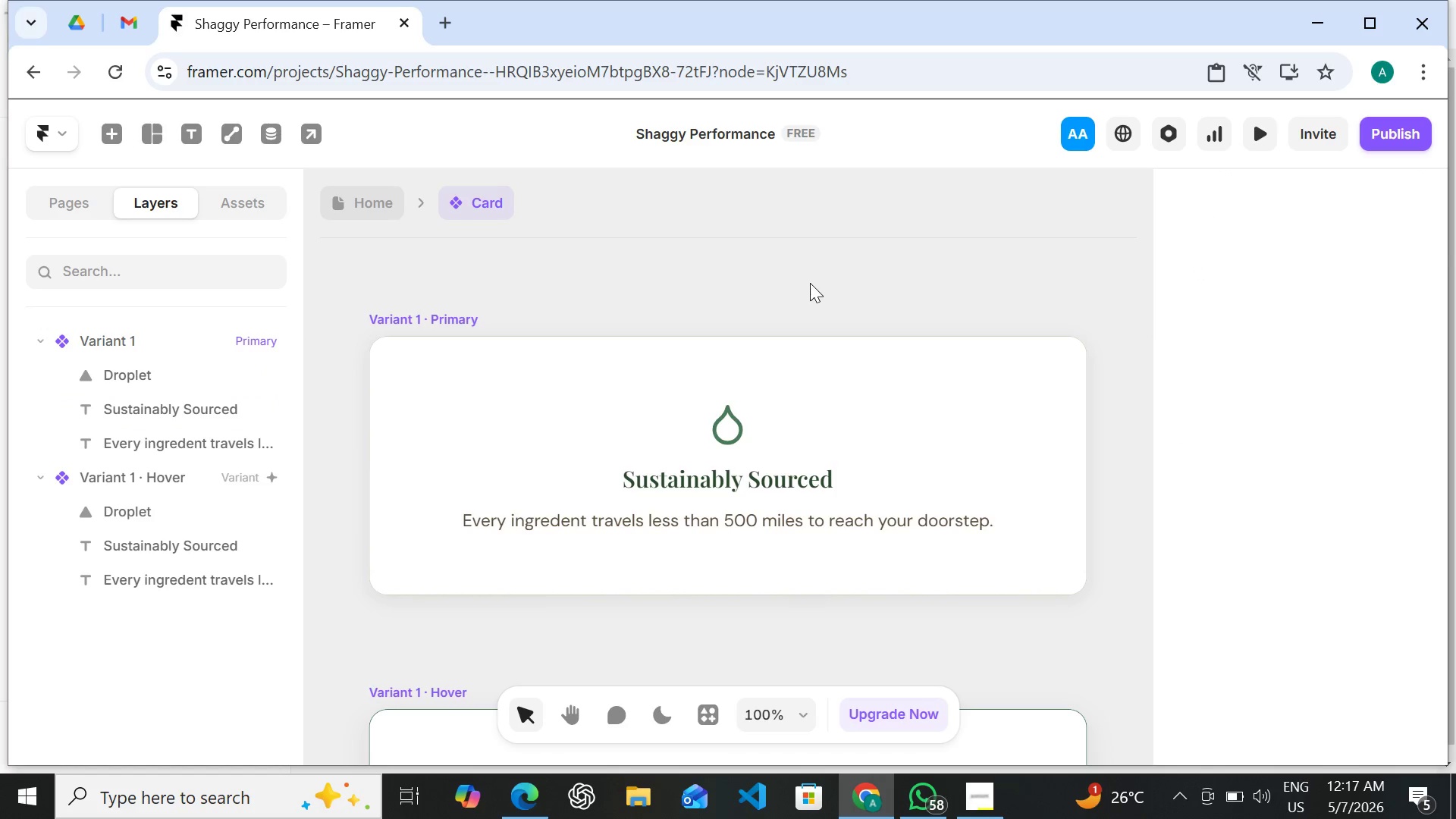 
hold_key(key=Z, duration=0.41)
 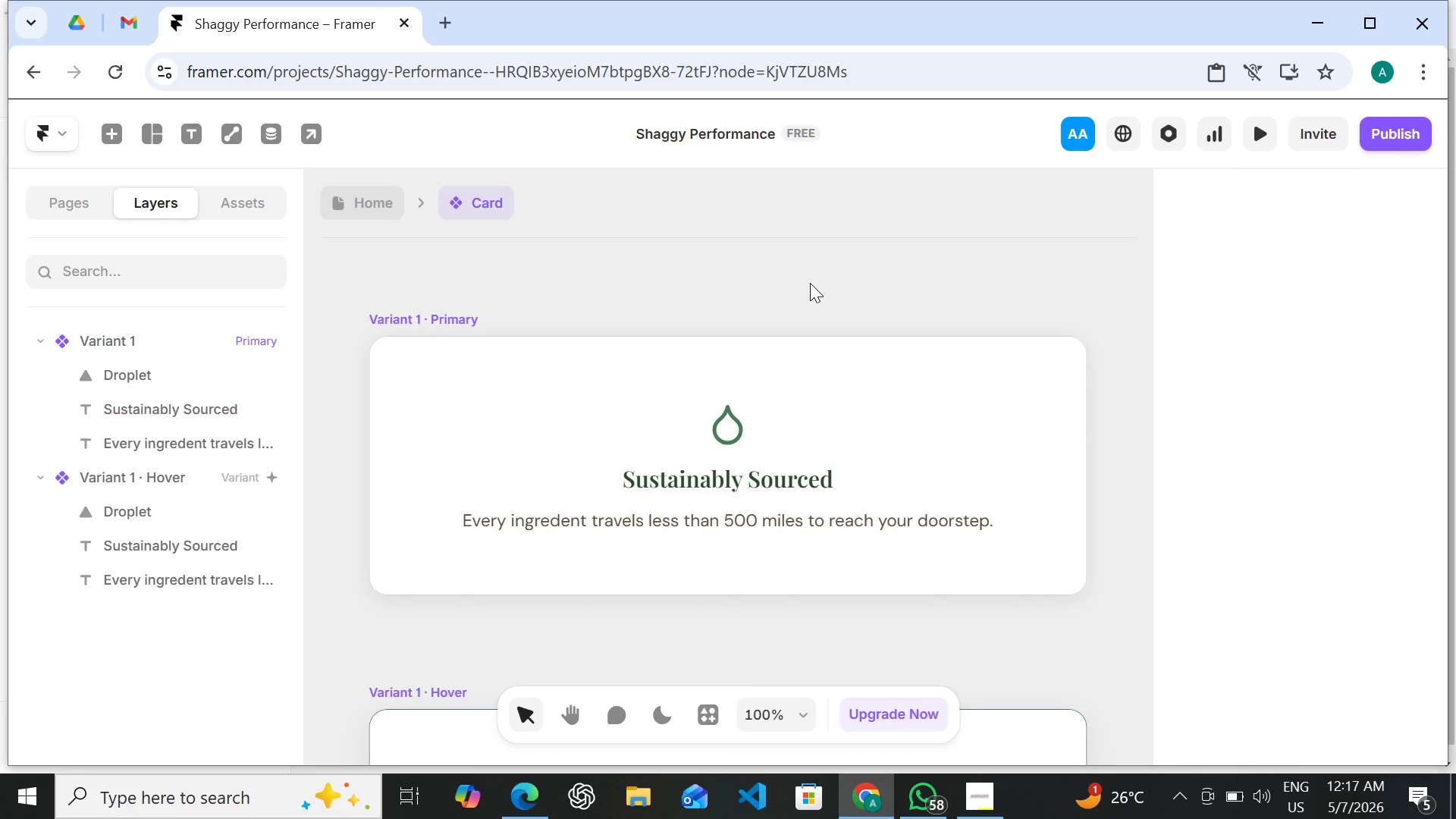 
left_click([810, 283])
 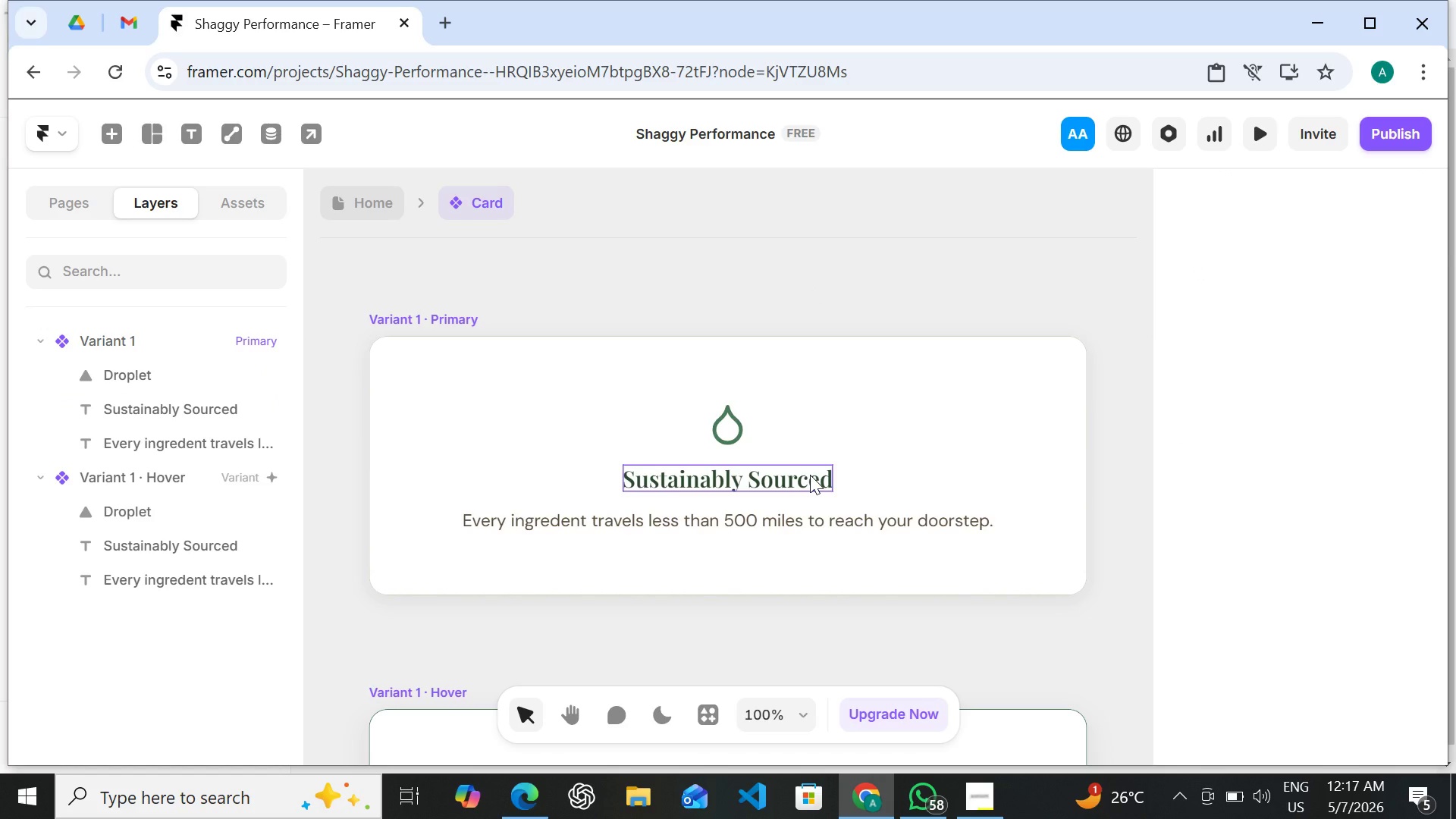 
double_click([810, 475])
 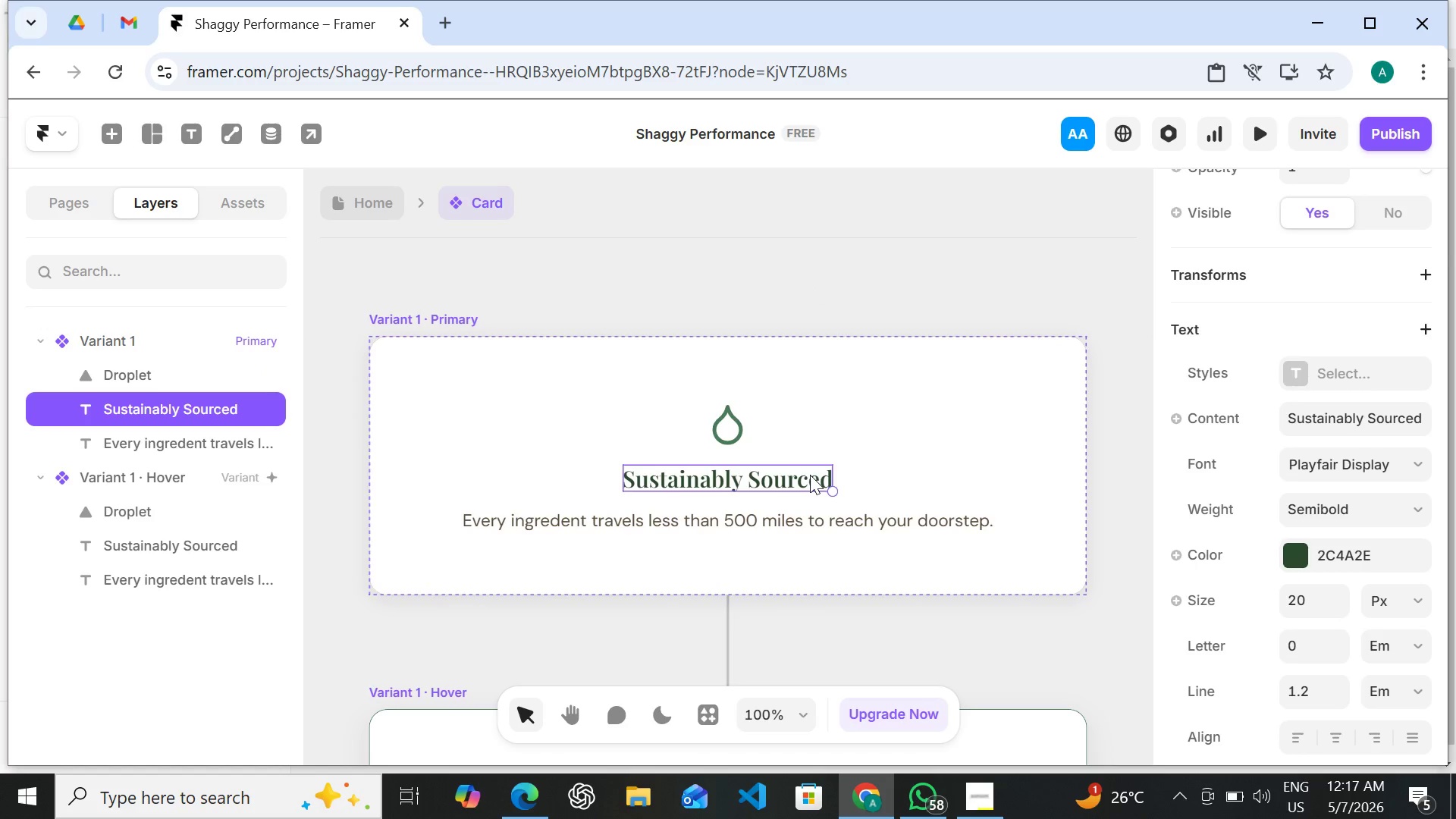 
triple_click([810, 475])
 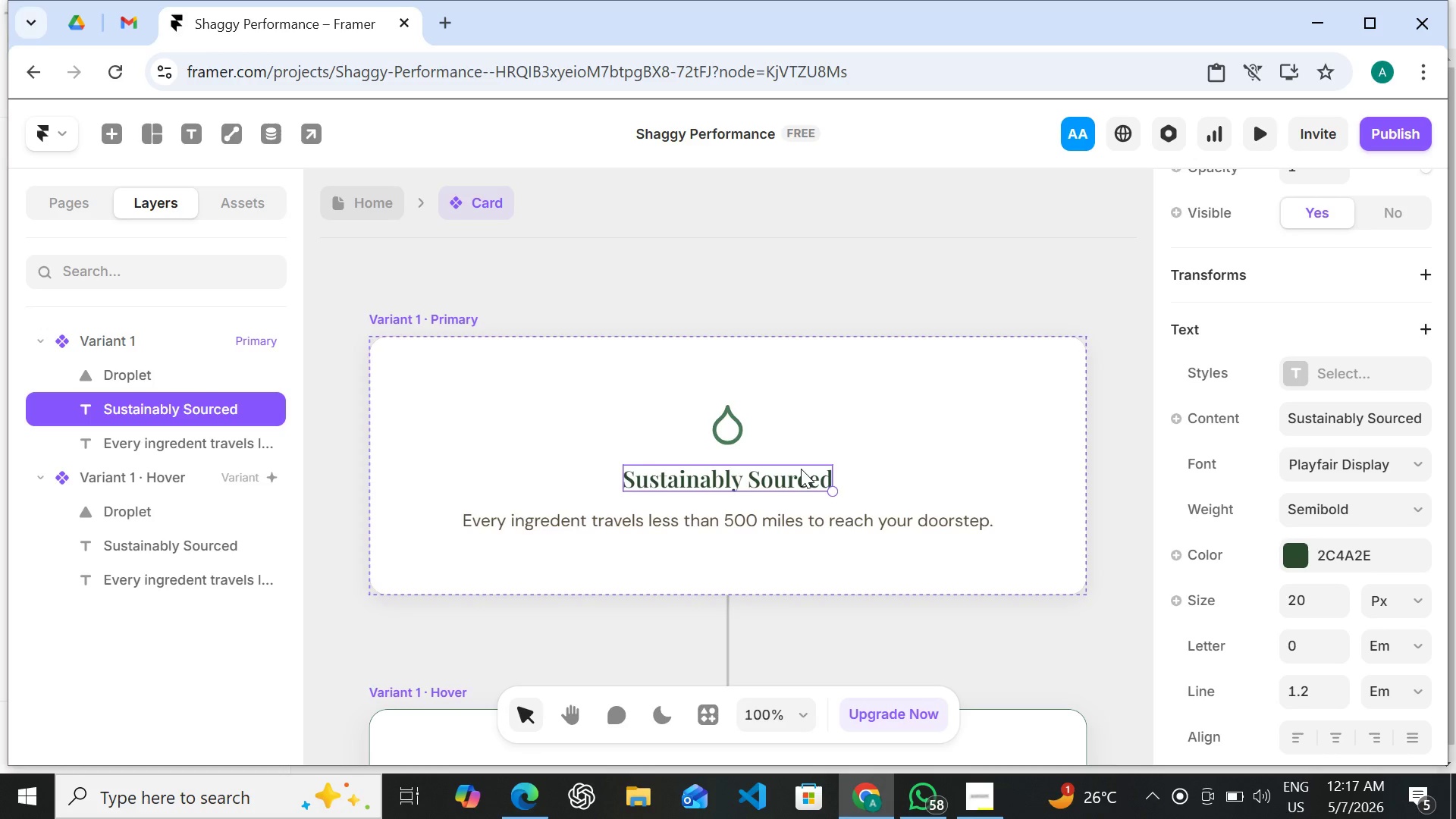 
double_click([801, 469])
 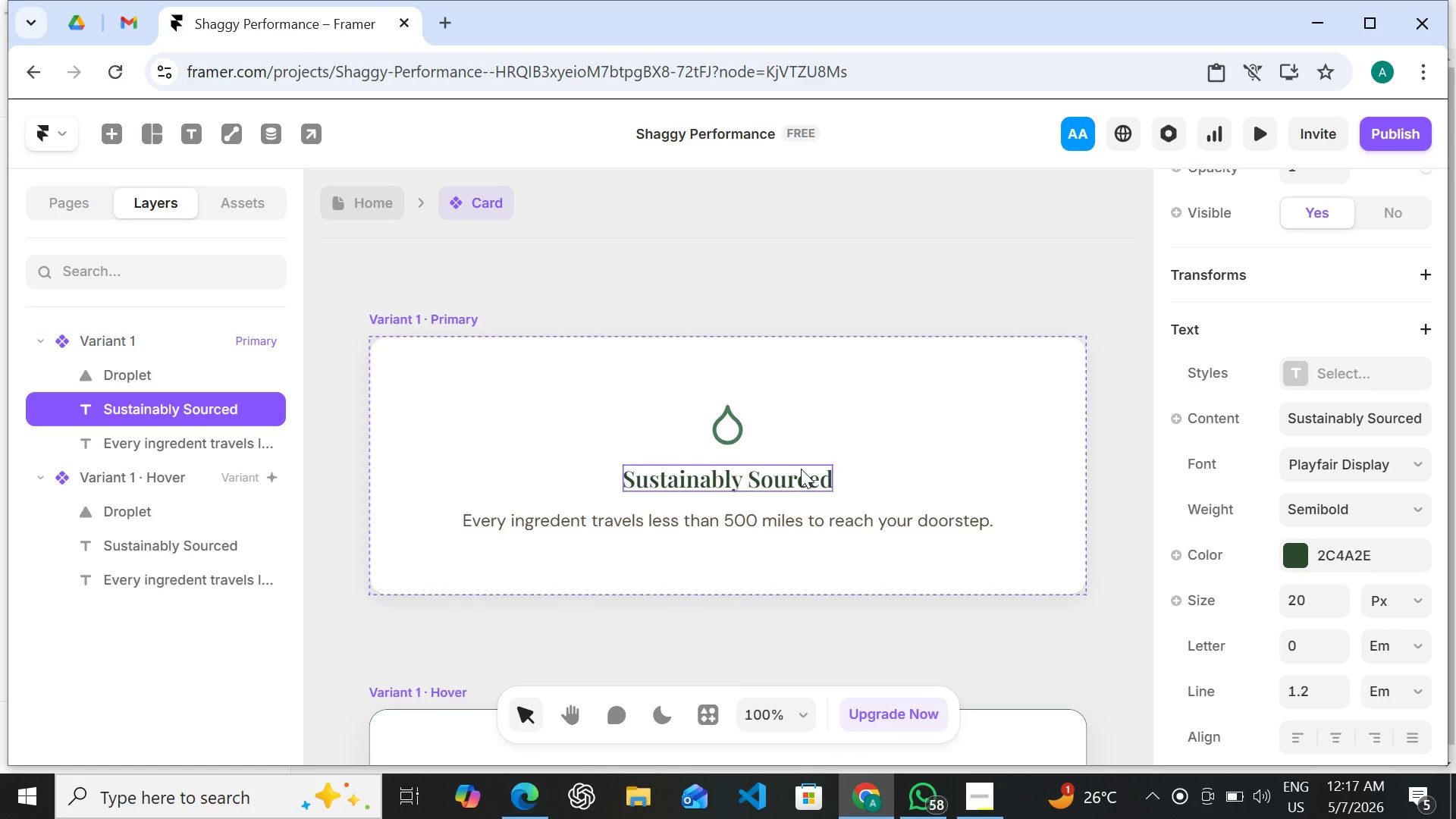 
triple_click([801, 469])
 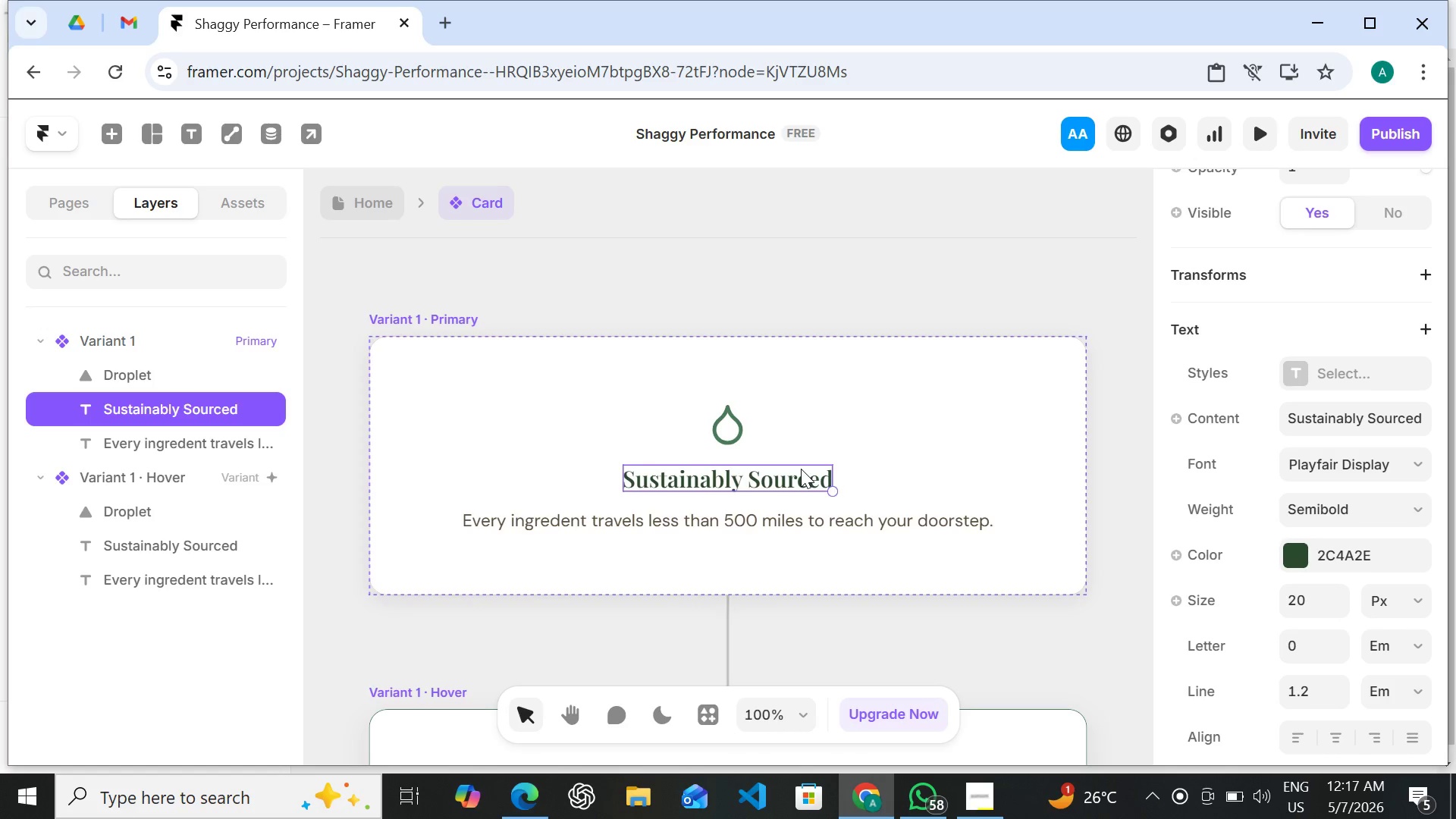 
triple_click([801, 469])
 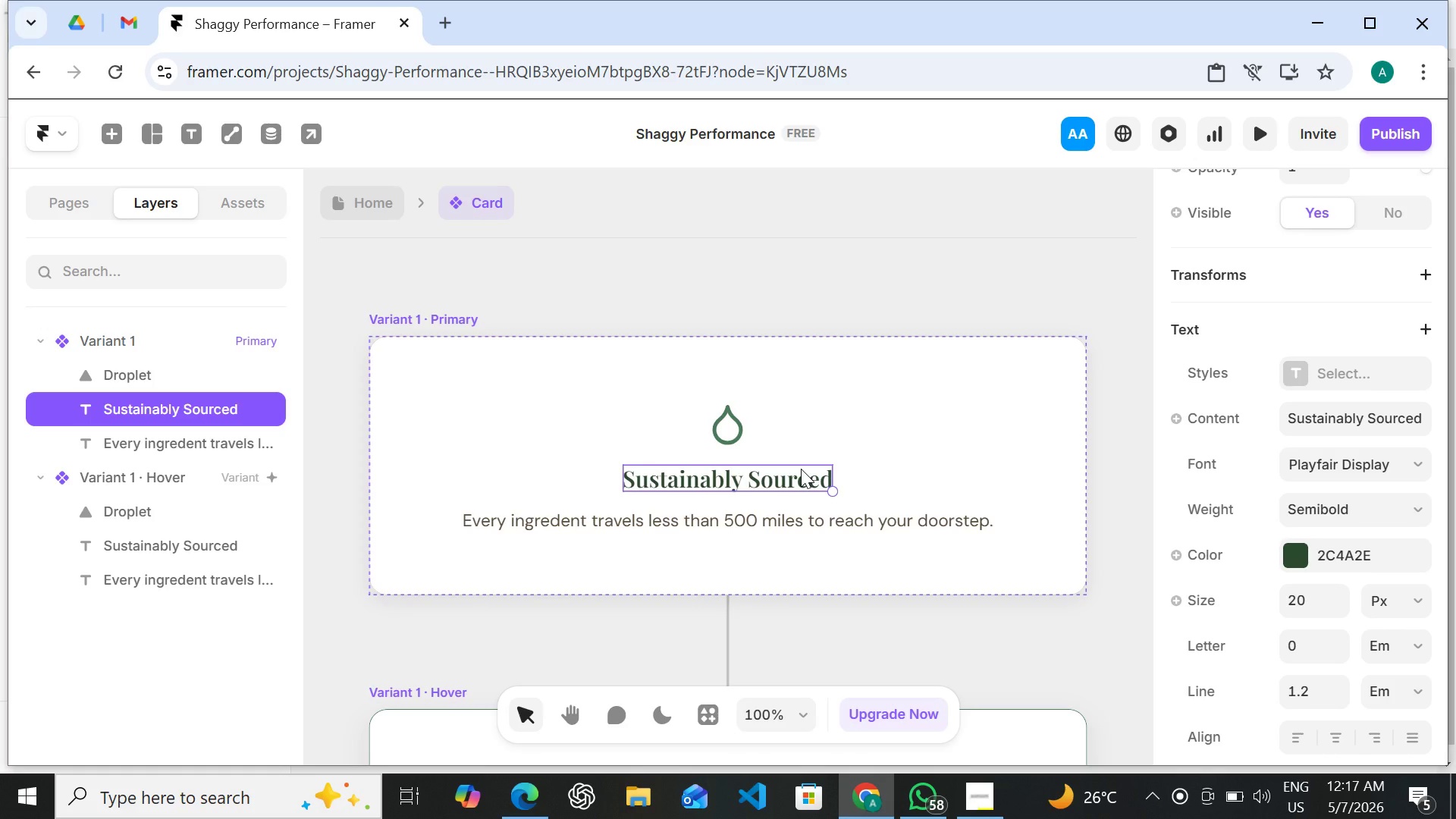 
wait(15.17)
 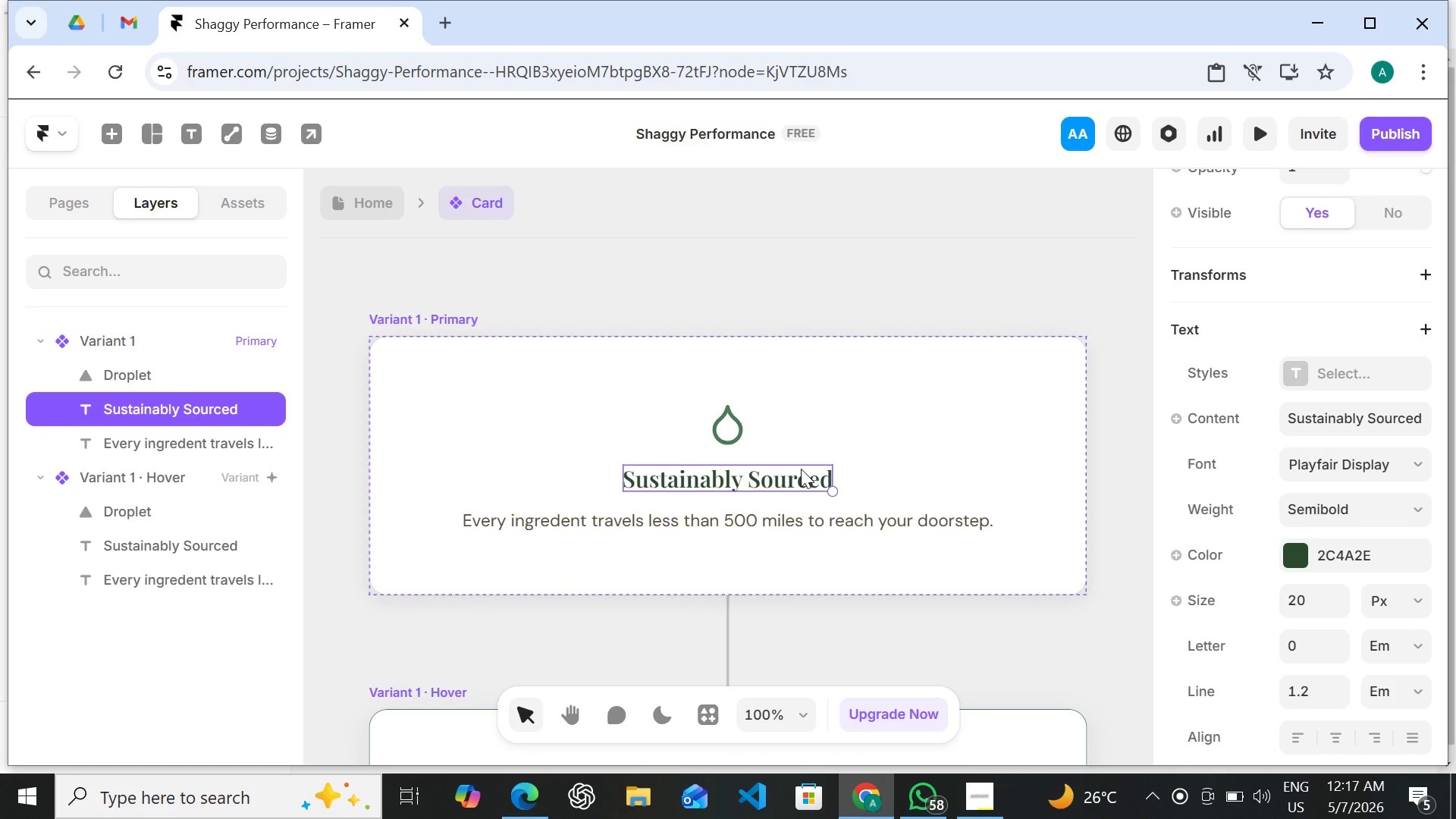 
double_click([1358, 420])
 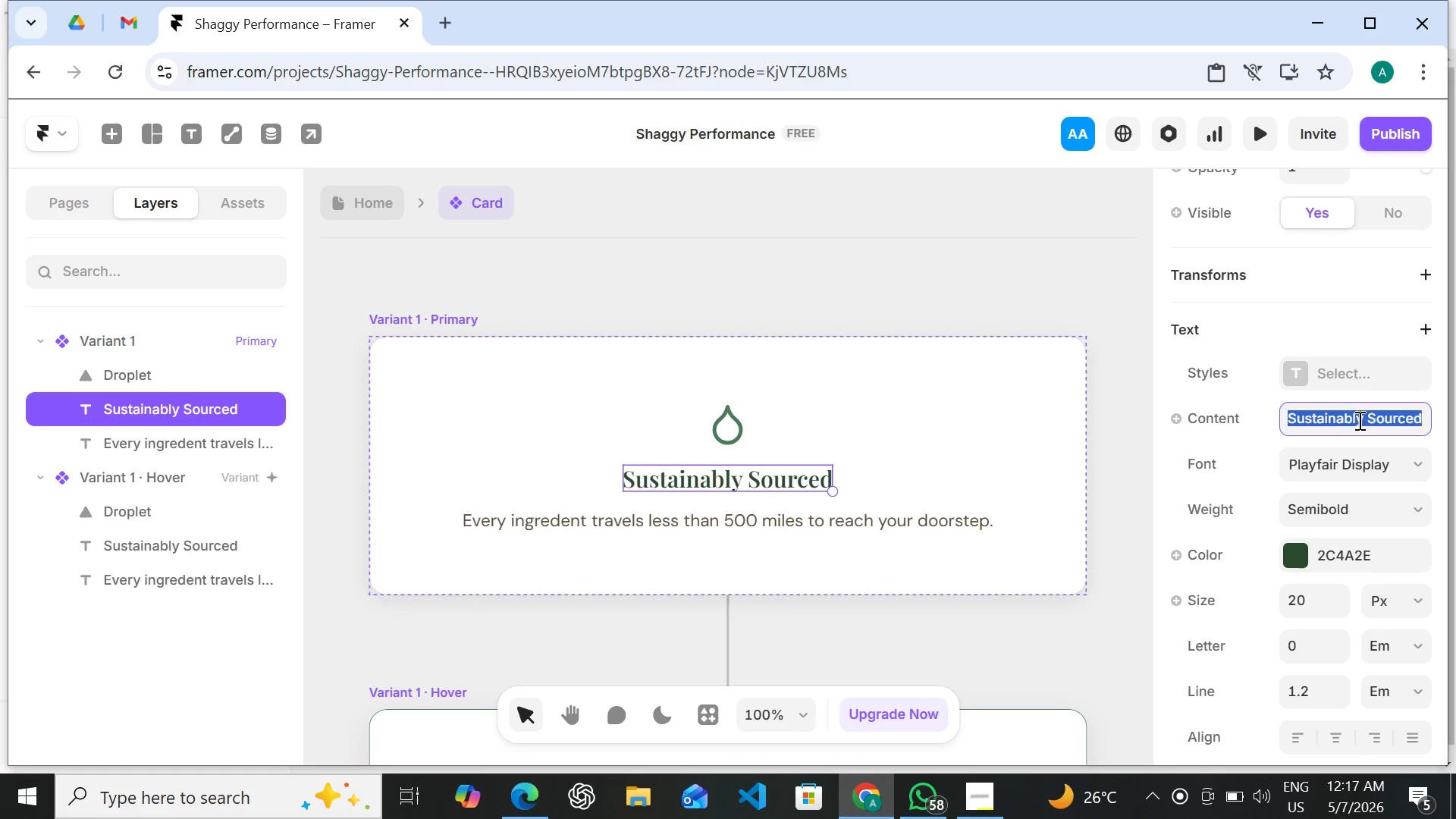 
triple_click([1358, 420])
 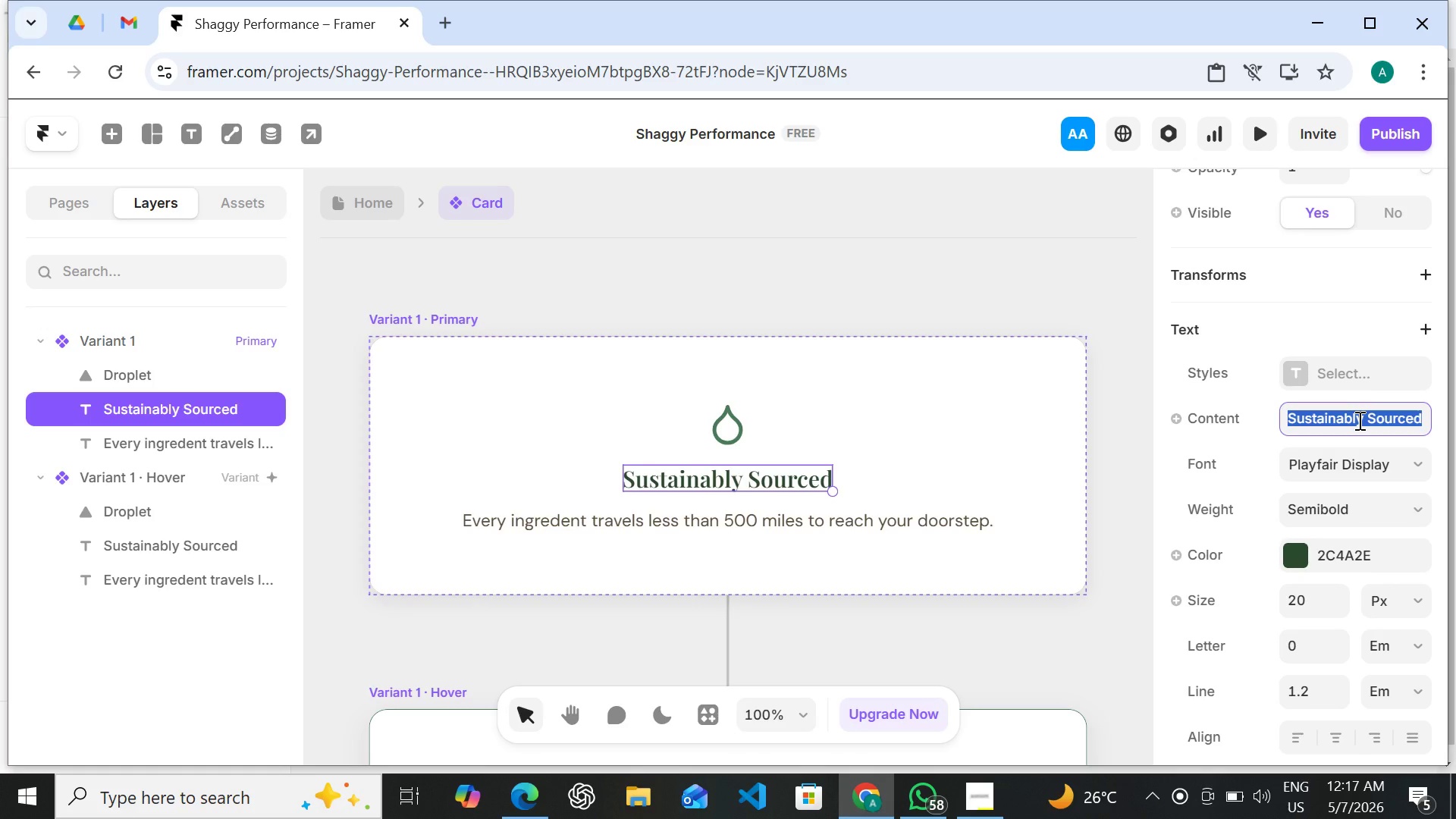 
hold_key(key=ShiftLeft, duration=0.83)
 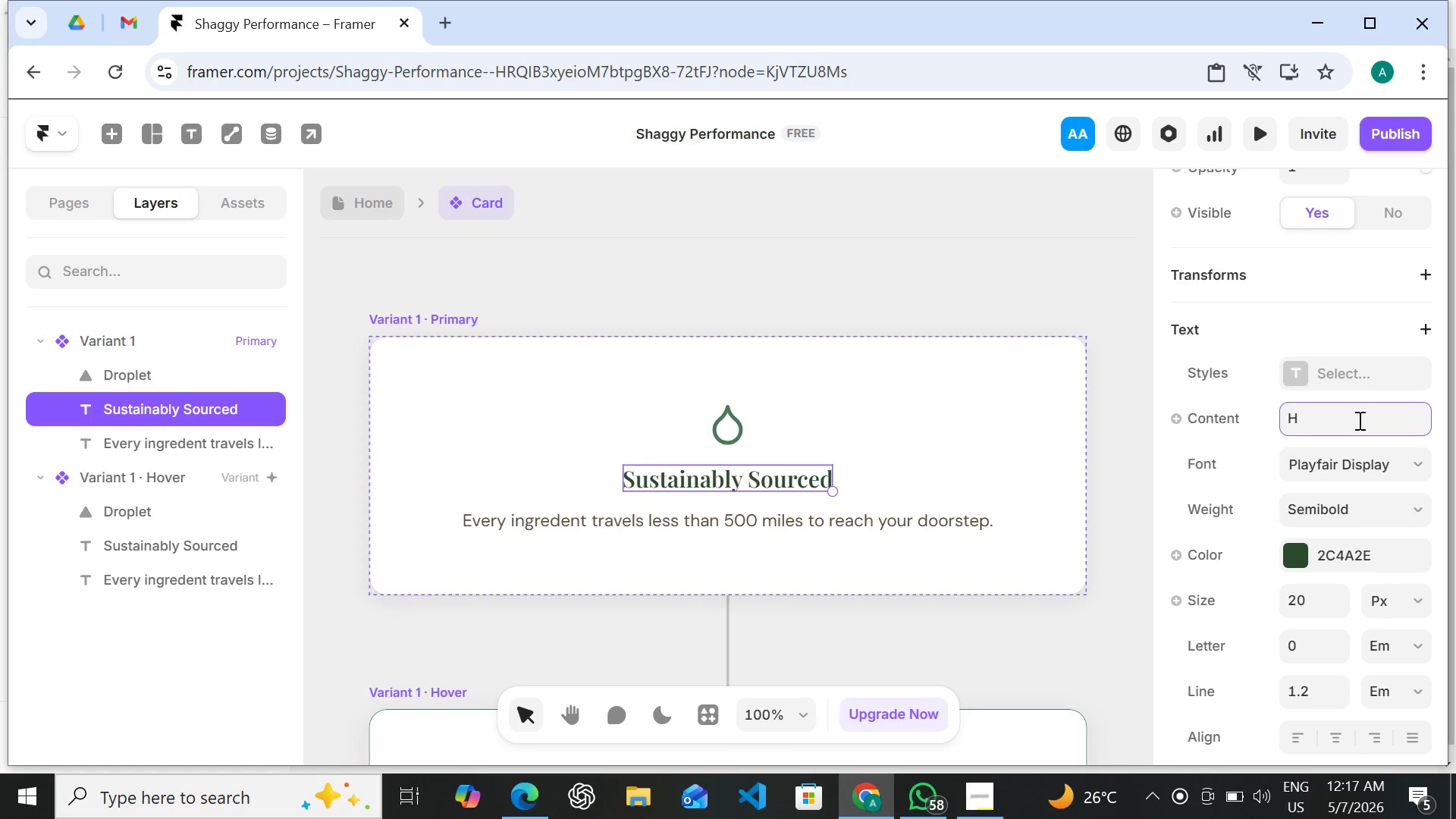 
hold_key(key=H, duration=0.33)
 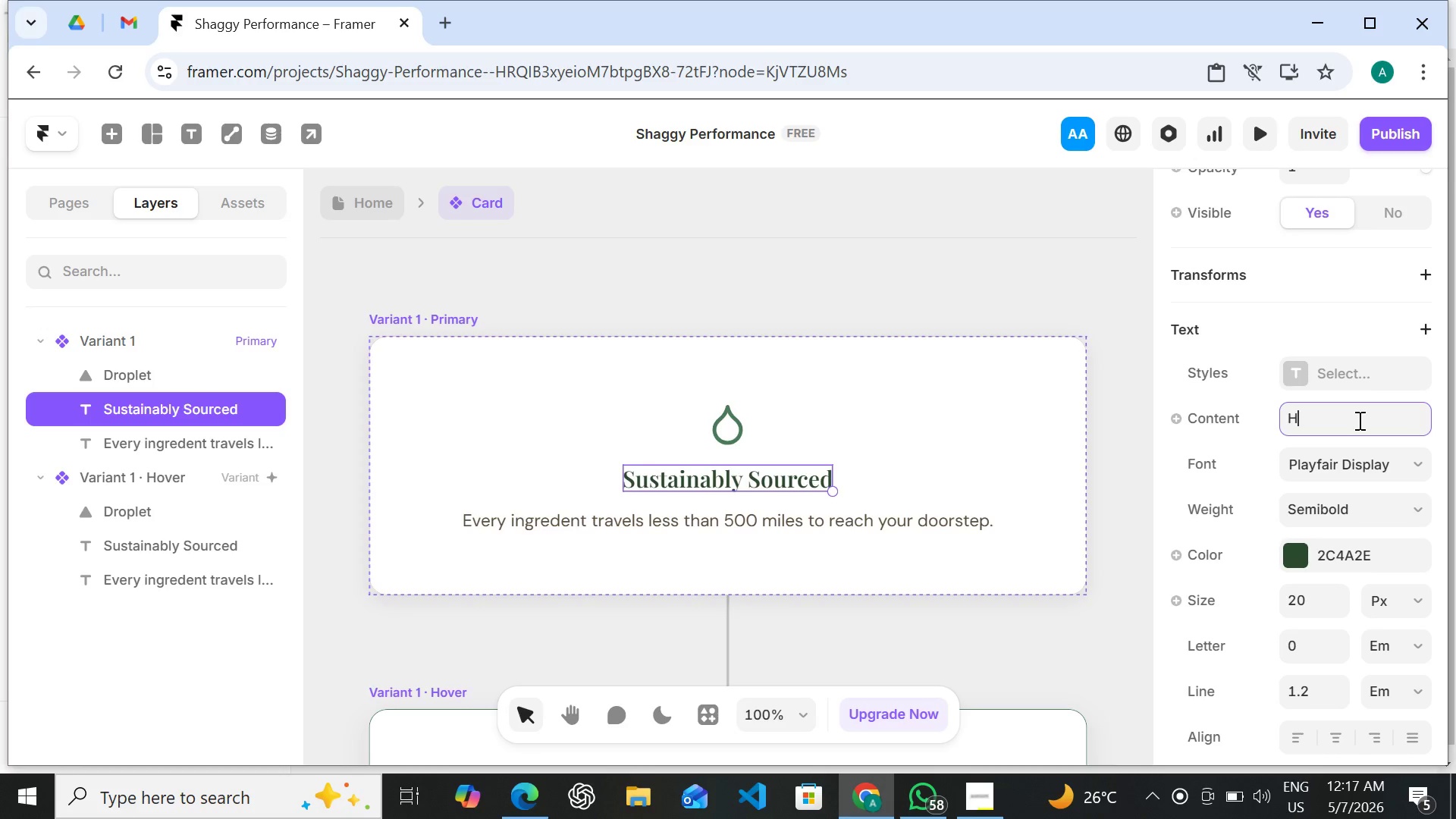 
type(eritah)
key(Backspace)
type(ge Culture)
 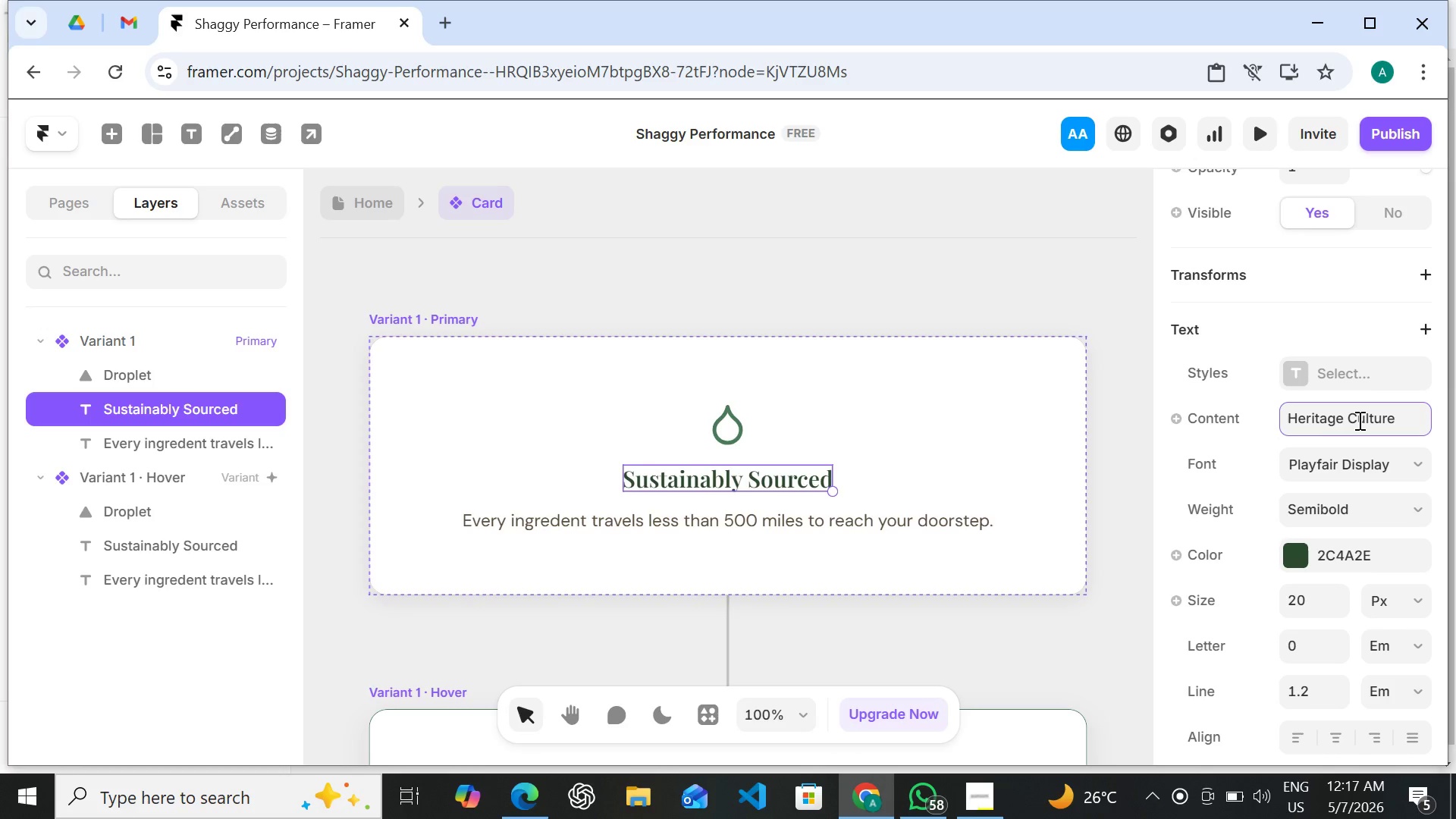 
key(S)
 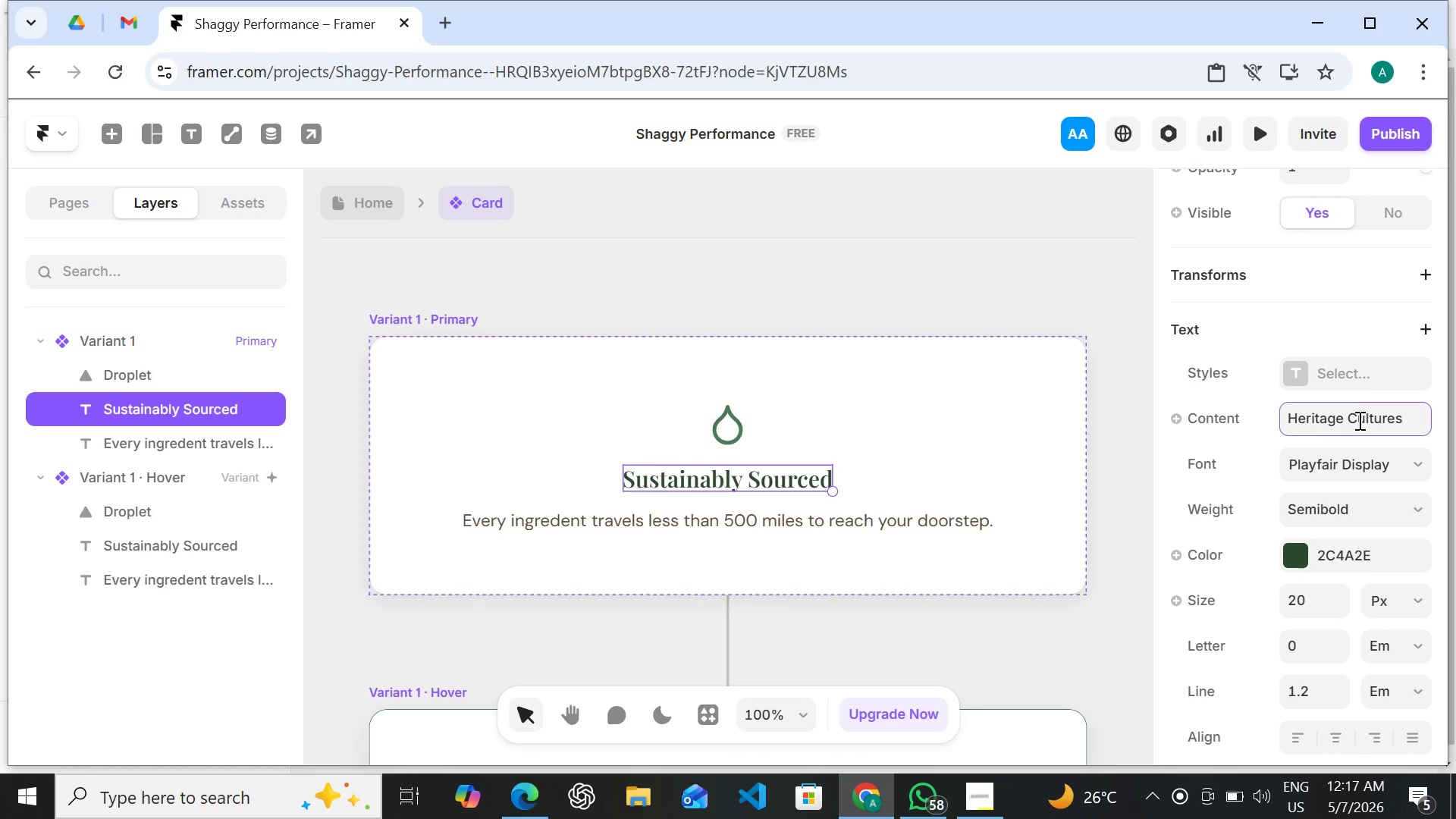 
key(Enter)
 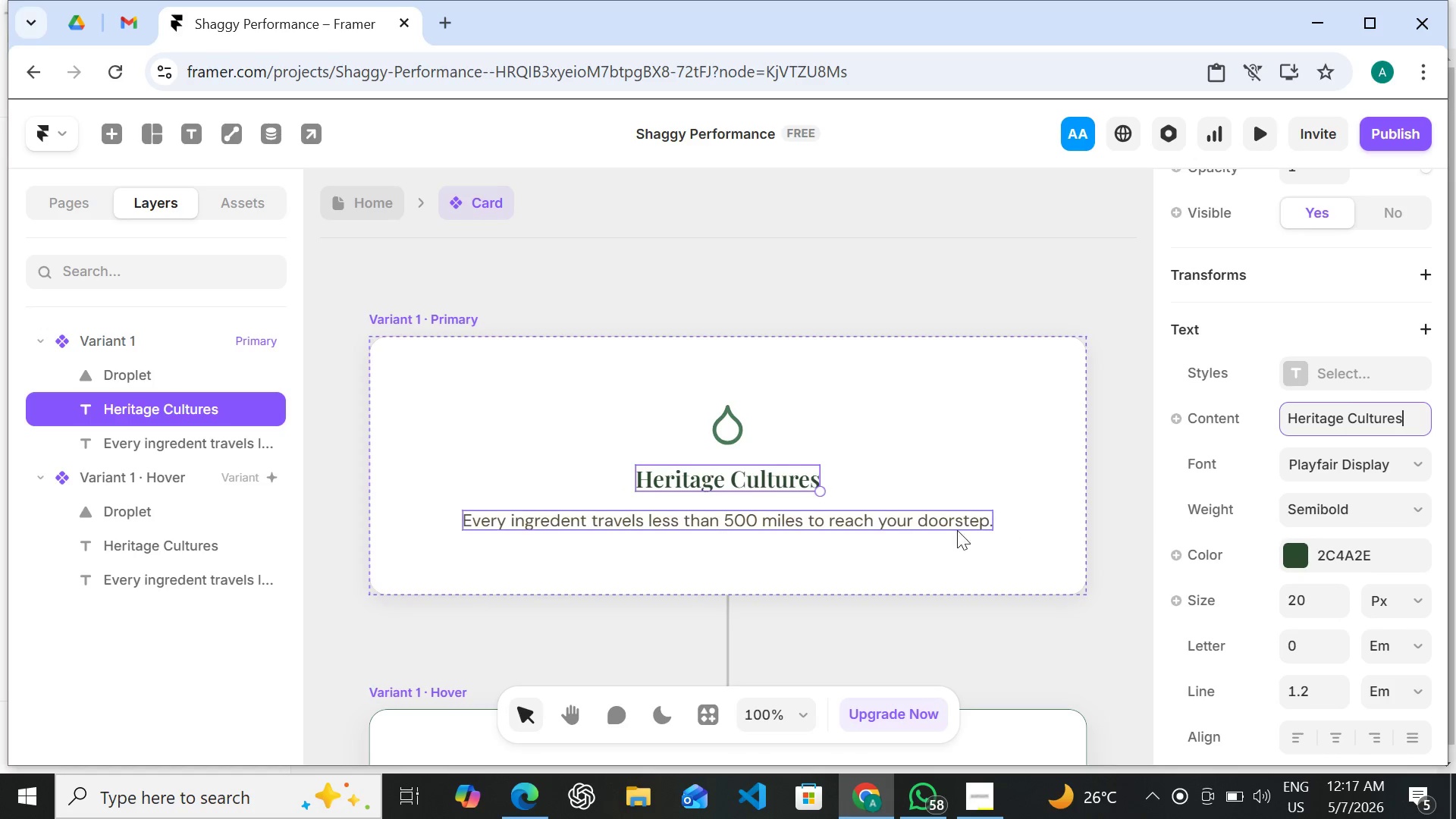 
left_click([926, 526])
 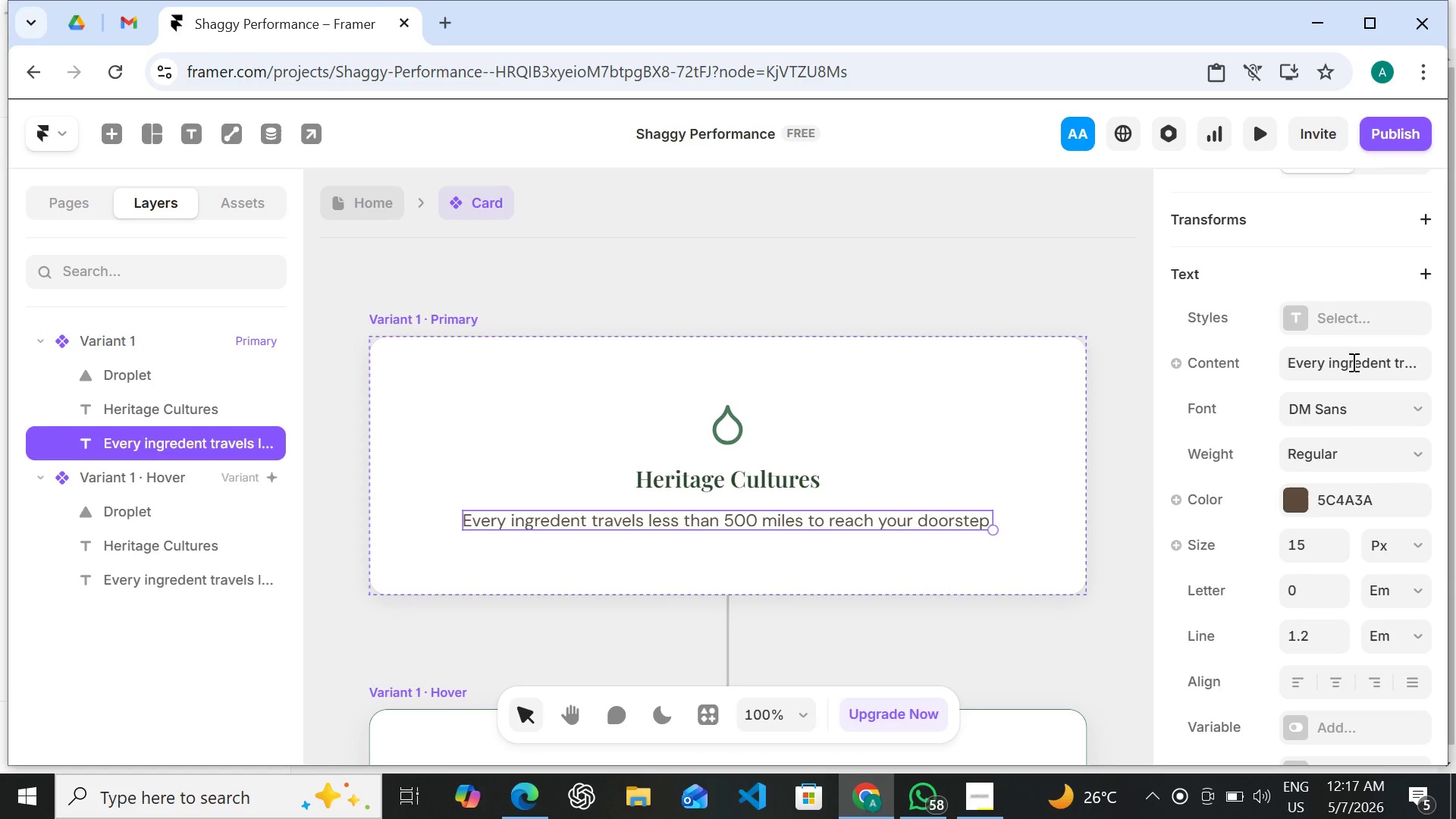 
double_click([1352, 362])
 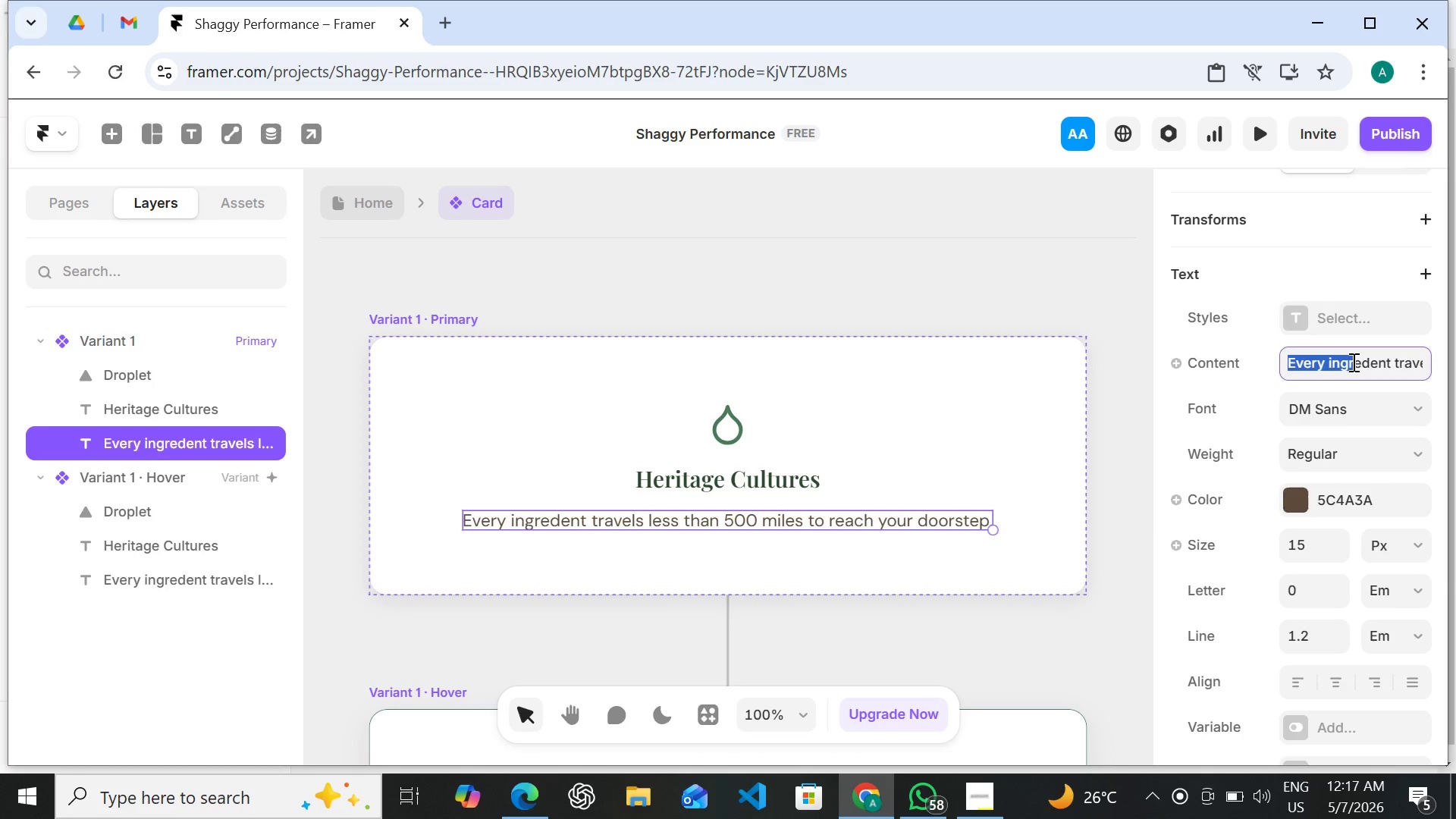 
triple_click([1352, 362])
 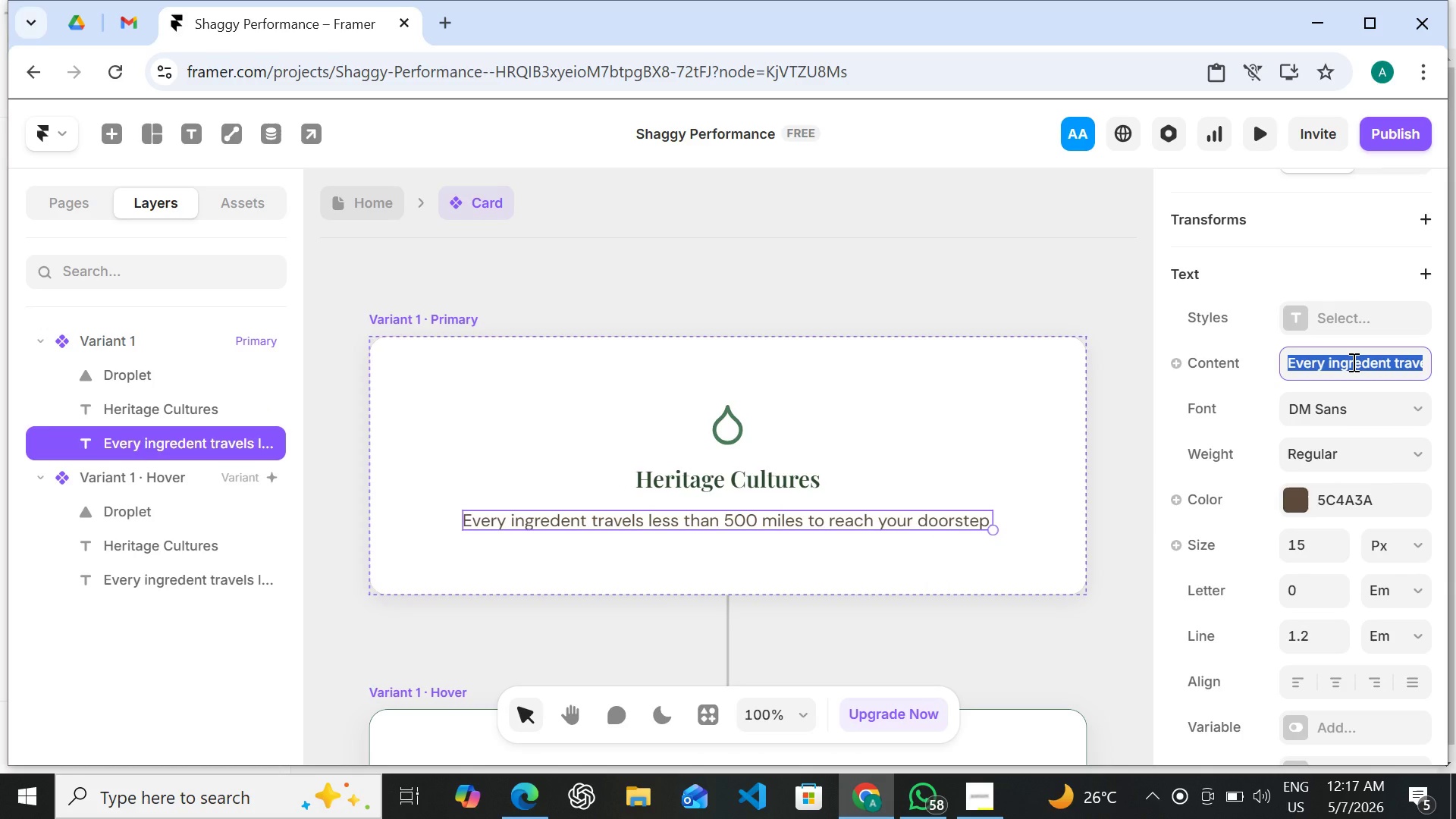 
type(Our )
 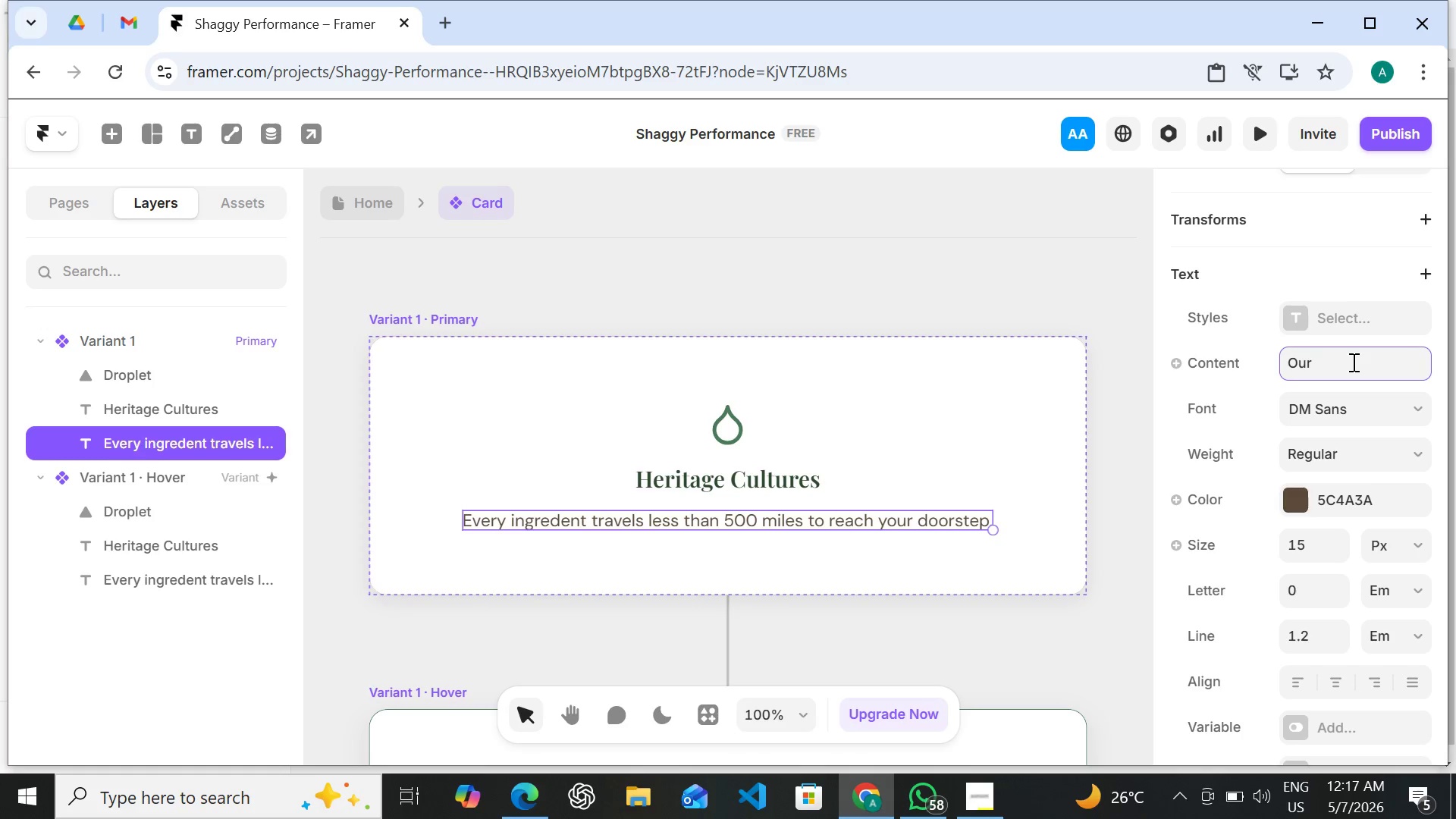 
type(starters come from )
 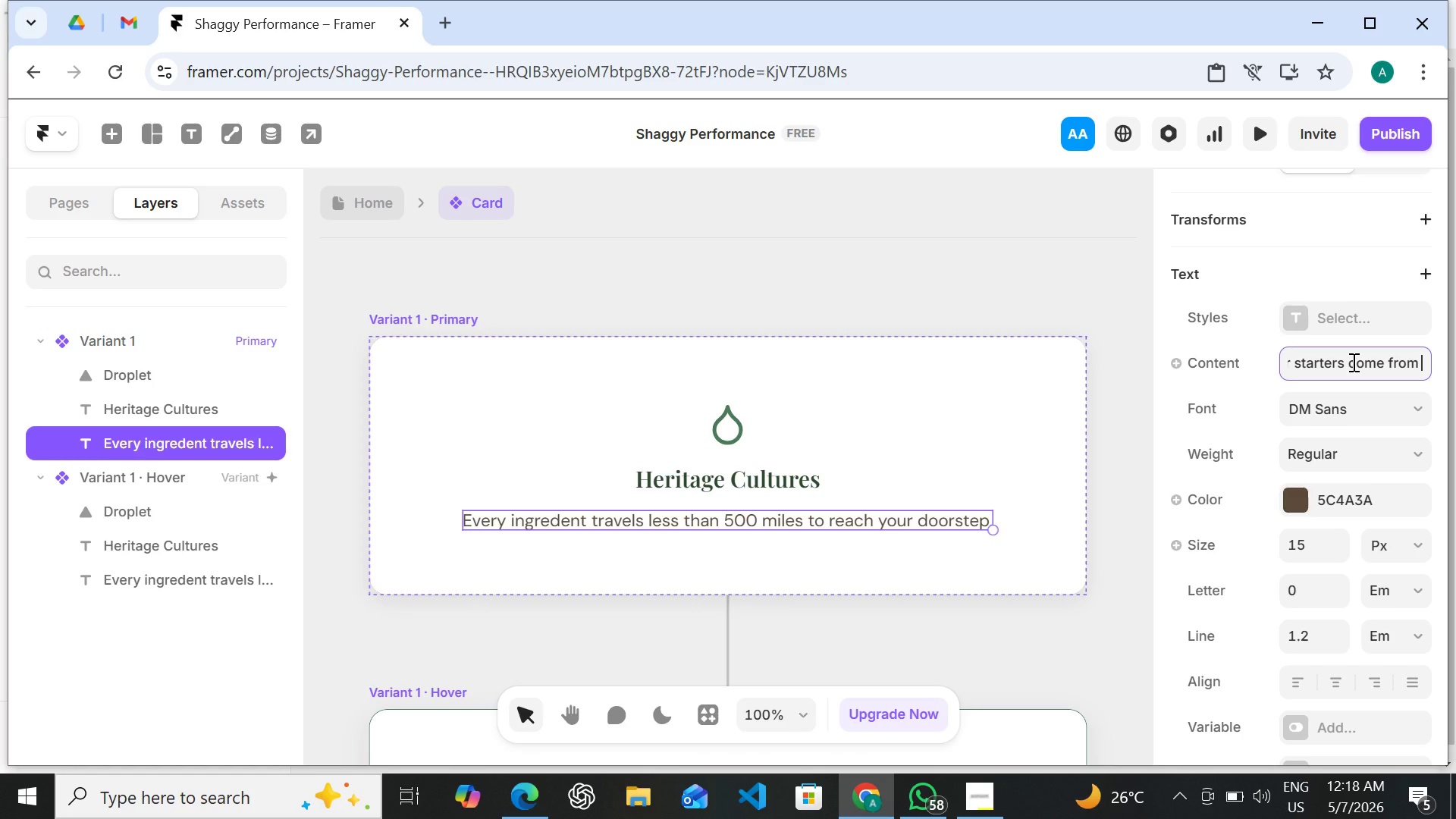 
type(living )
 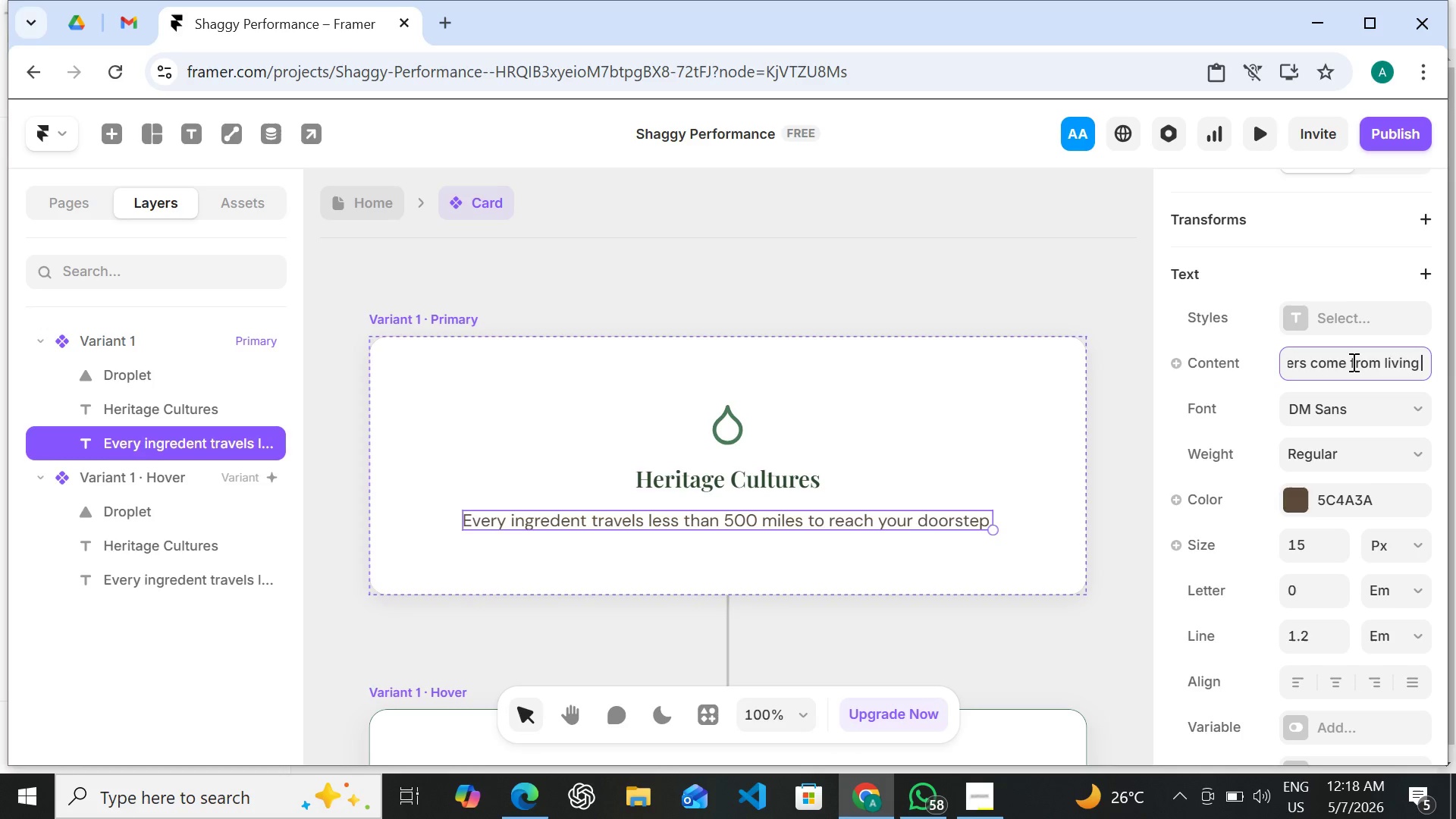 
type(traditions pases )
key(Backspace)
key(Backspace)
type(d )
 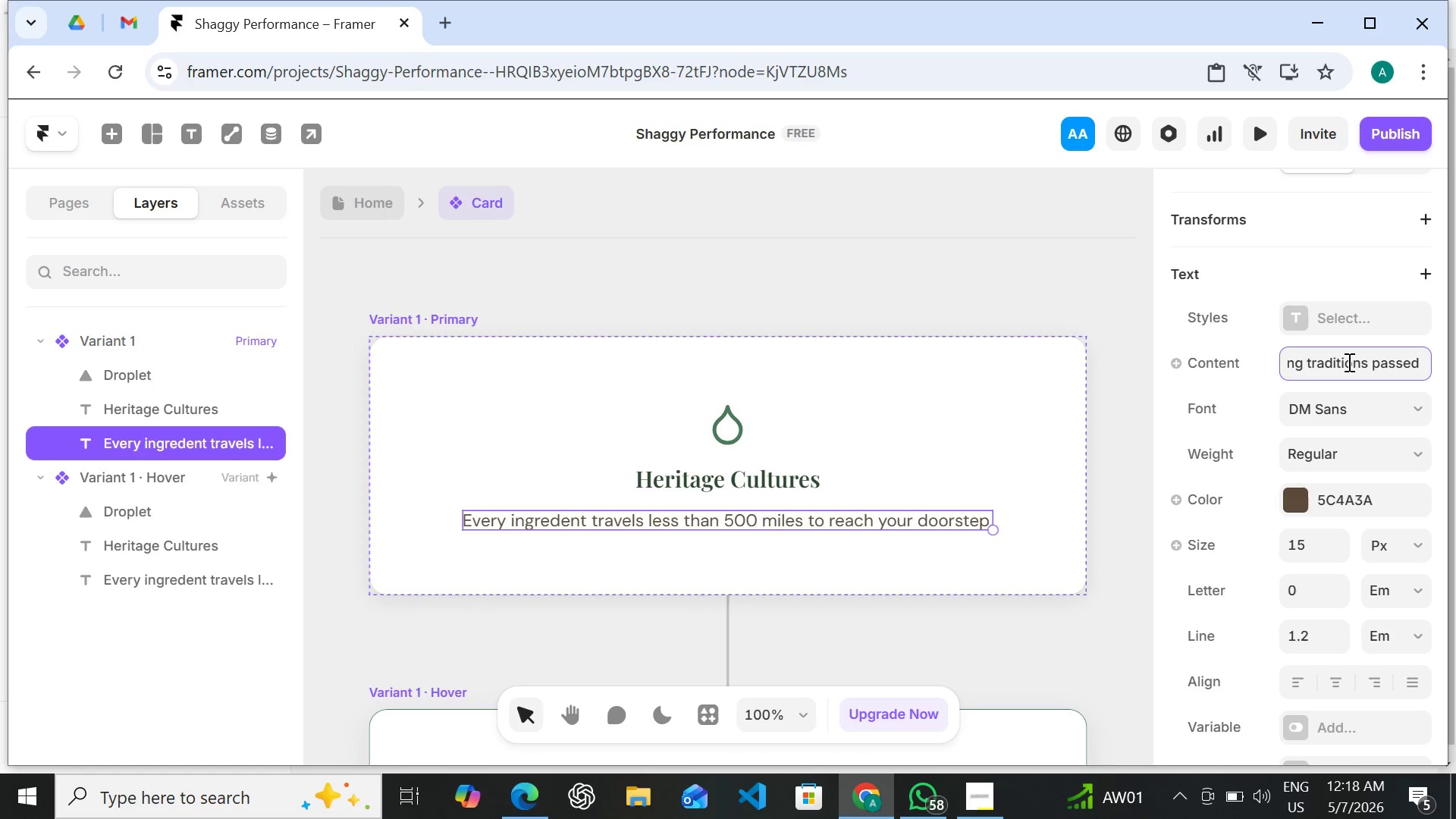 
type(down accress)
 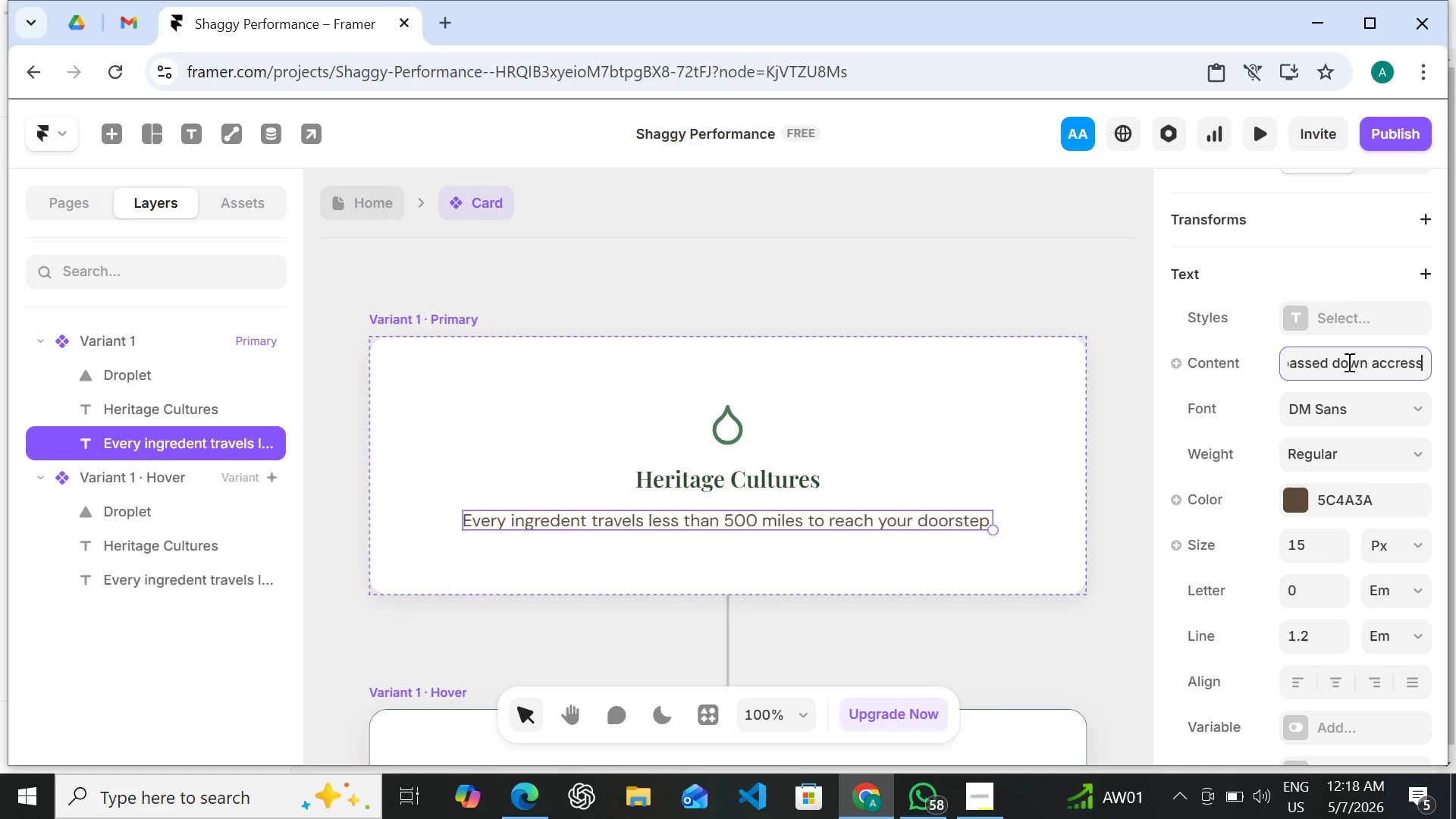 
key(Backspace)
key(Backspace)
key(Backspace)
key(Backspace)
key(Backspace)
type(ross genetar)
key(Backspace)
key(Backspace)
key(Backspace)
 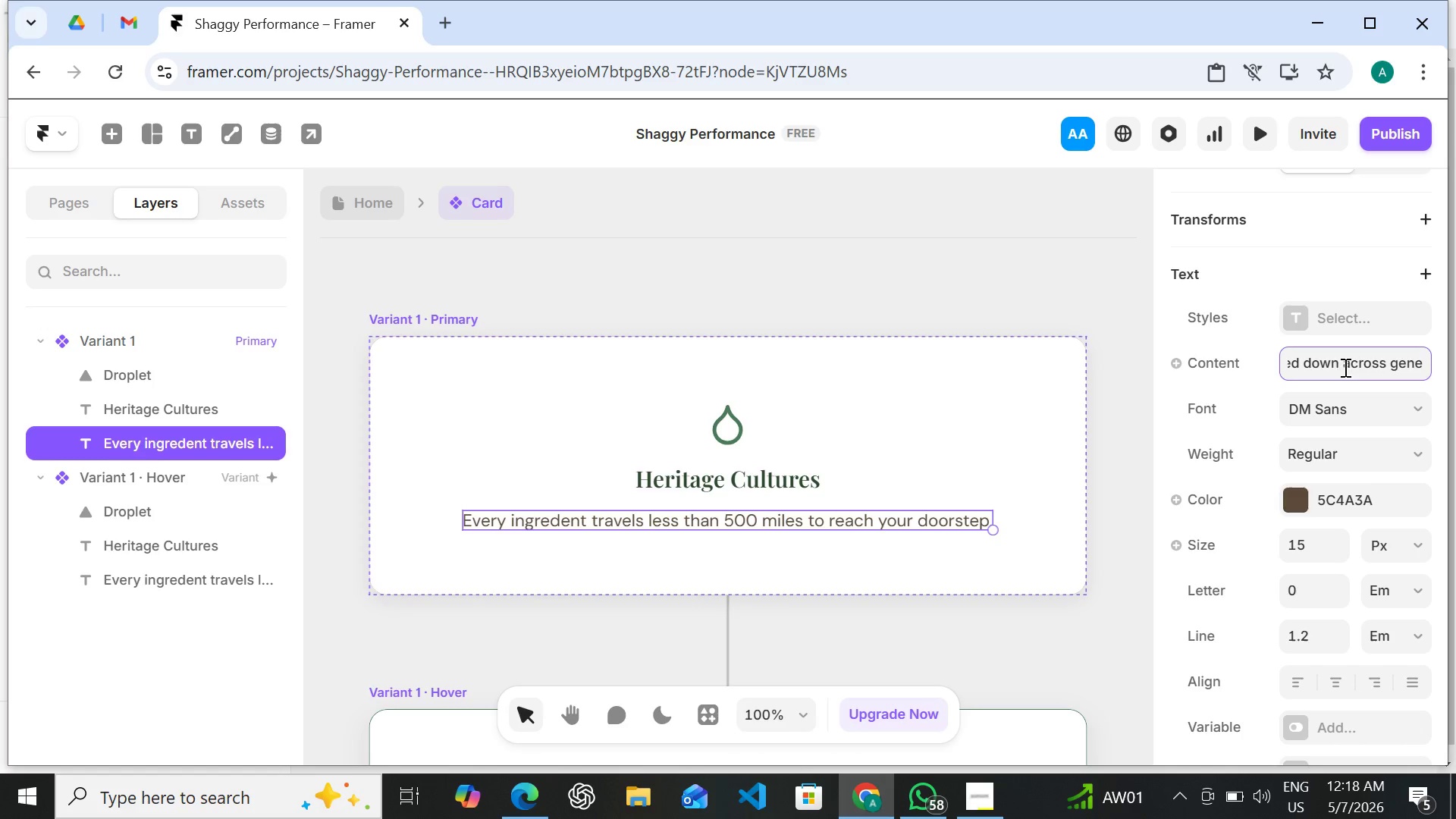 
type(rations)
 